 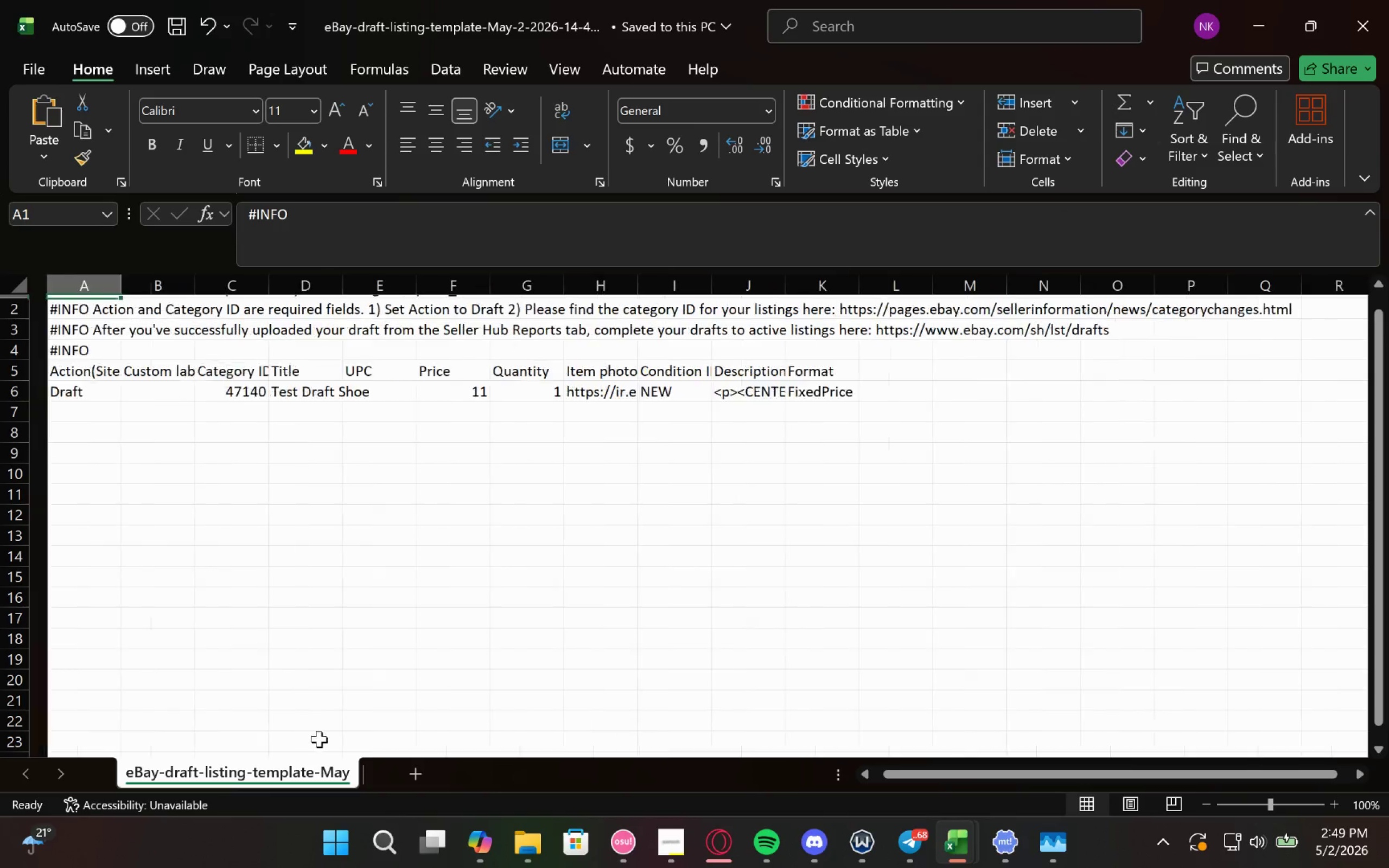 
left_click([729, 729])
 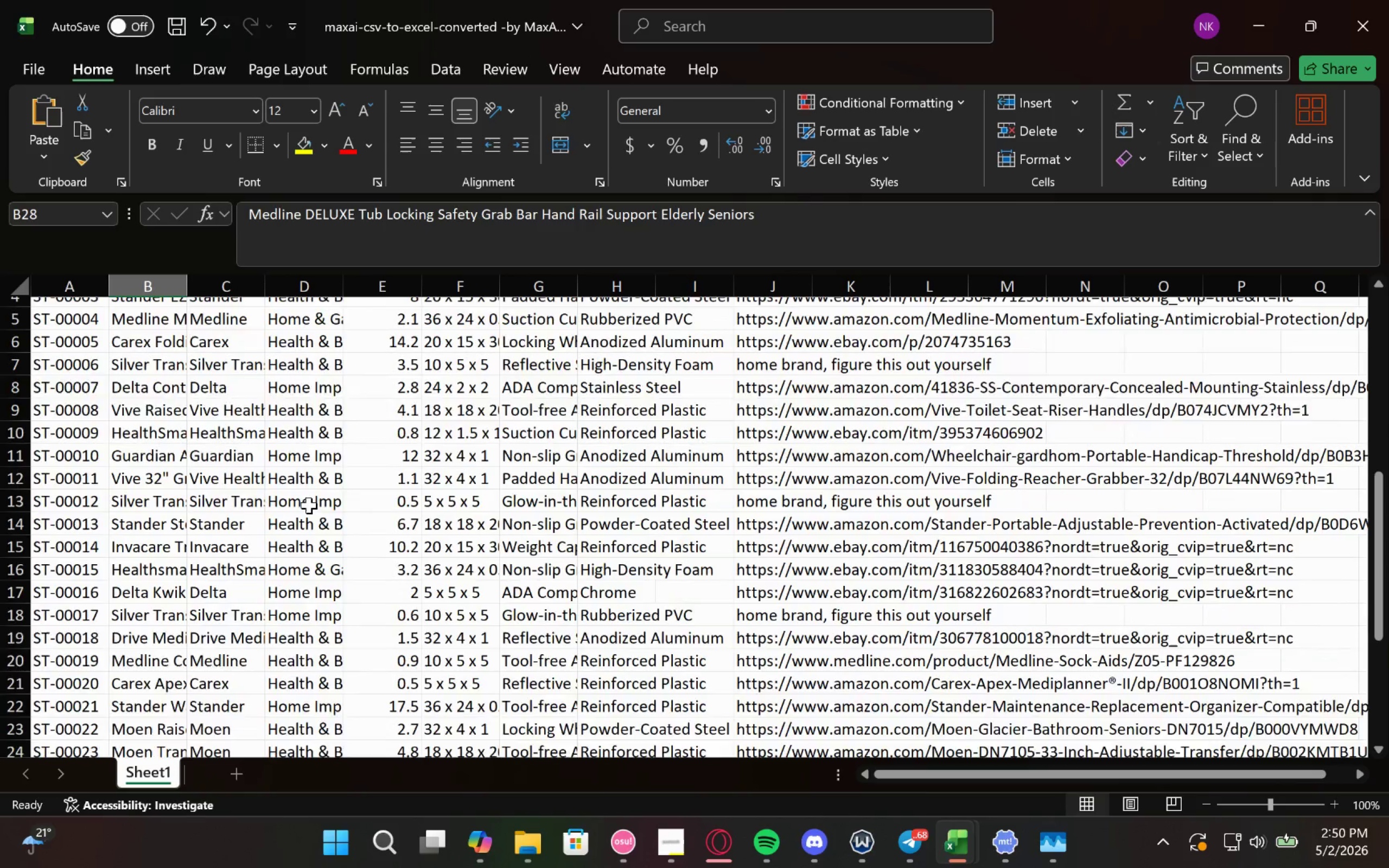 
wait(9.08)
 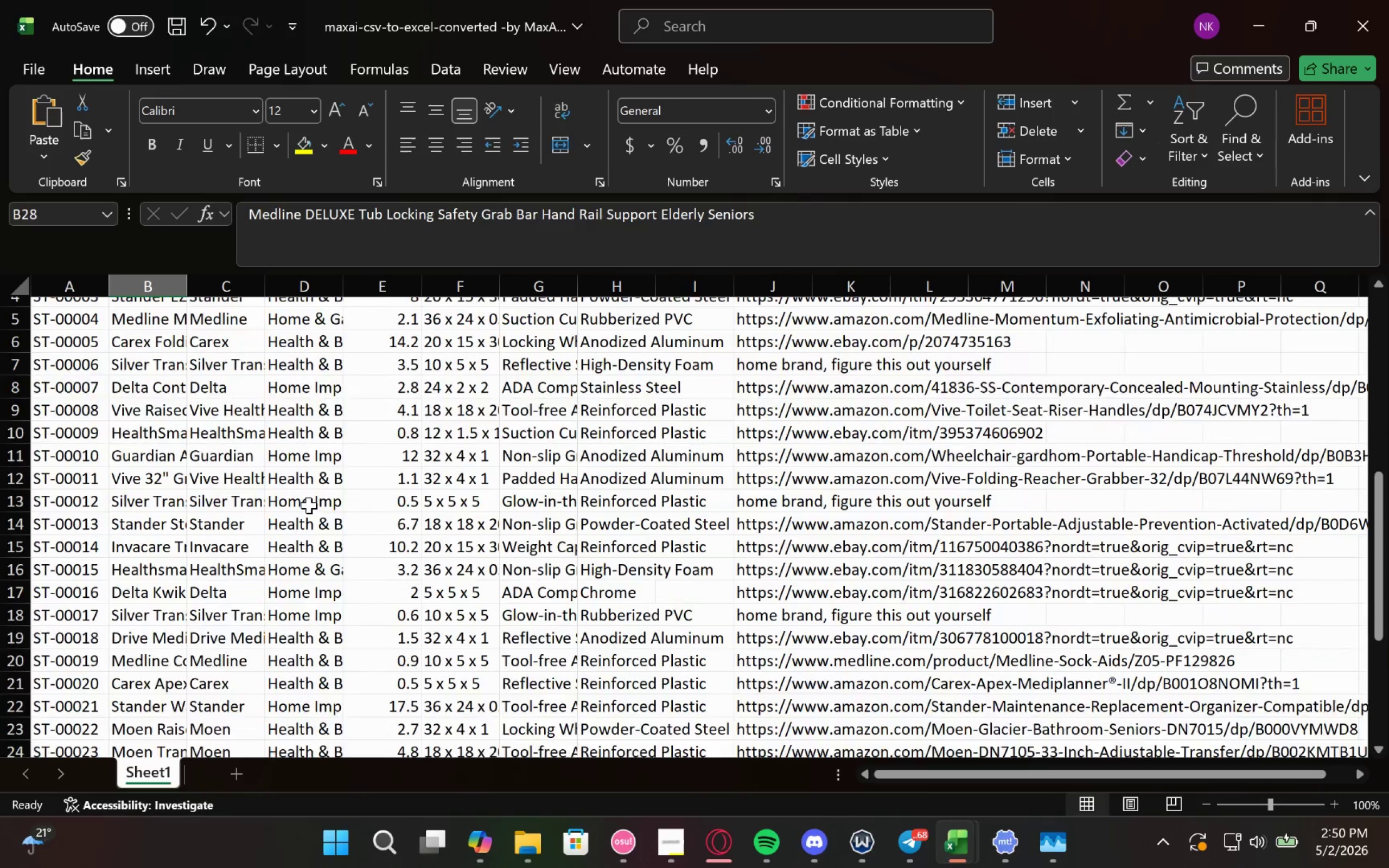 
double_click([138, 327])
 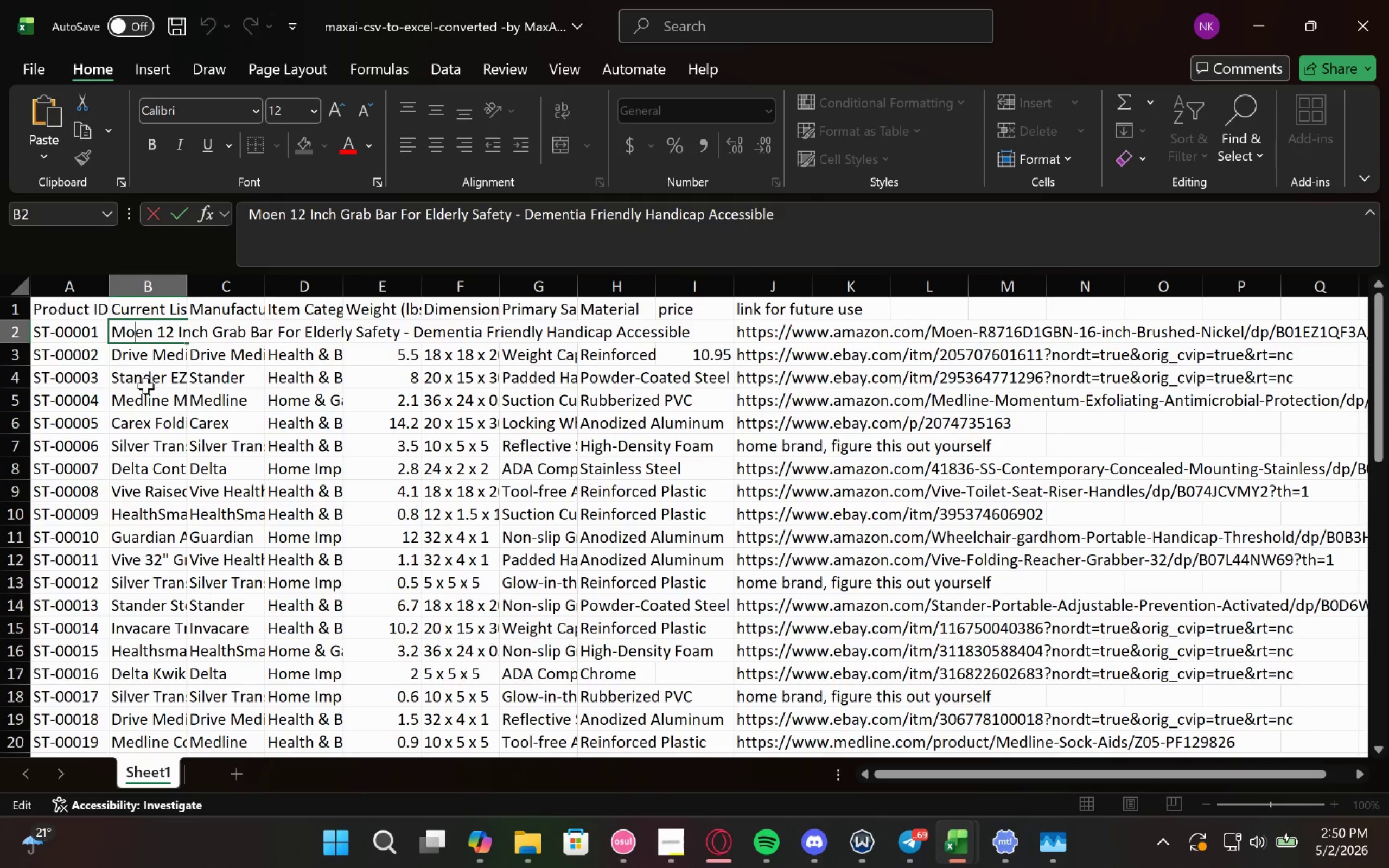 
left_click([146, 386])
 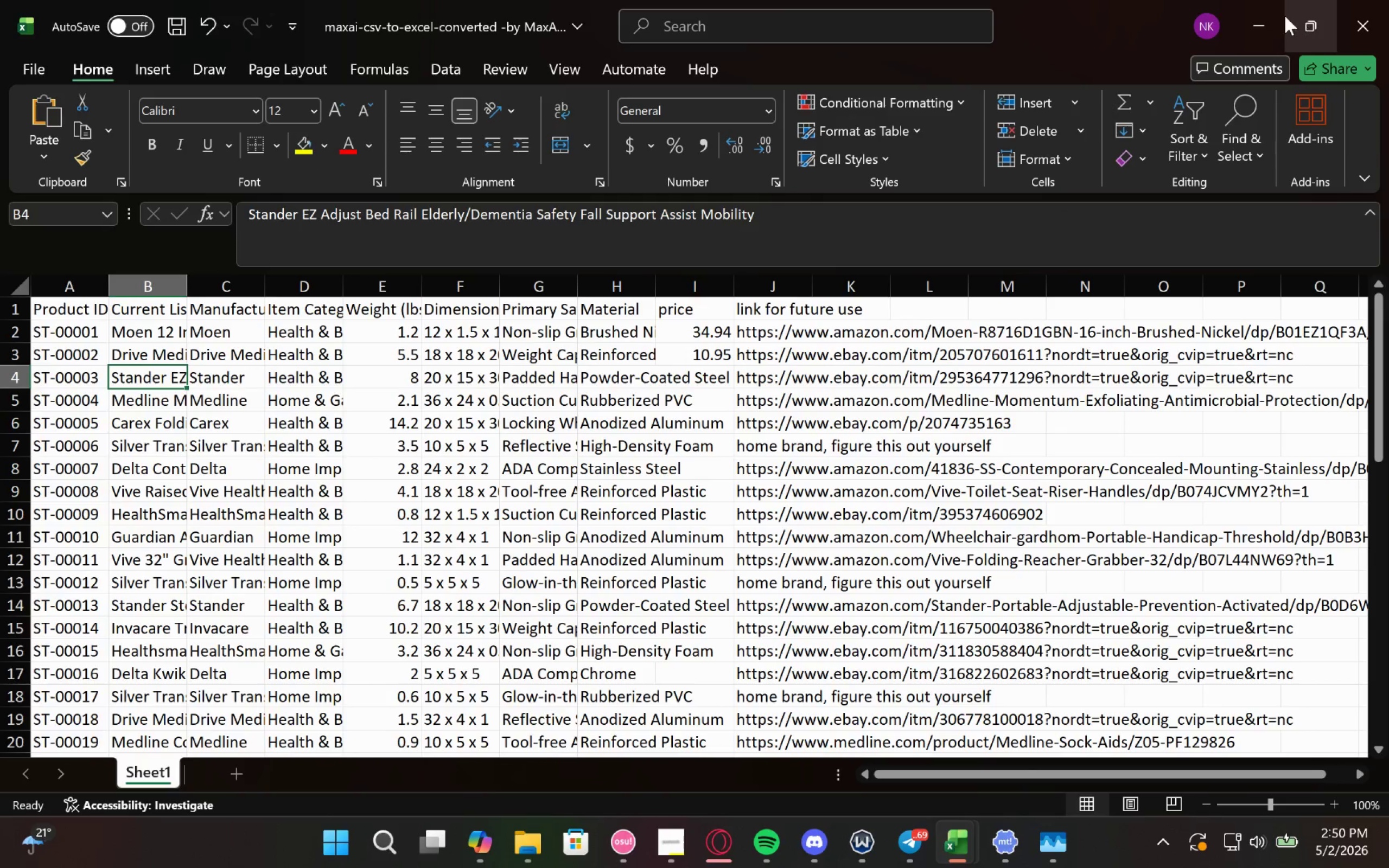 
left_click([1279, 16])
 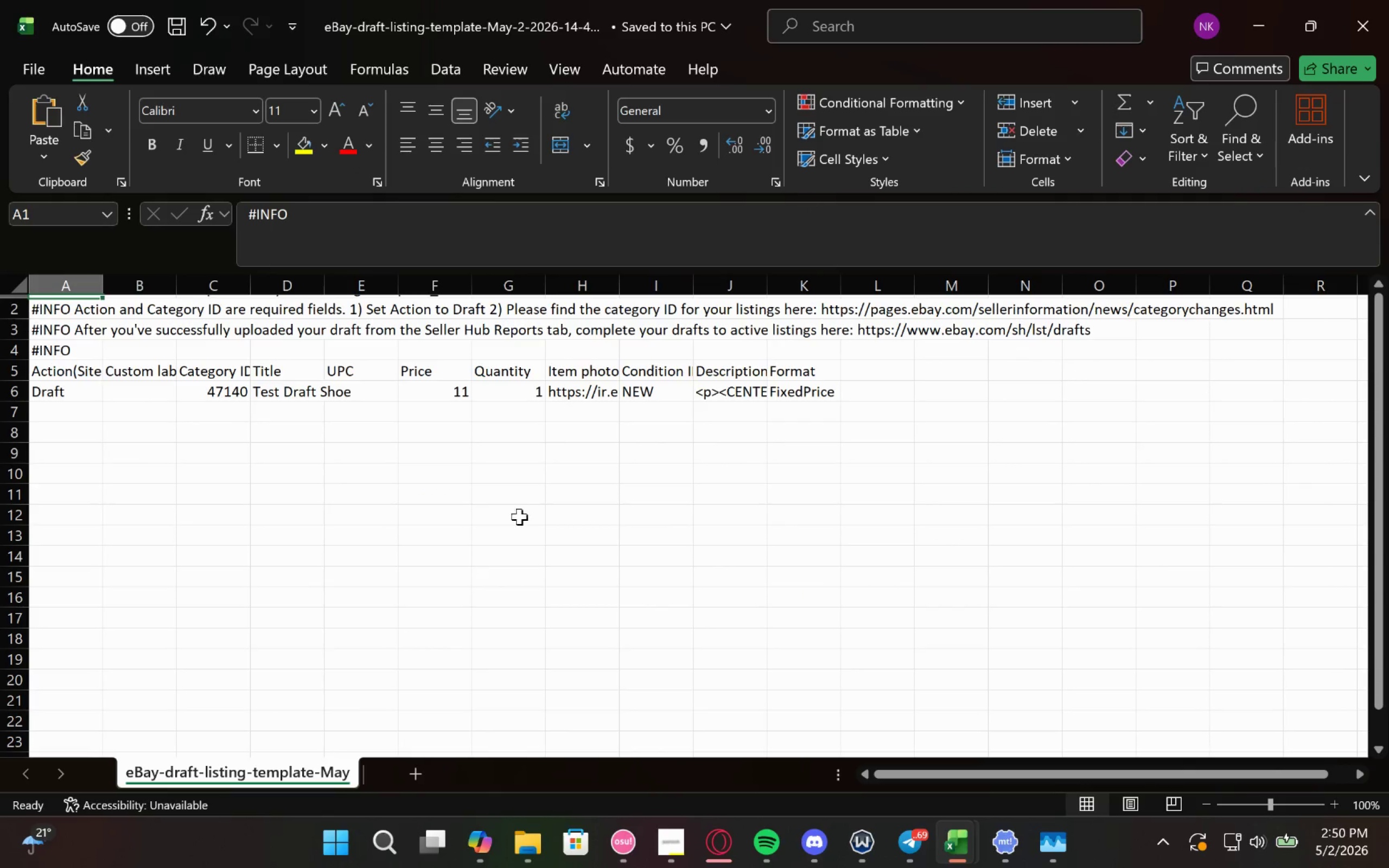 
wait(8.72)
 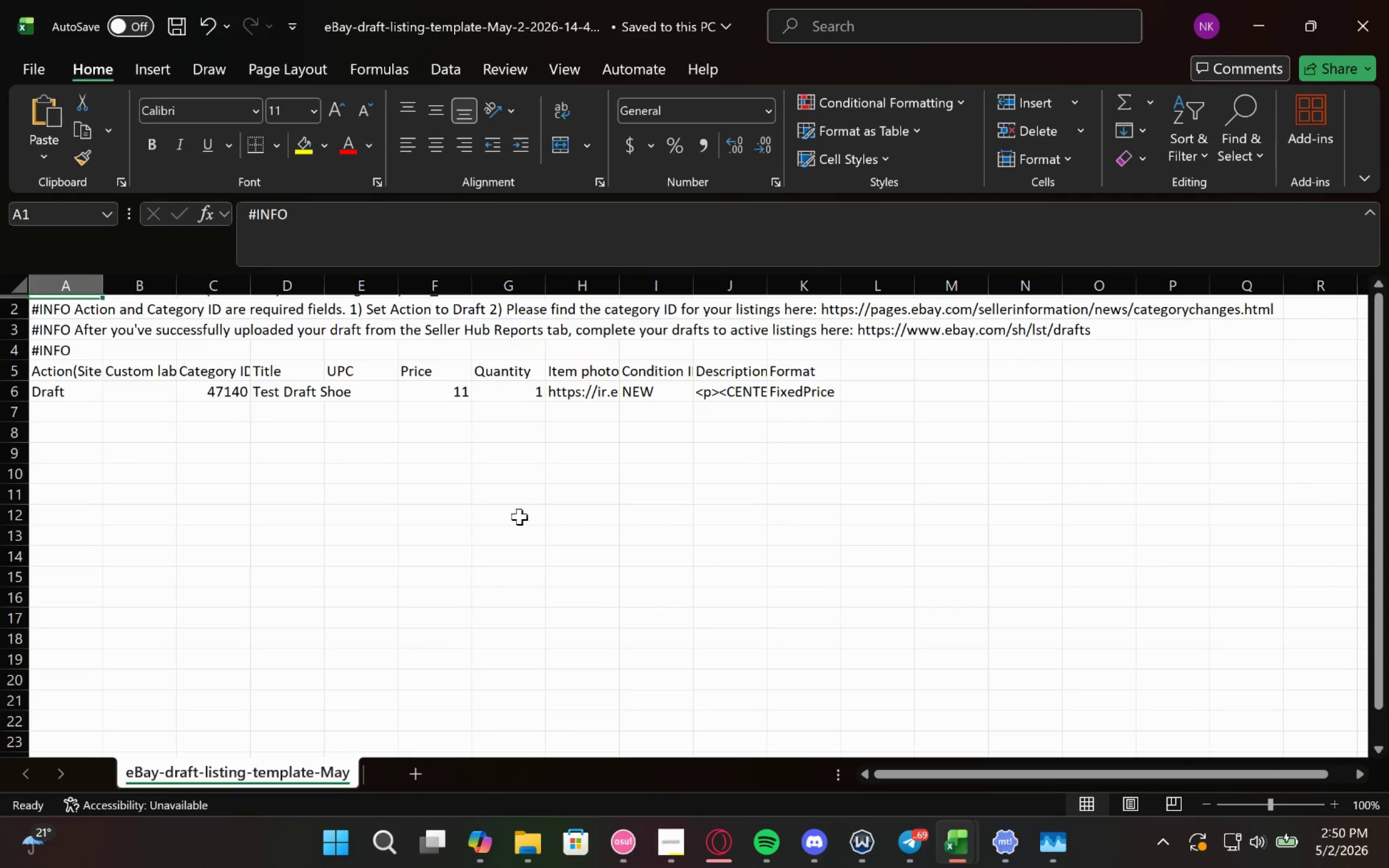 
left_click([760, 736])
 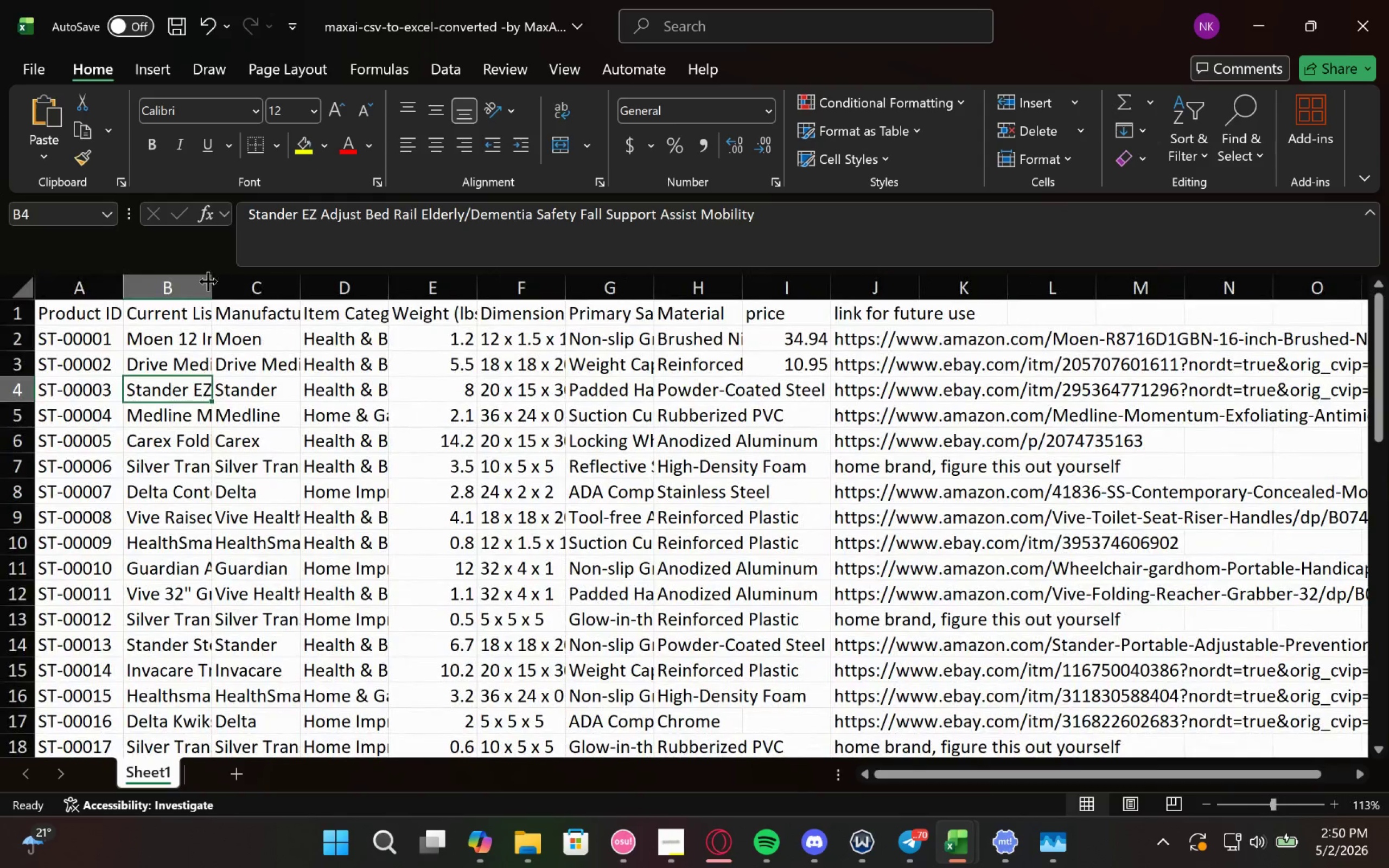 
wait(15.42)
 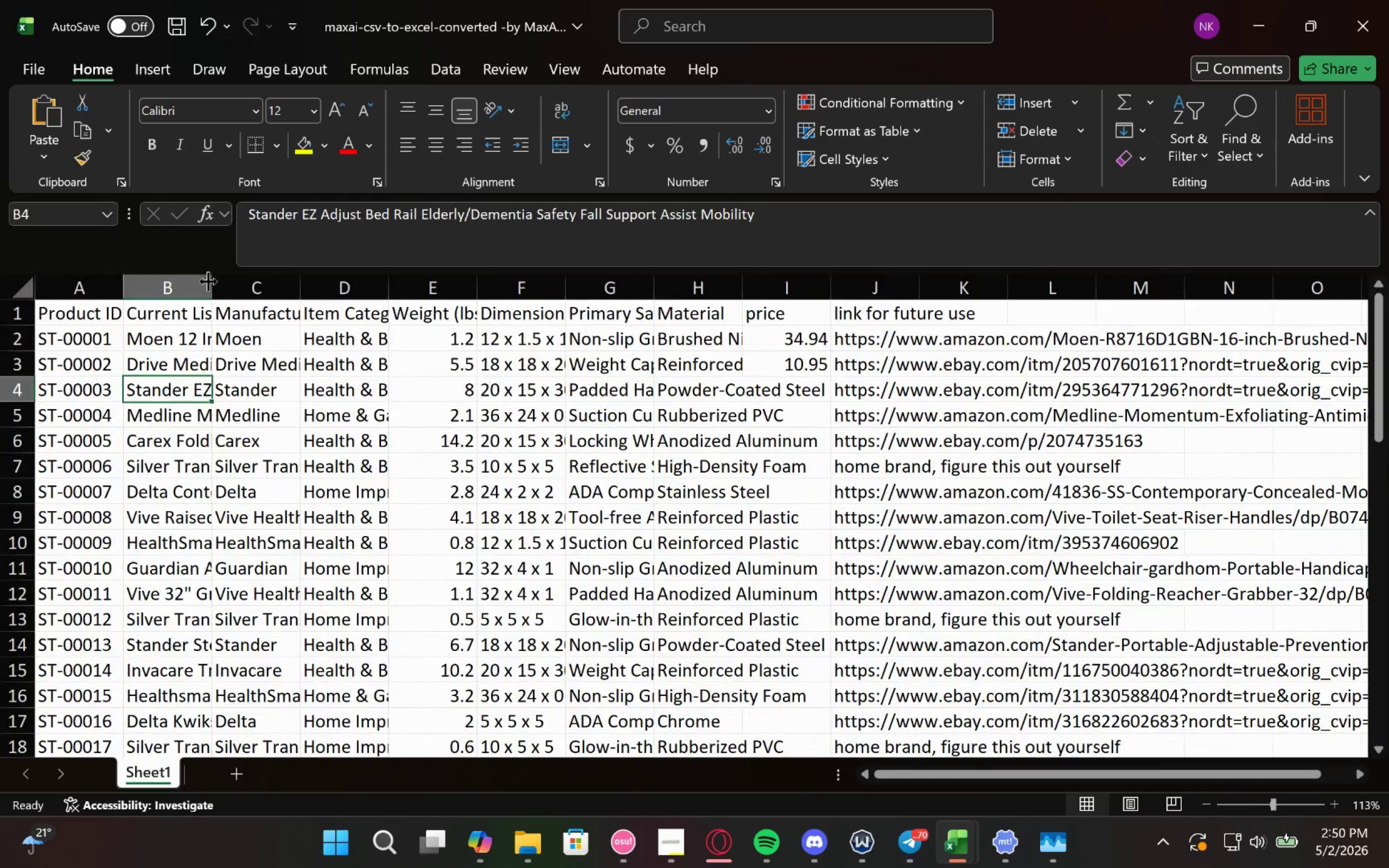 
left_click_drag(start_coordinate=[700, 288], to_coordinate=[1175, 256])
 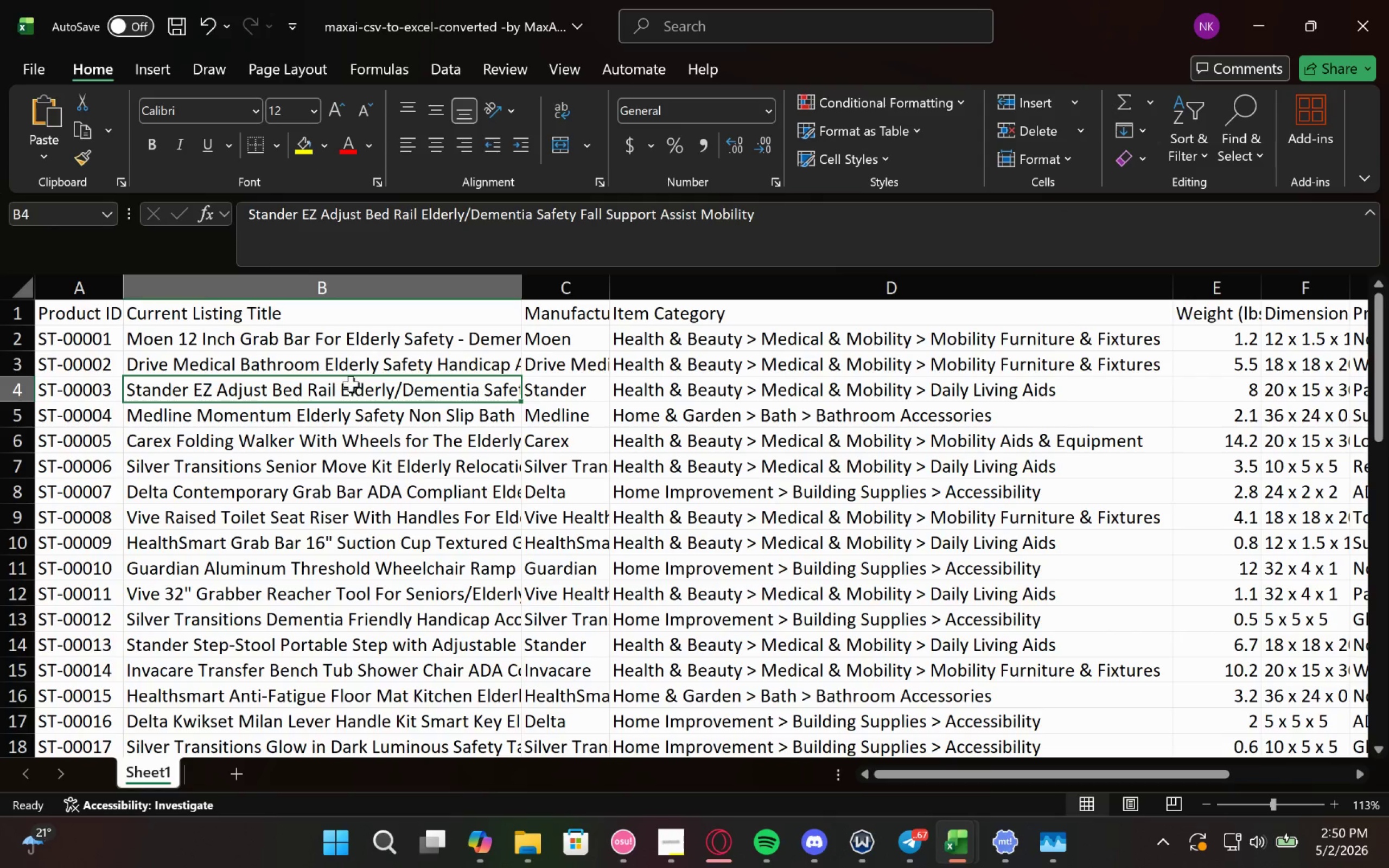 
double_click([392, 340])
 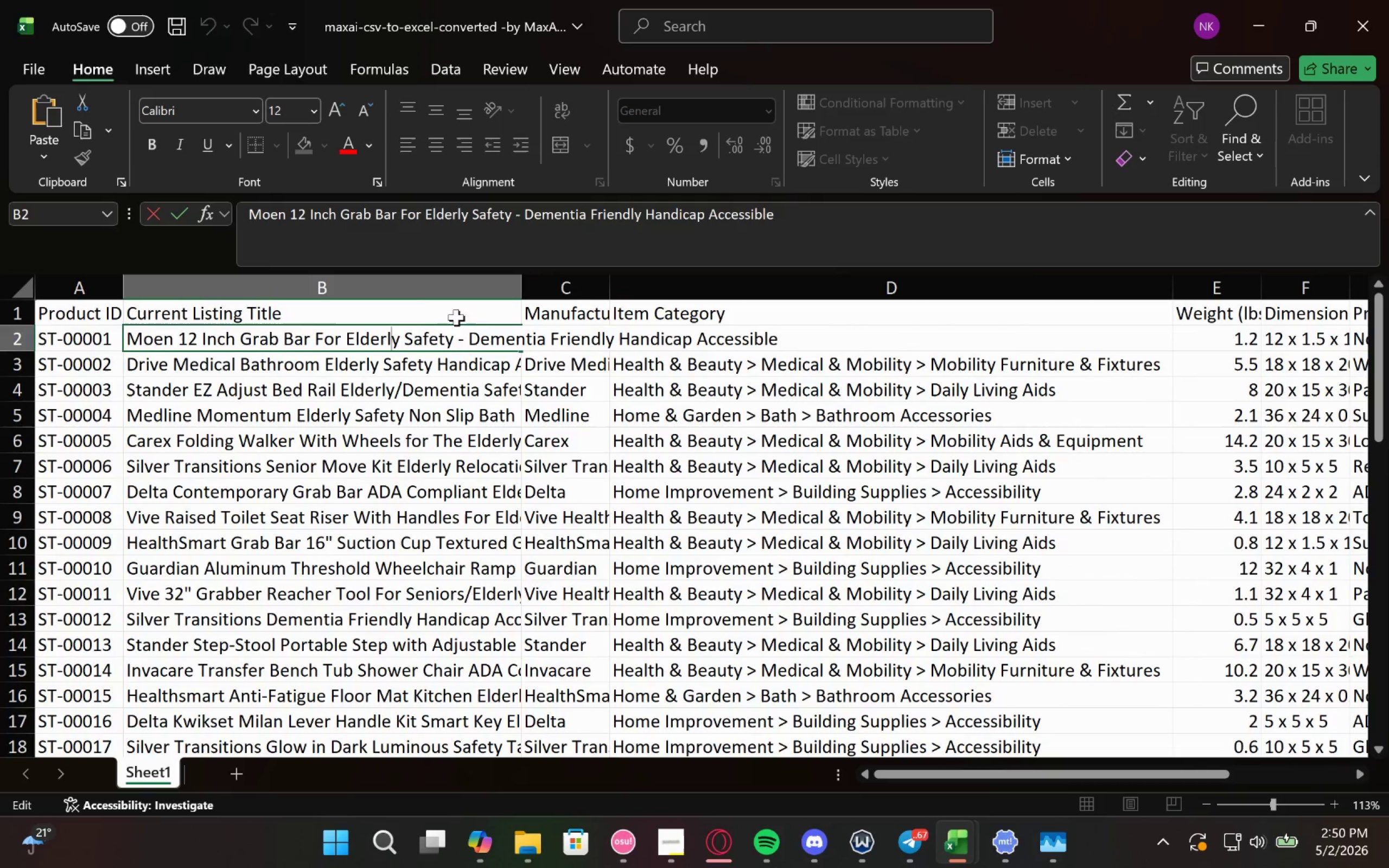 
left_click([464, 309])
 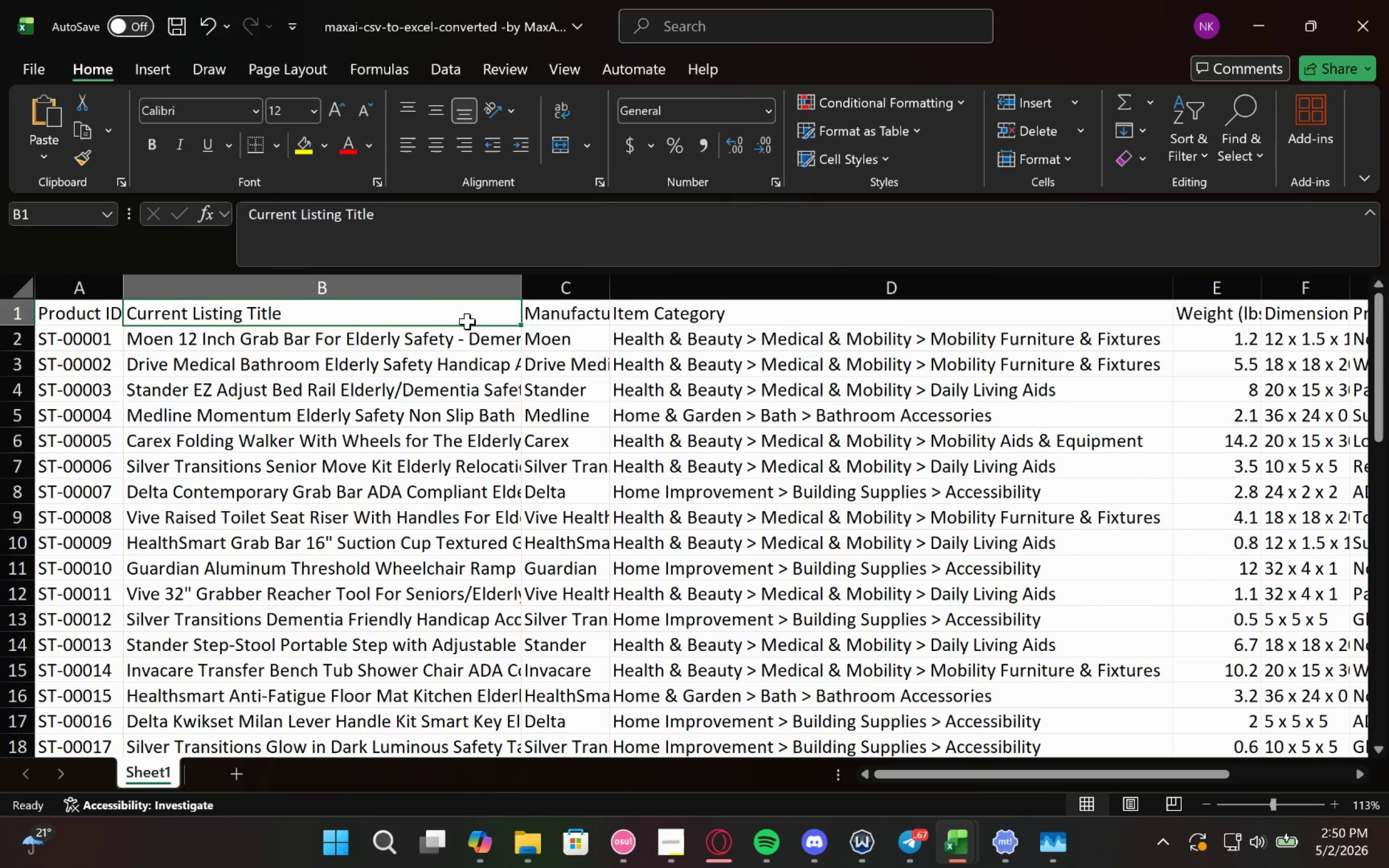 
key(Control+F)
 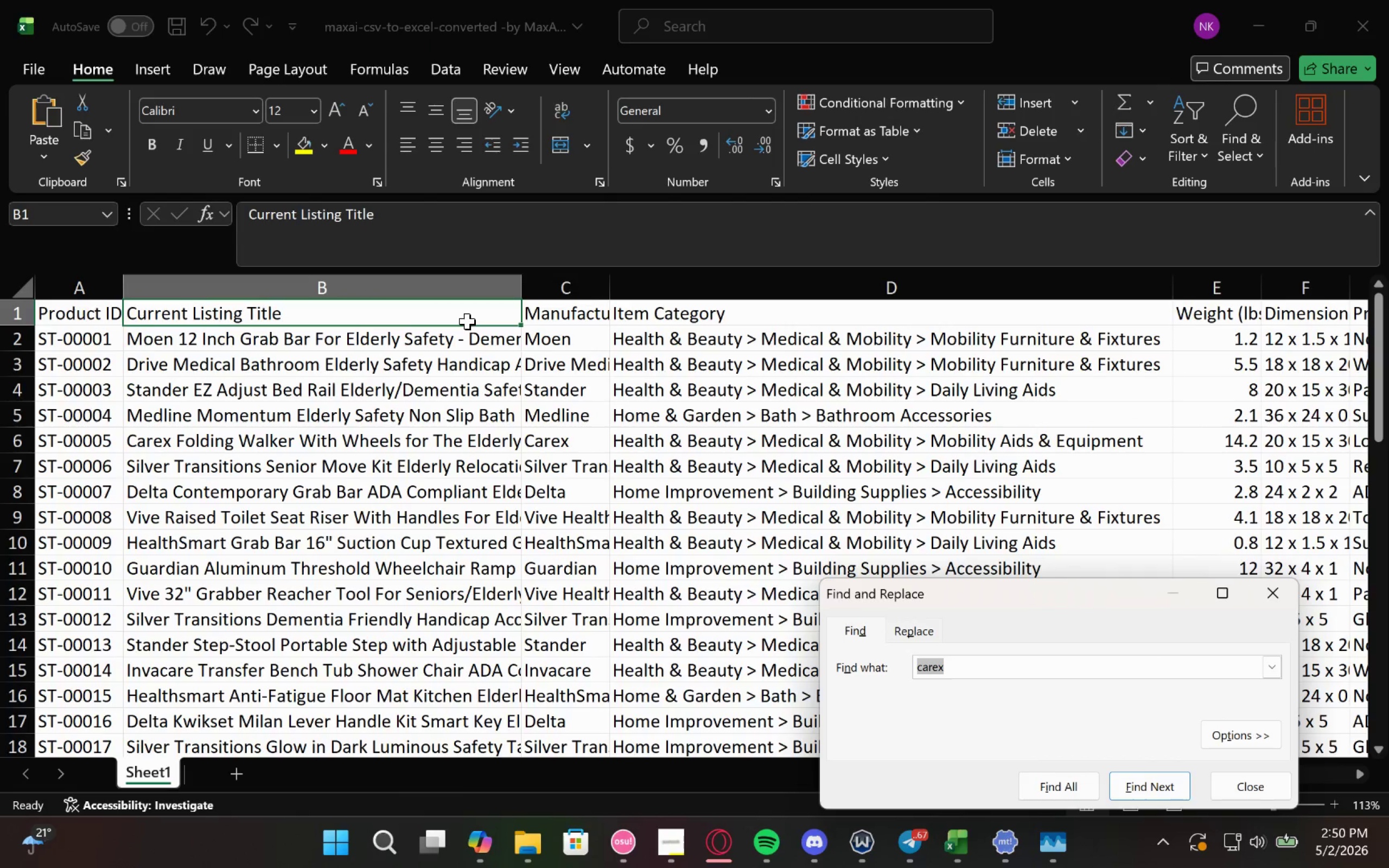 
type(grab)
 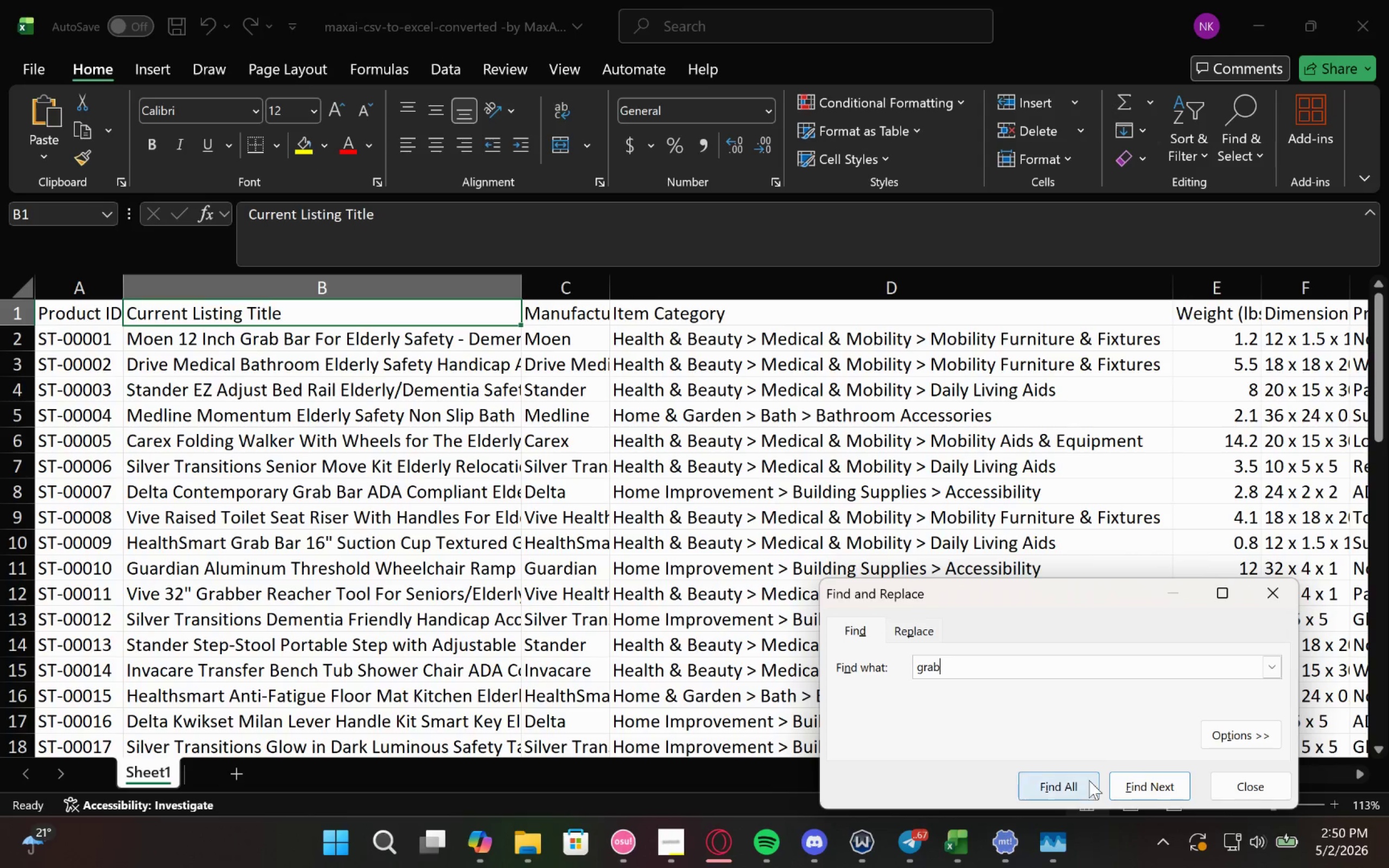 
left_click([1130, 776])
 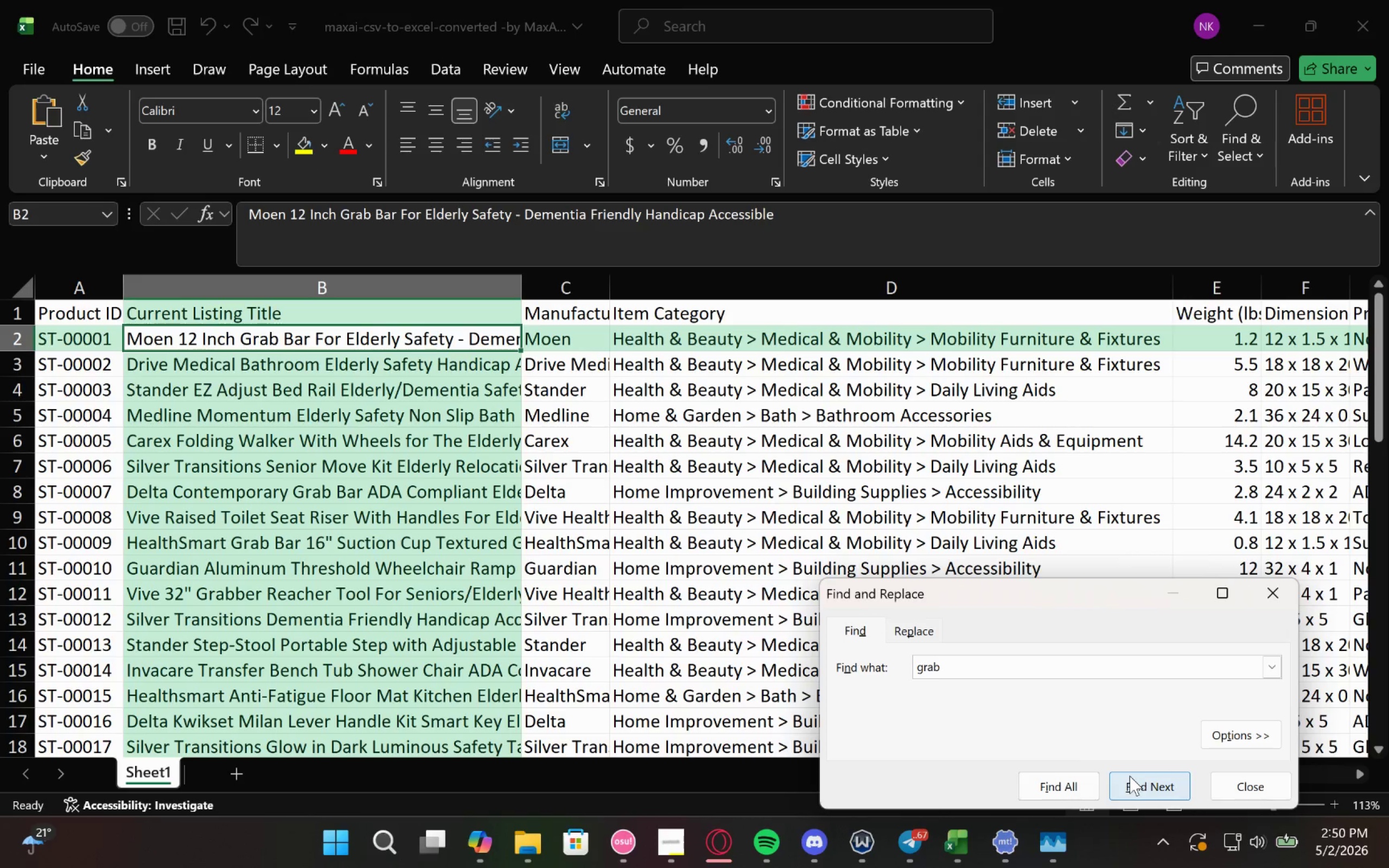 
left_click([1130, 776])
 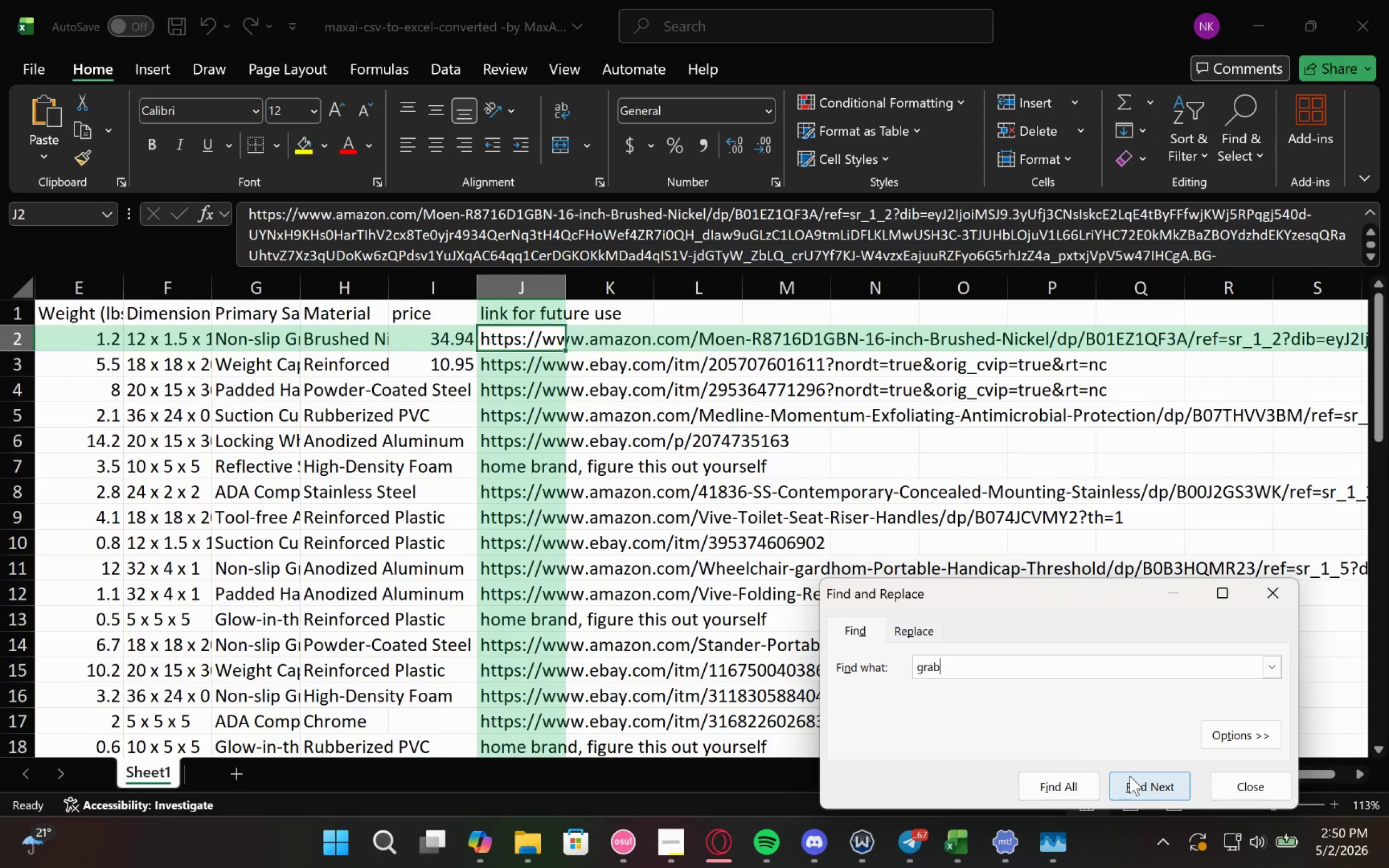 
left_click([1130, 776])
 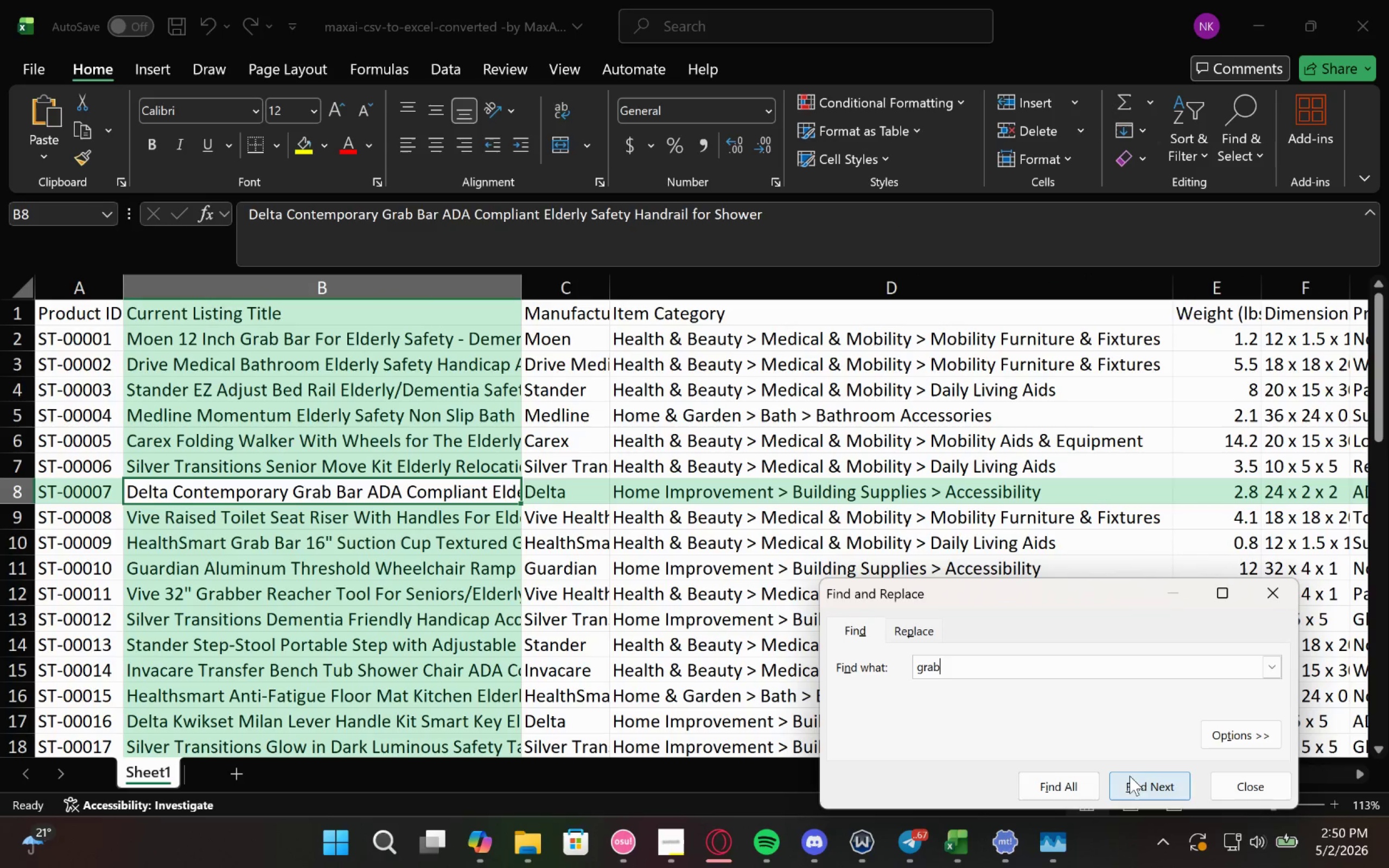 
double_click([1130, 776])
 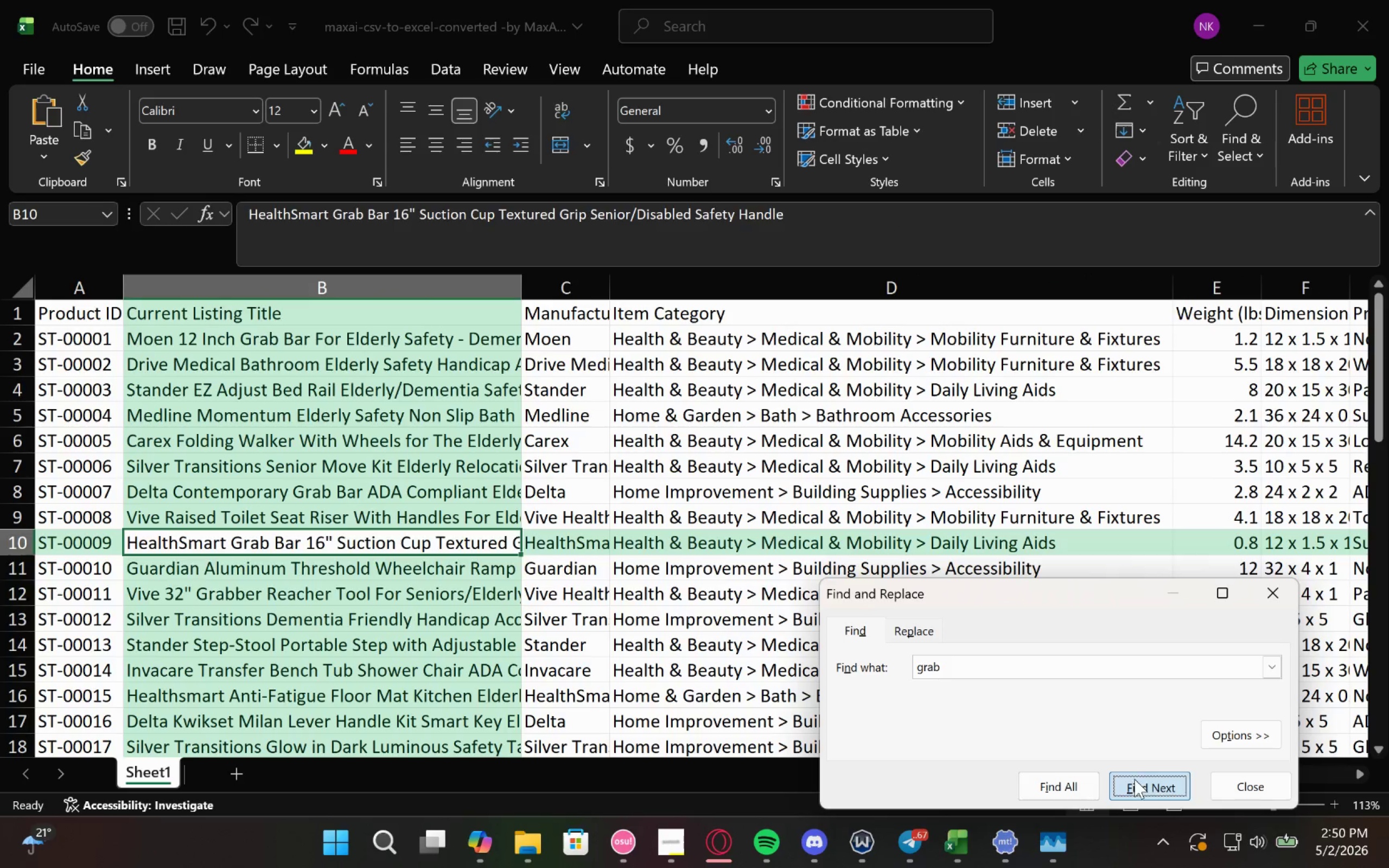 
double_click([1136, 780])
 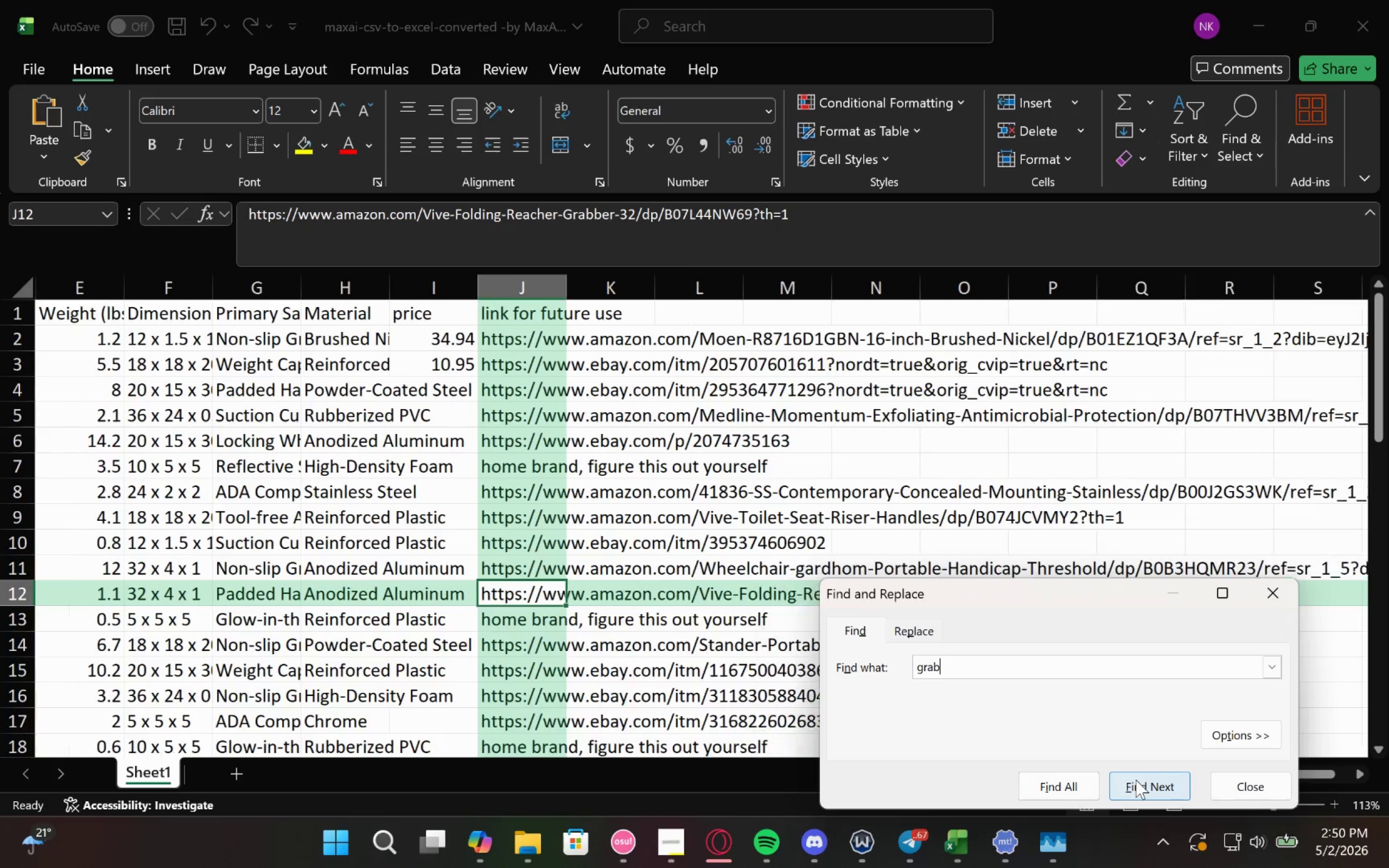 
left_click([1136, 780])
 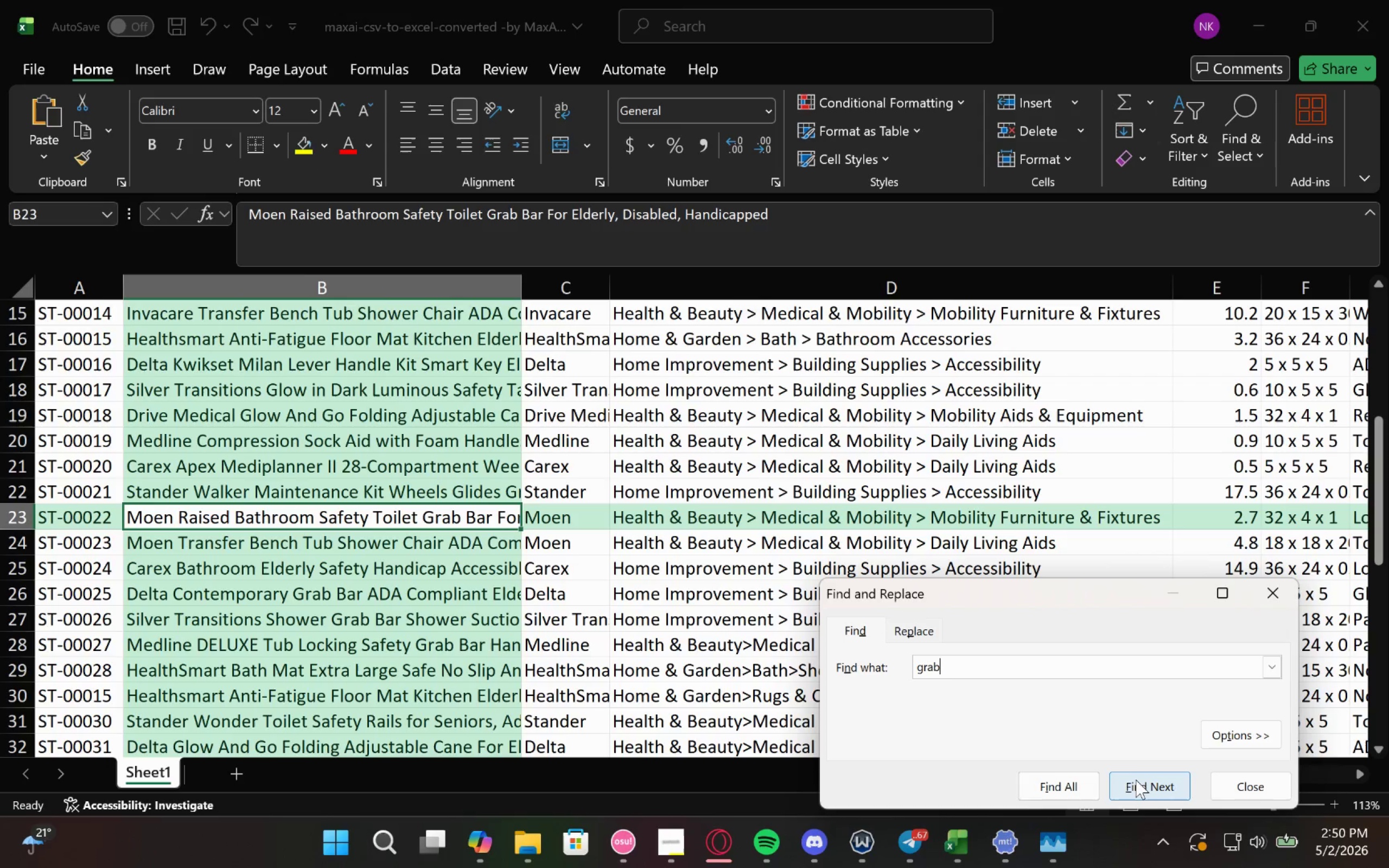 
left_click([1136, 780])
 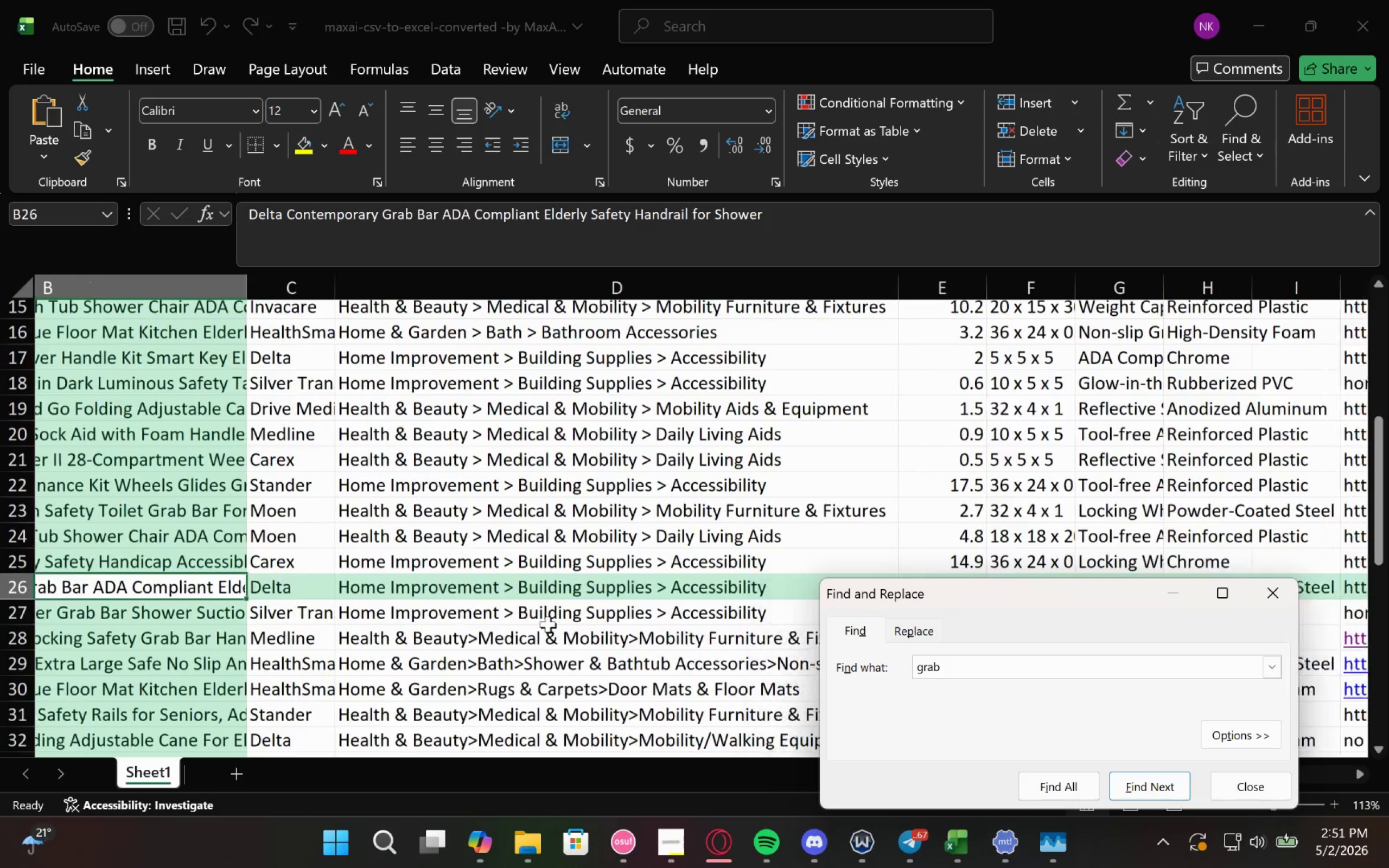 
left_click([1135, 792])
 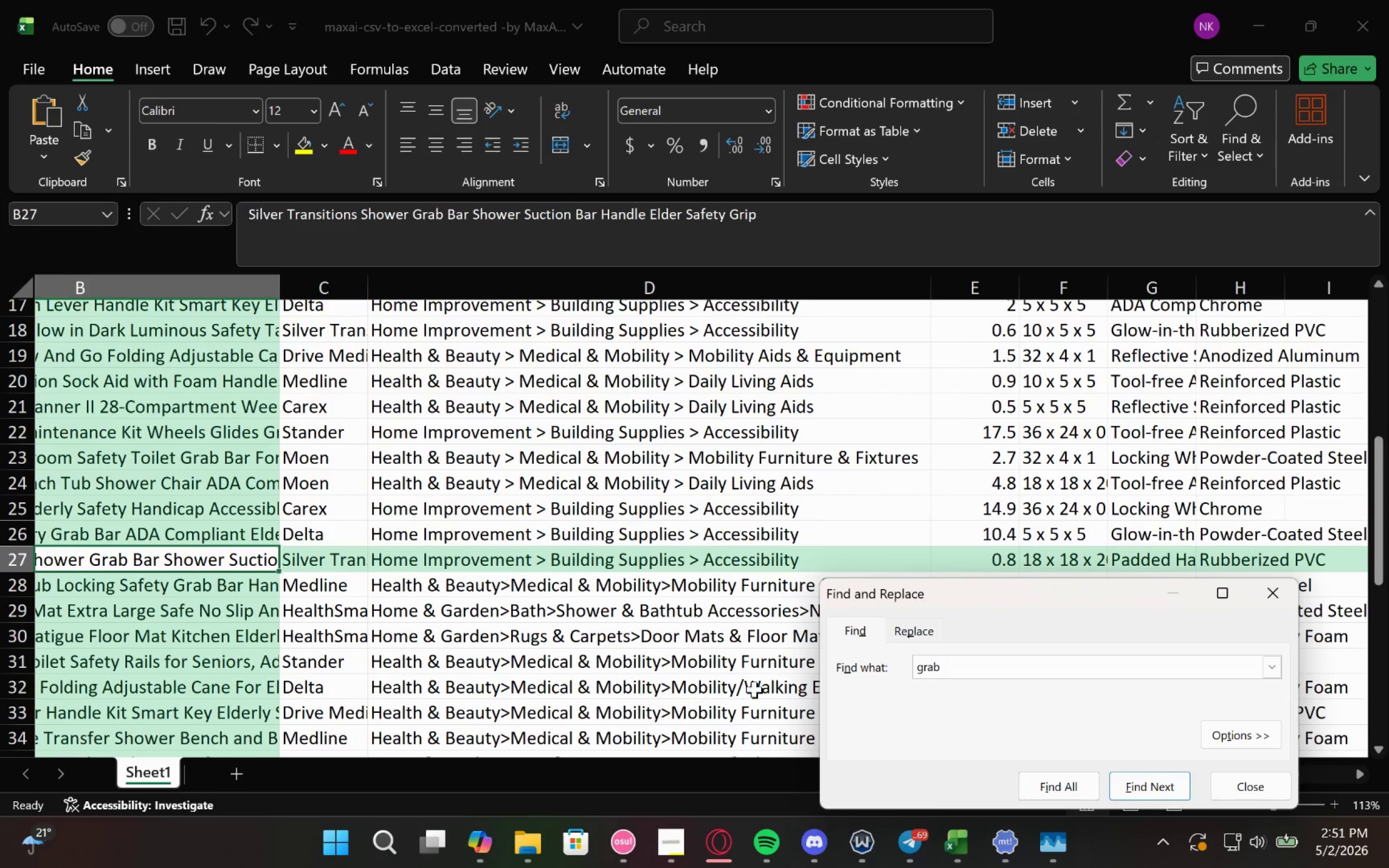 
wait(9.17)
 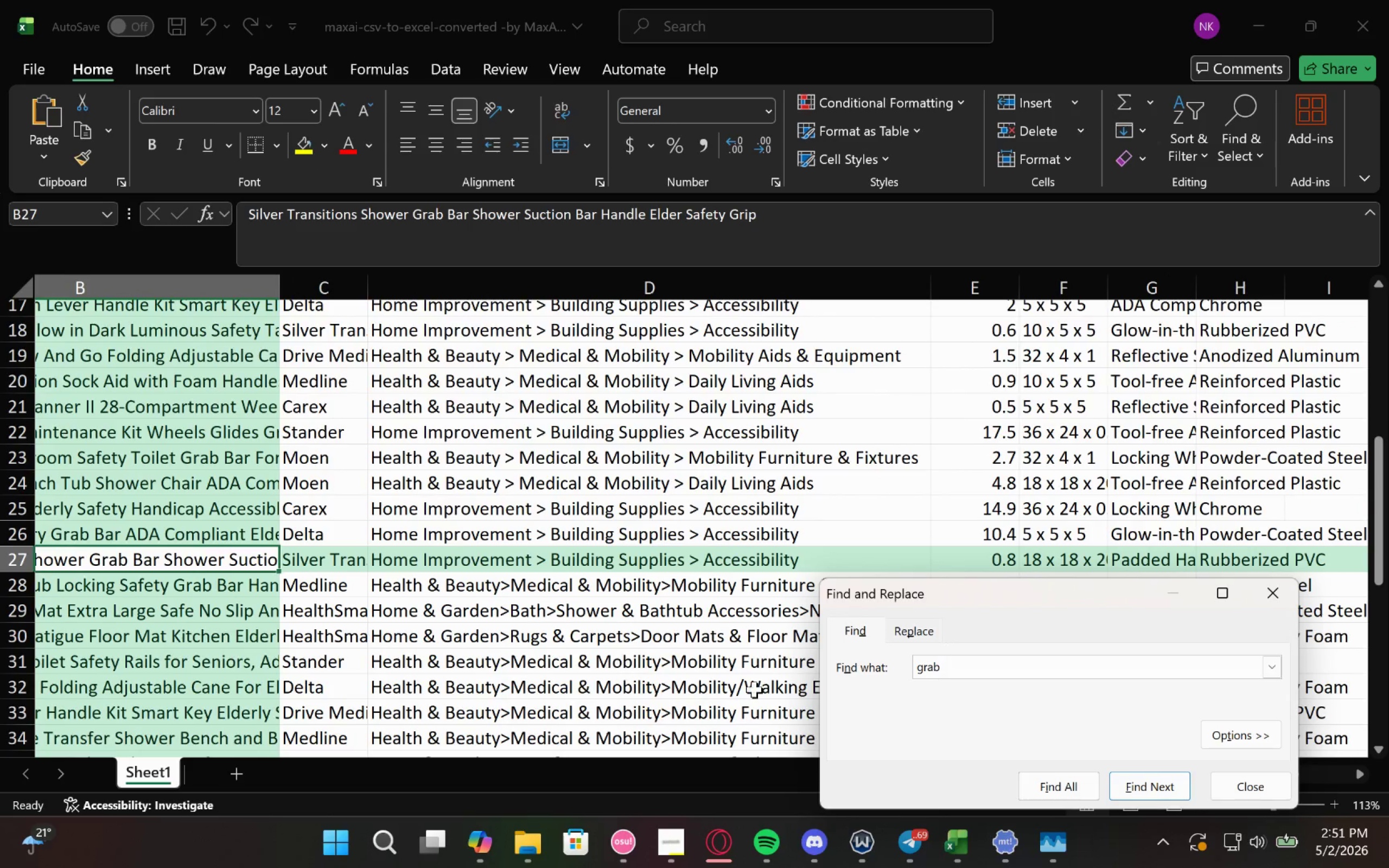 
left_click([1139, 790])
 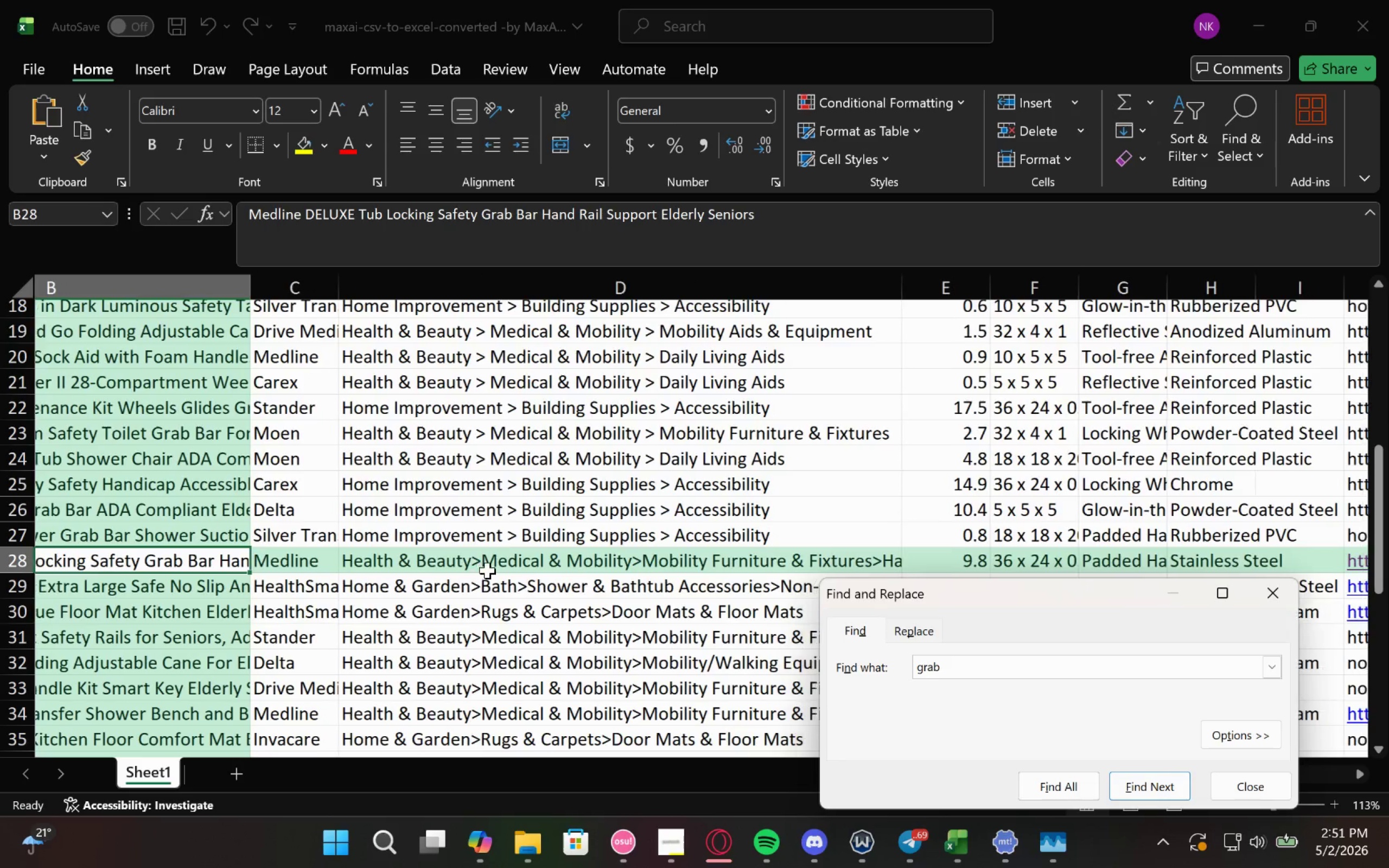 
double_click([511, 566])
 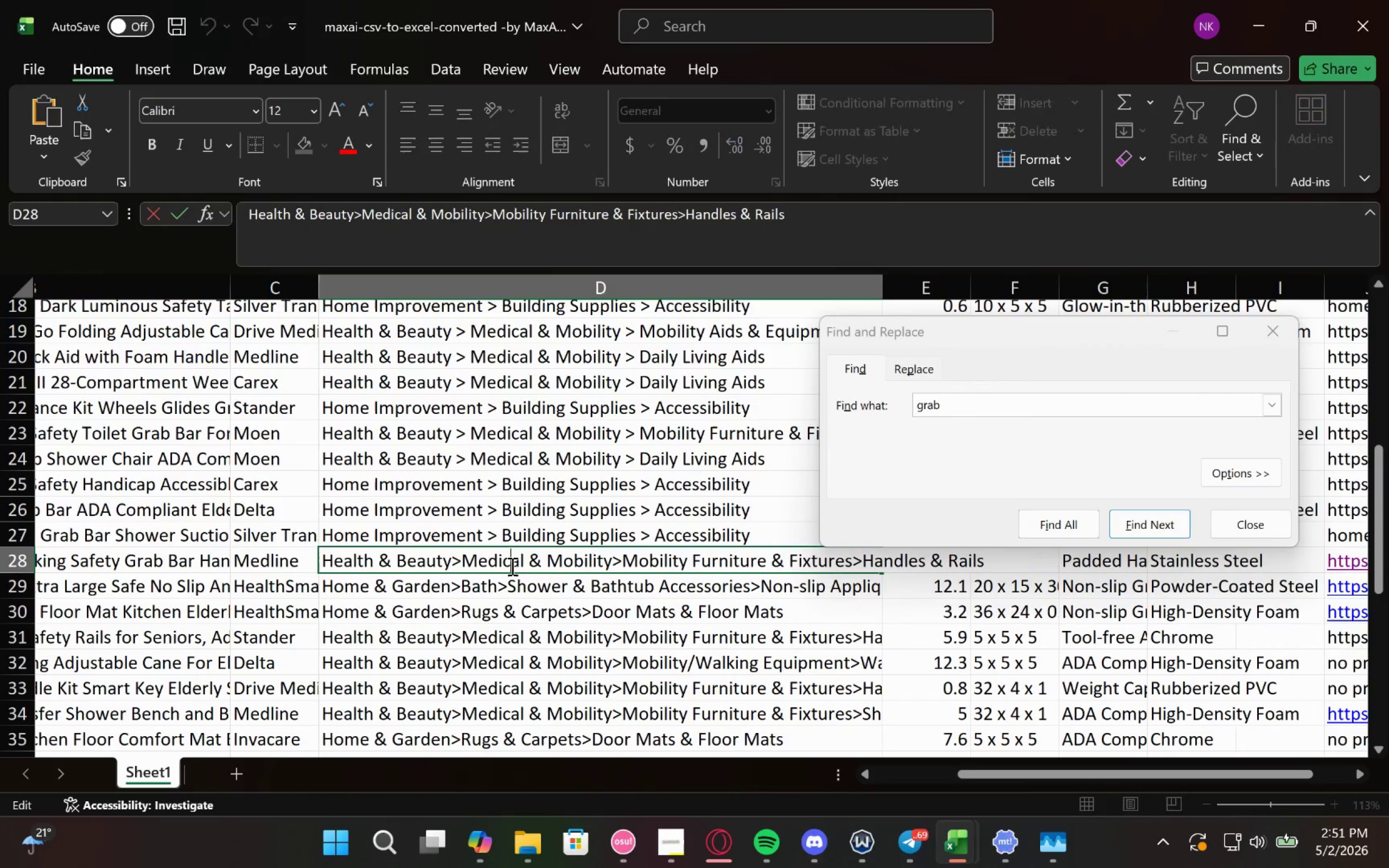 
triple_click([511, 566])
 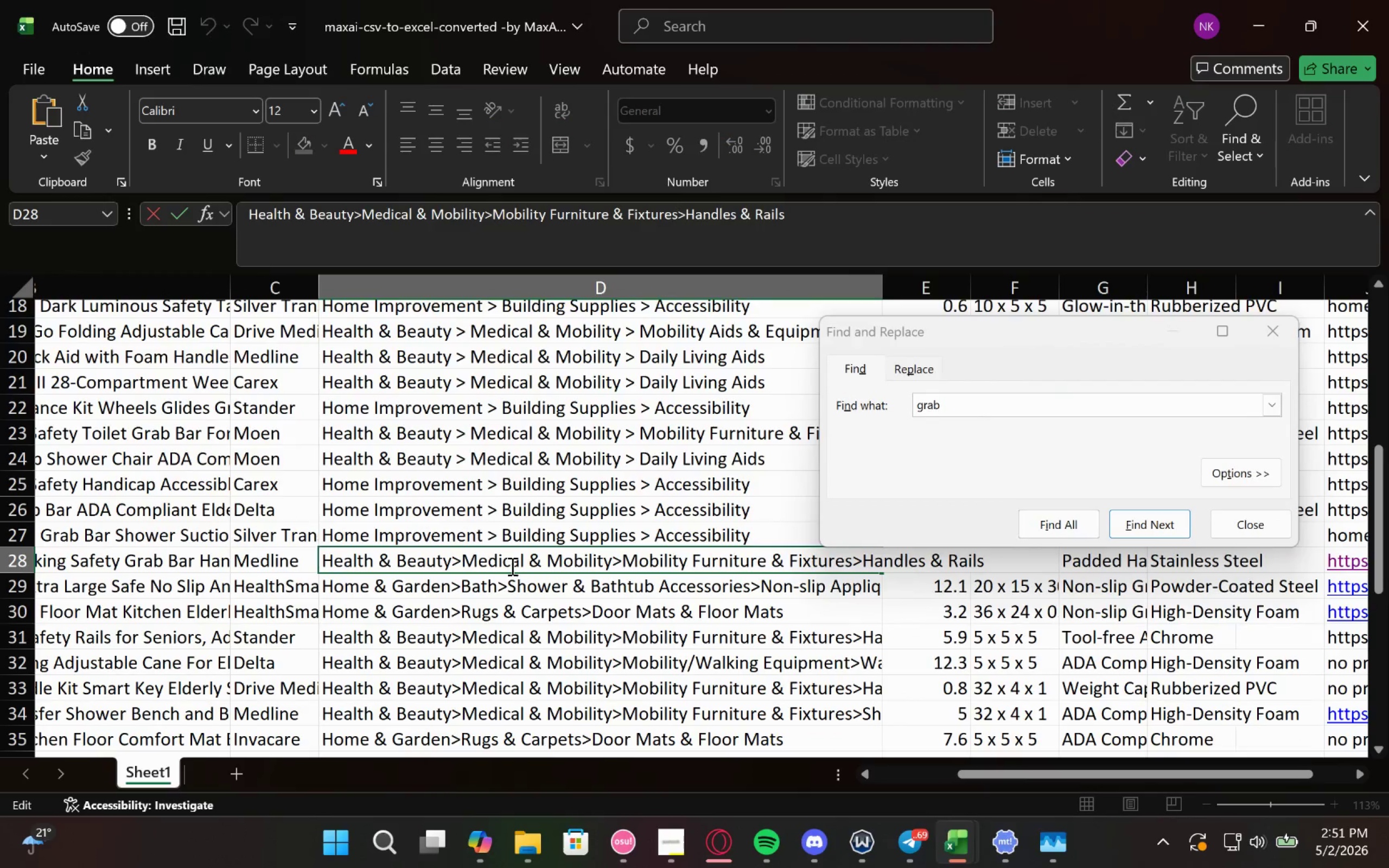 
key(Control+A)
 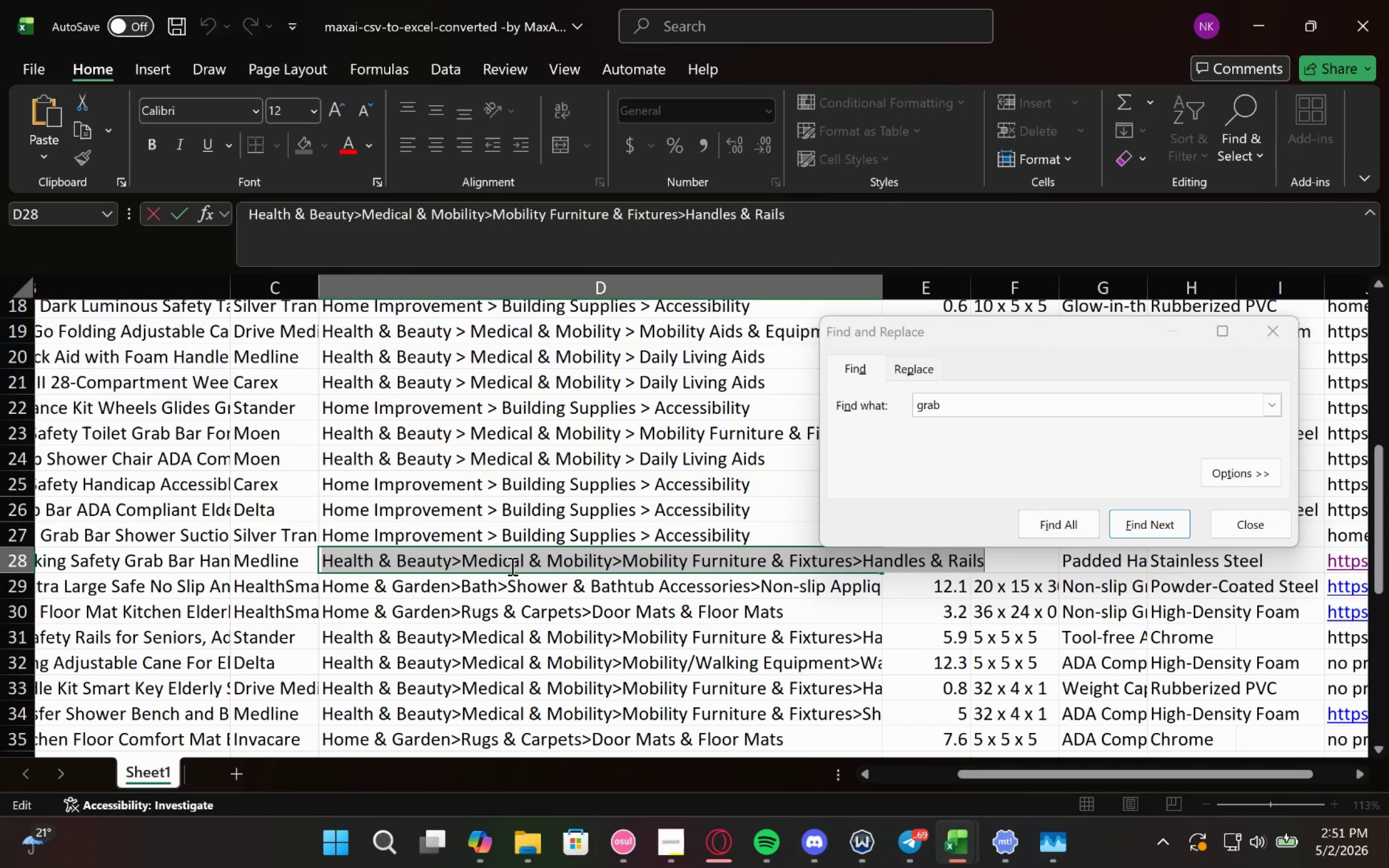 
key(Control+C)
 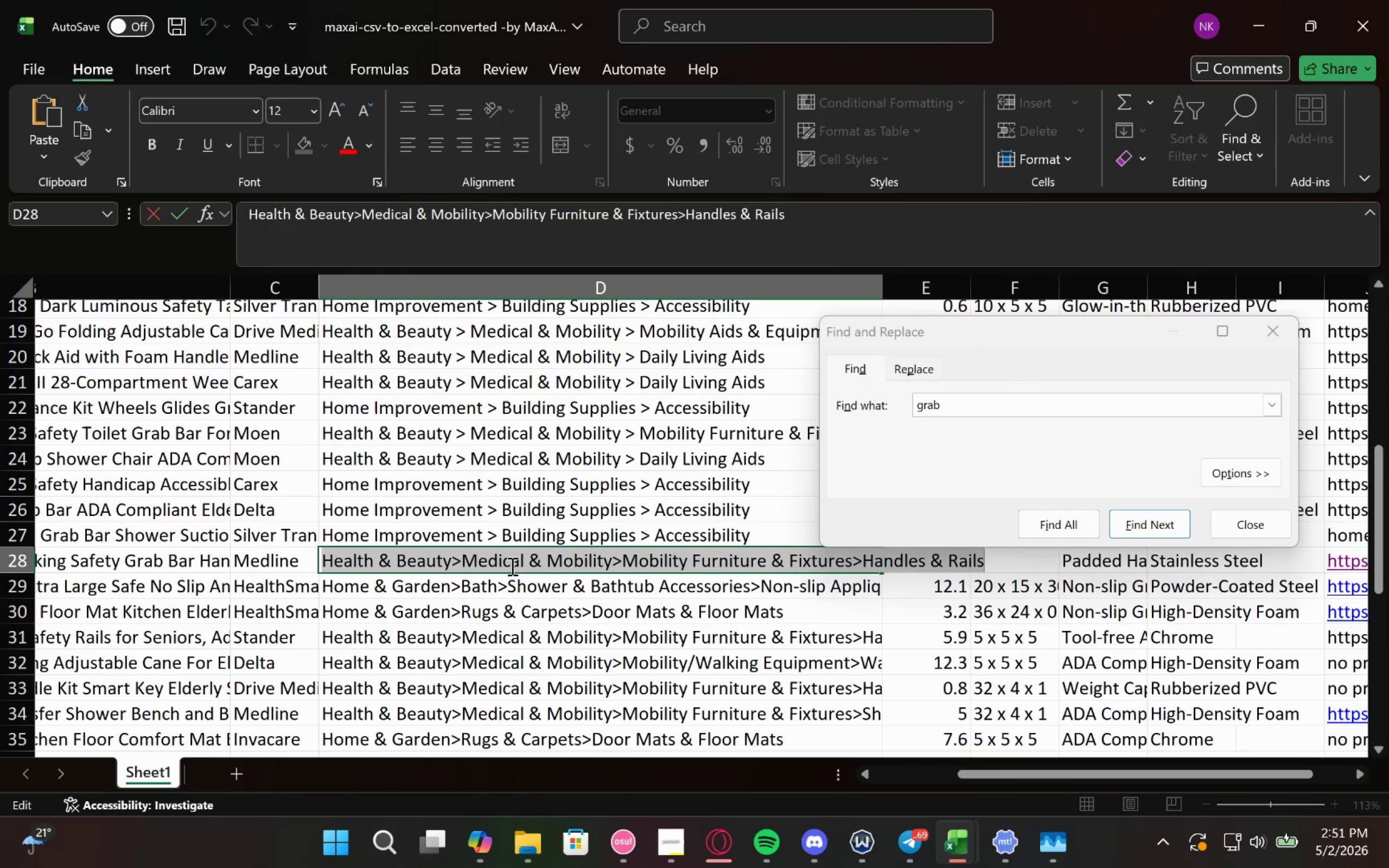 
key(Control+C)
 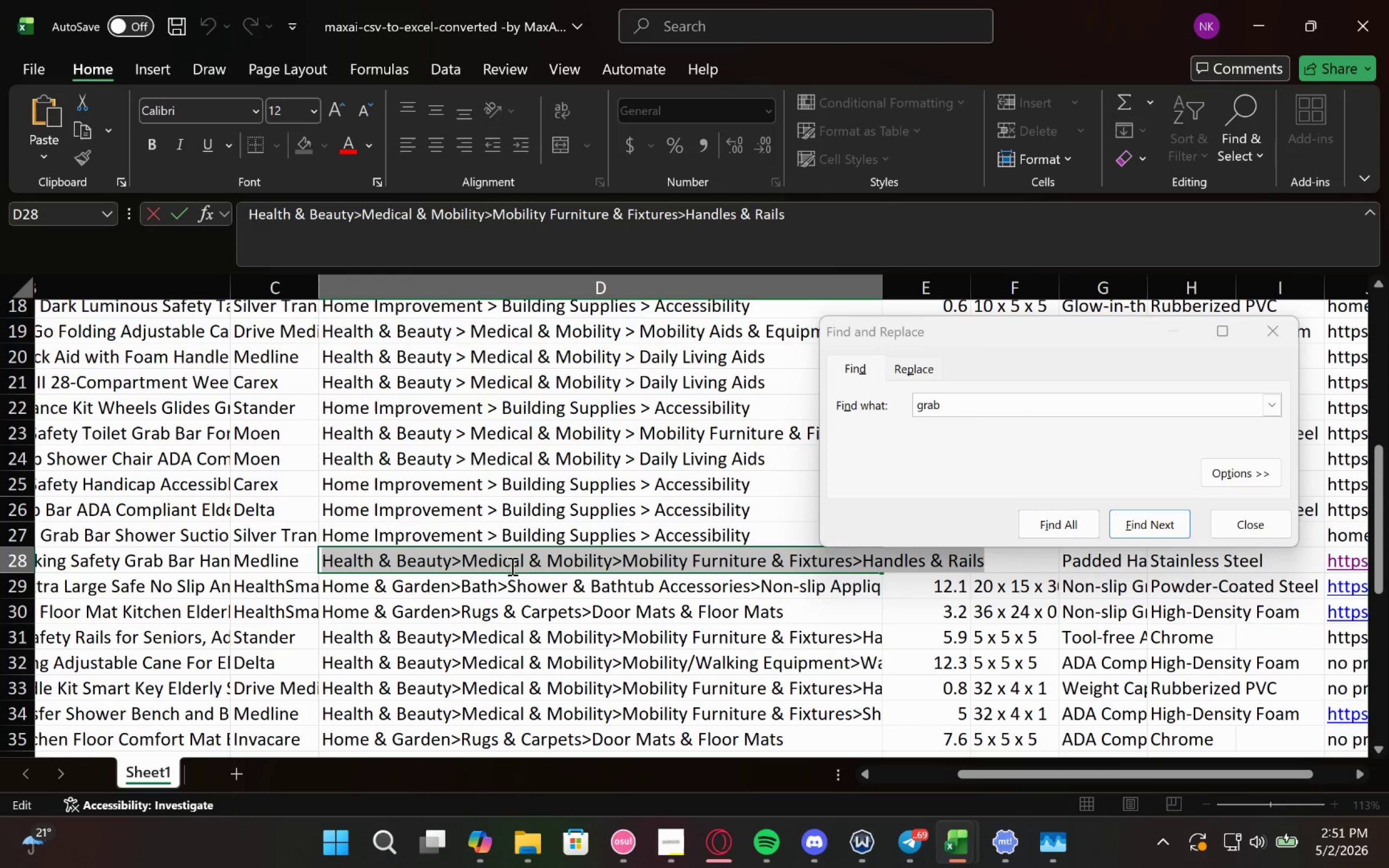 
key(Control+C)
 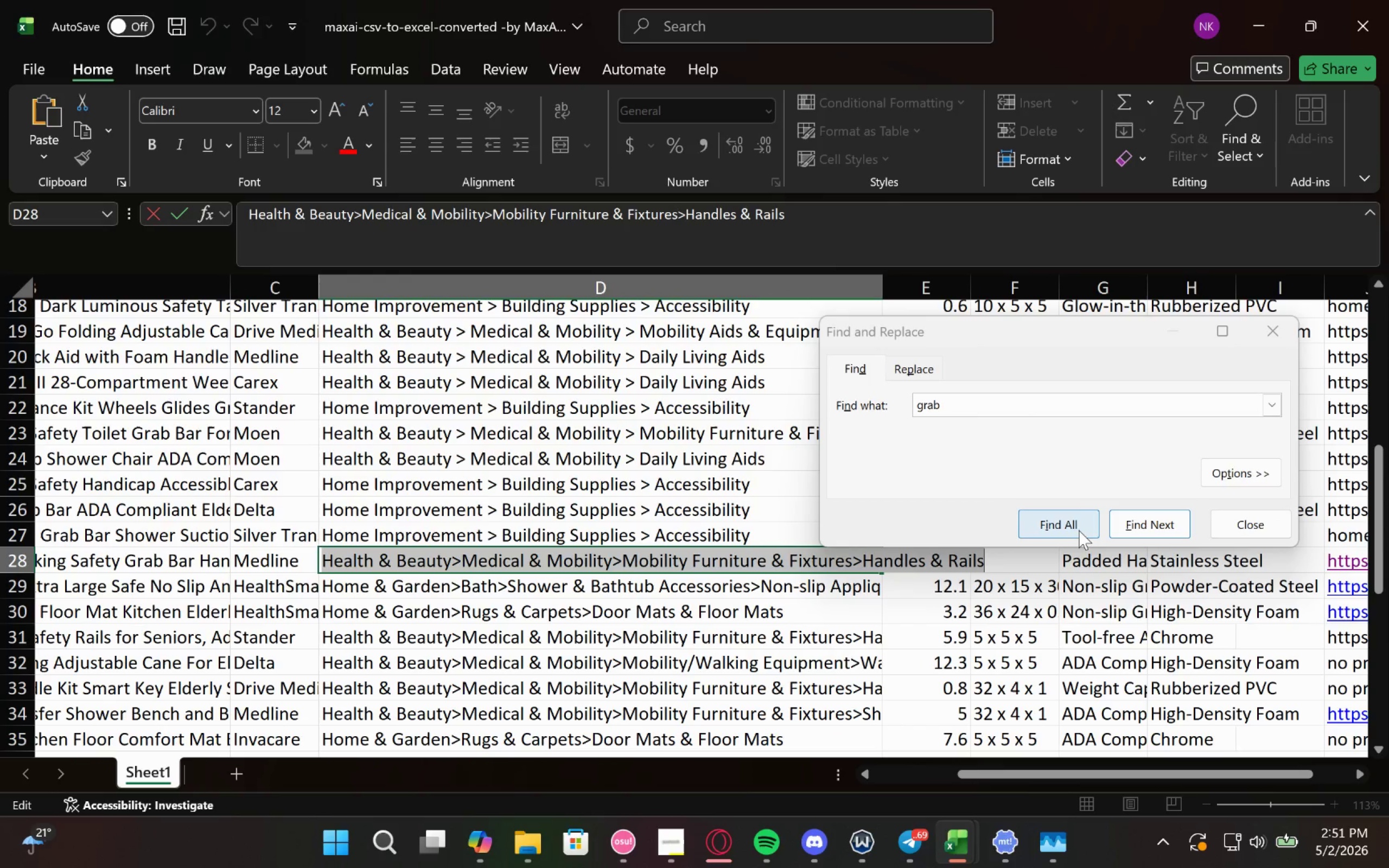 
left_click([1076, 530])
 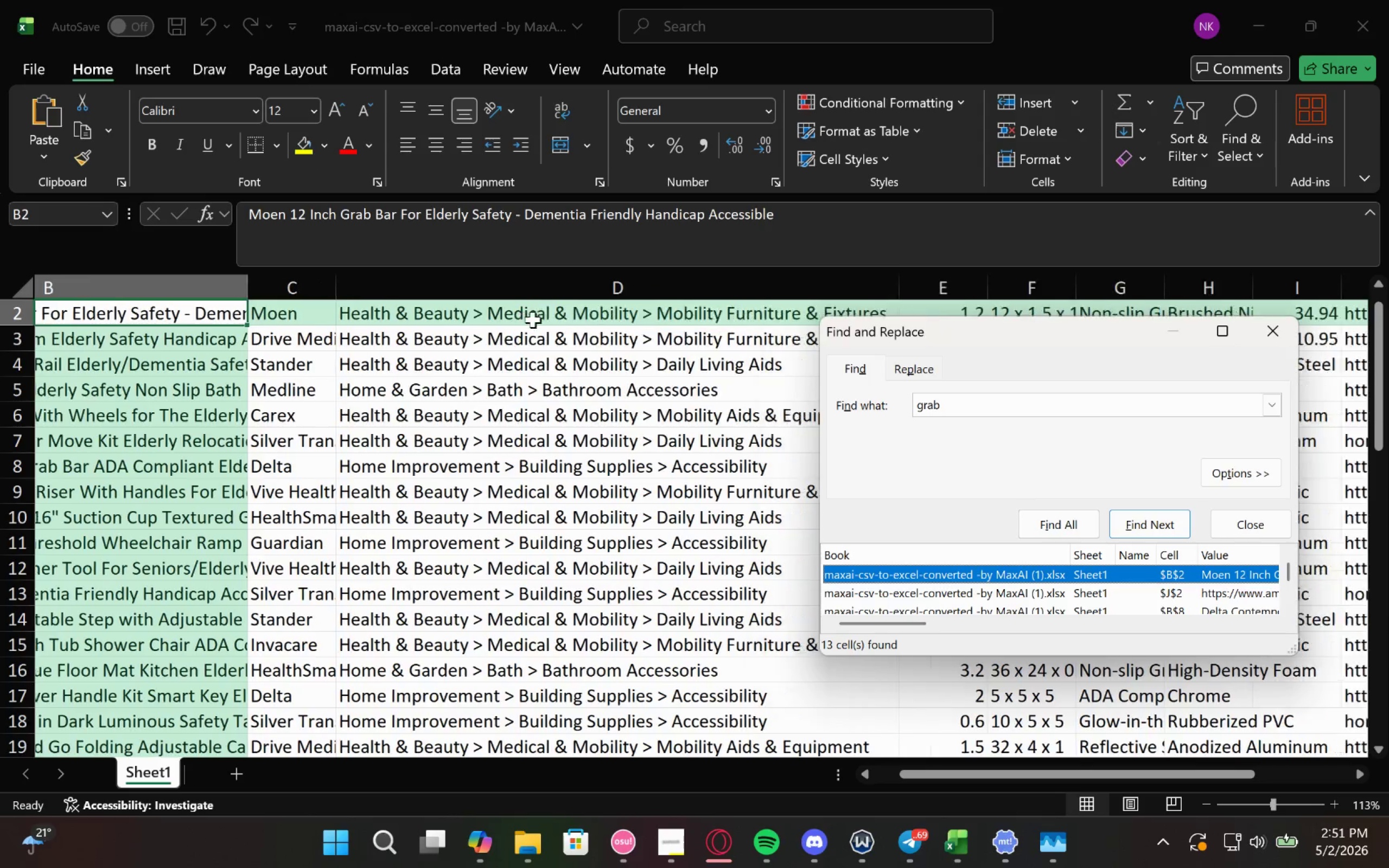 
double_click([471, 320])
 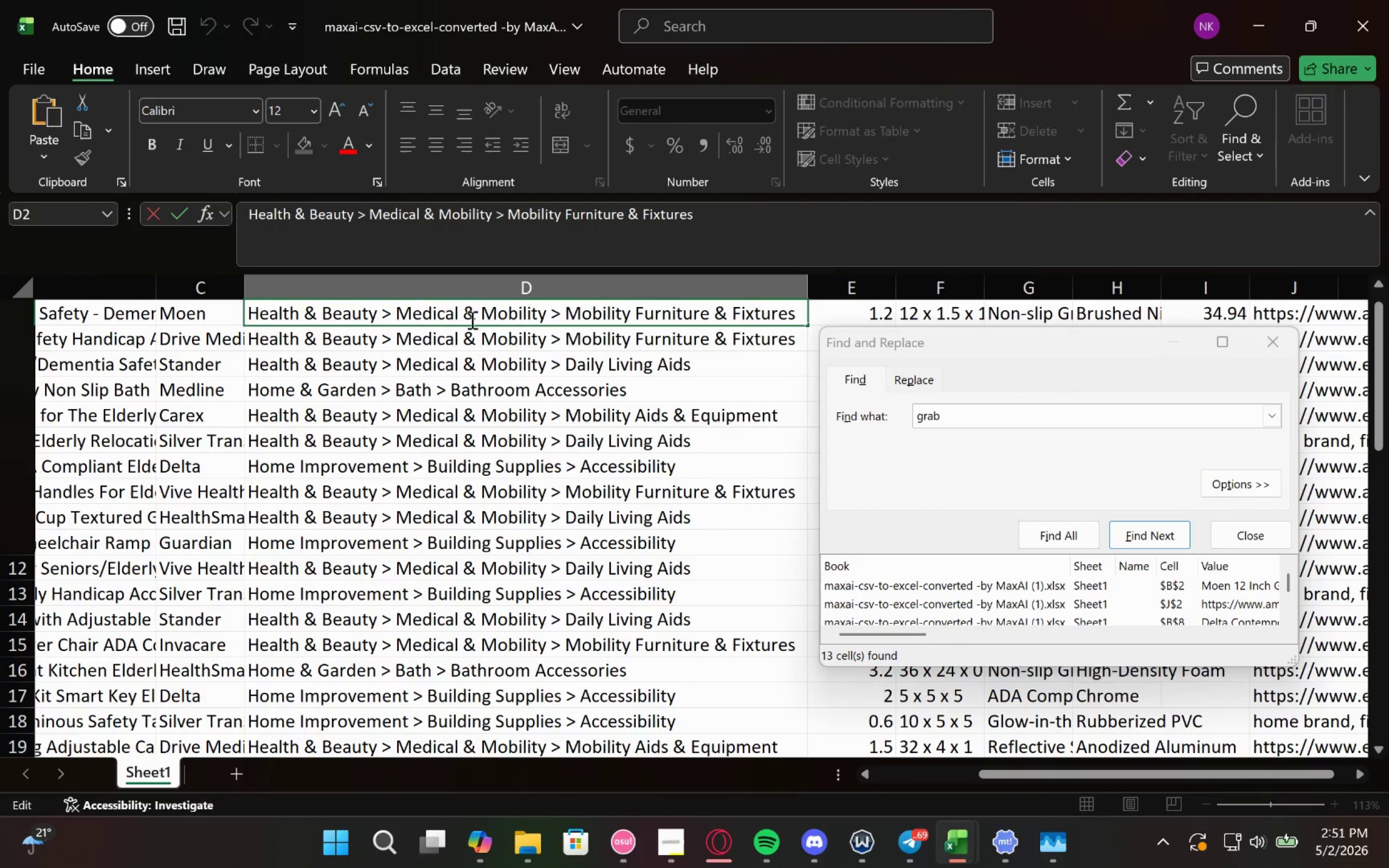 
key(Control+A)
 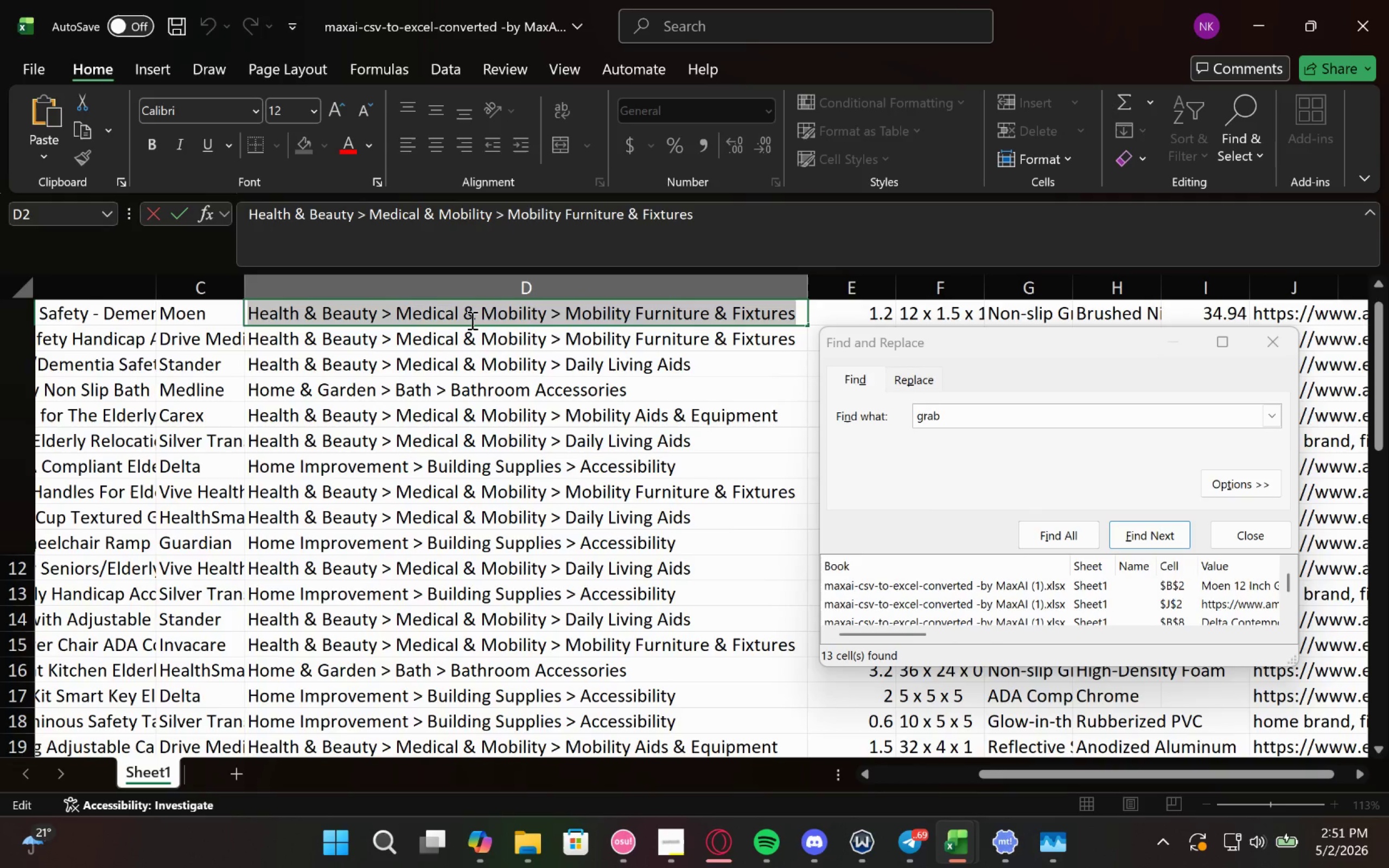 
key(Control+V)
 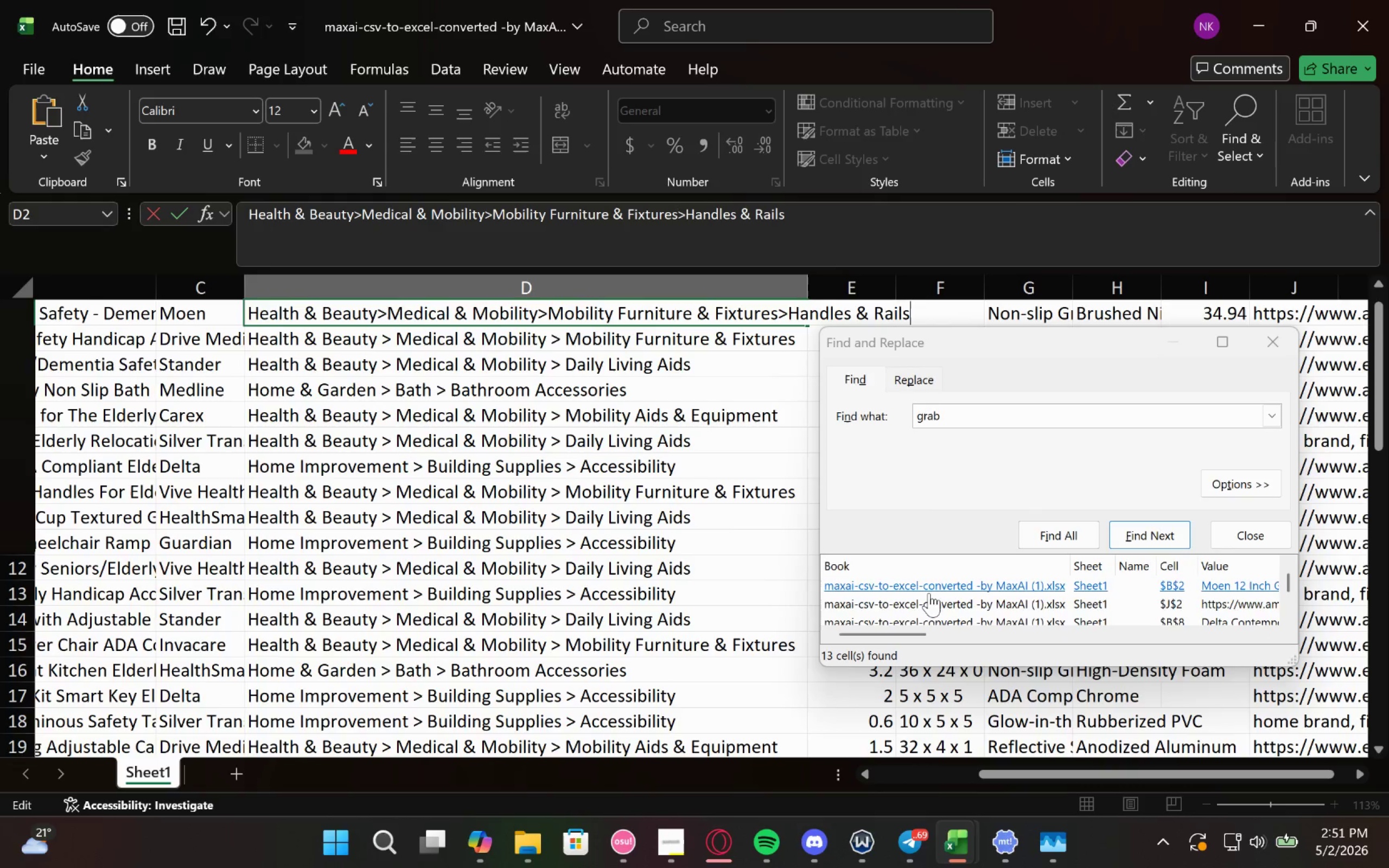 
left_click([951, 583])
 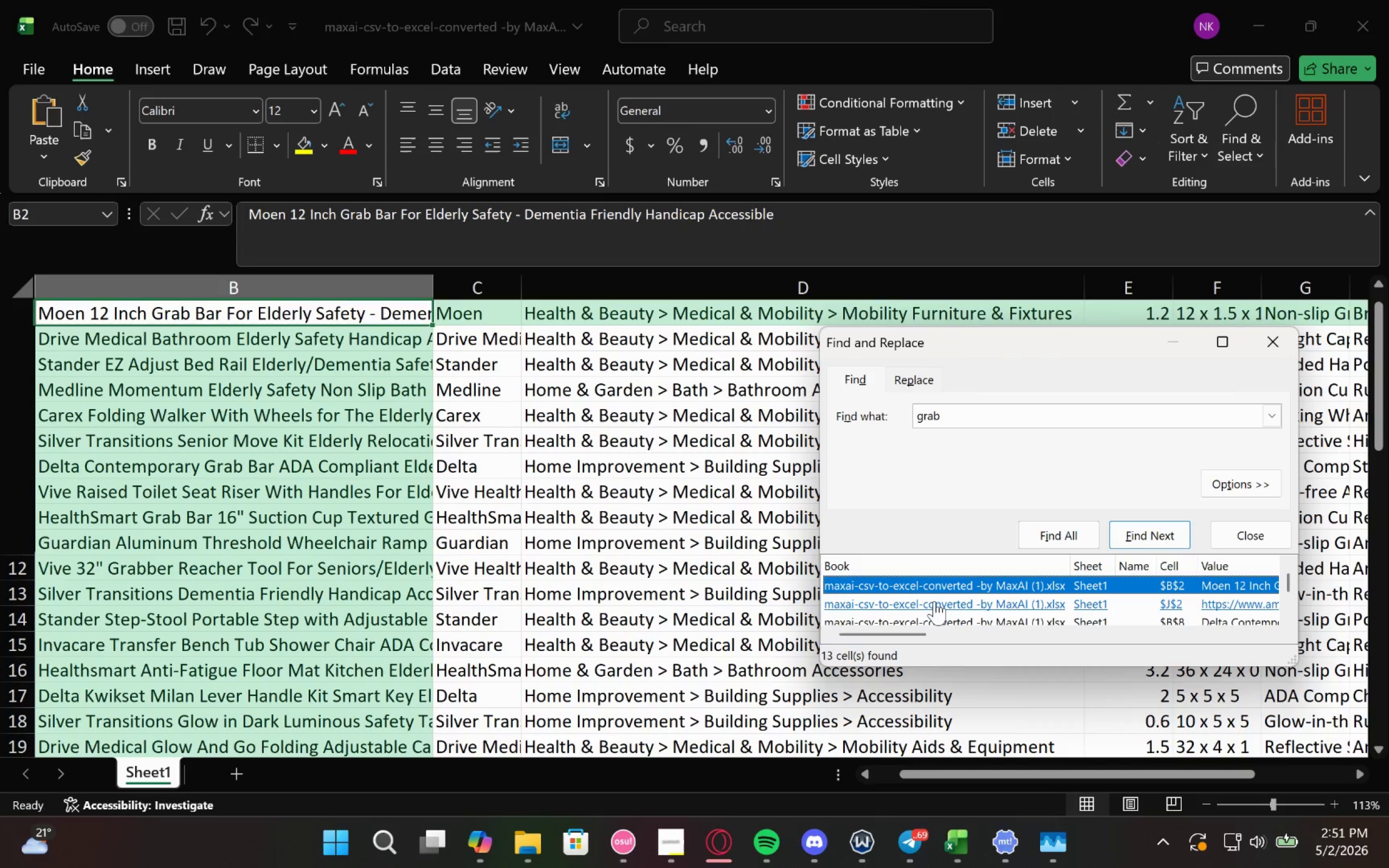 
left_click([934, 601])
 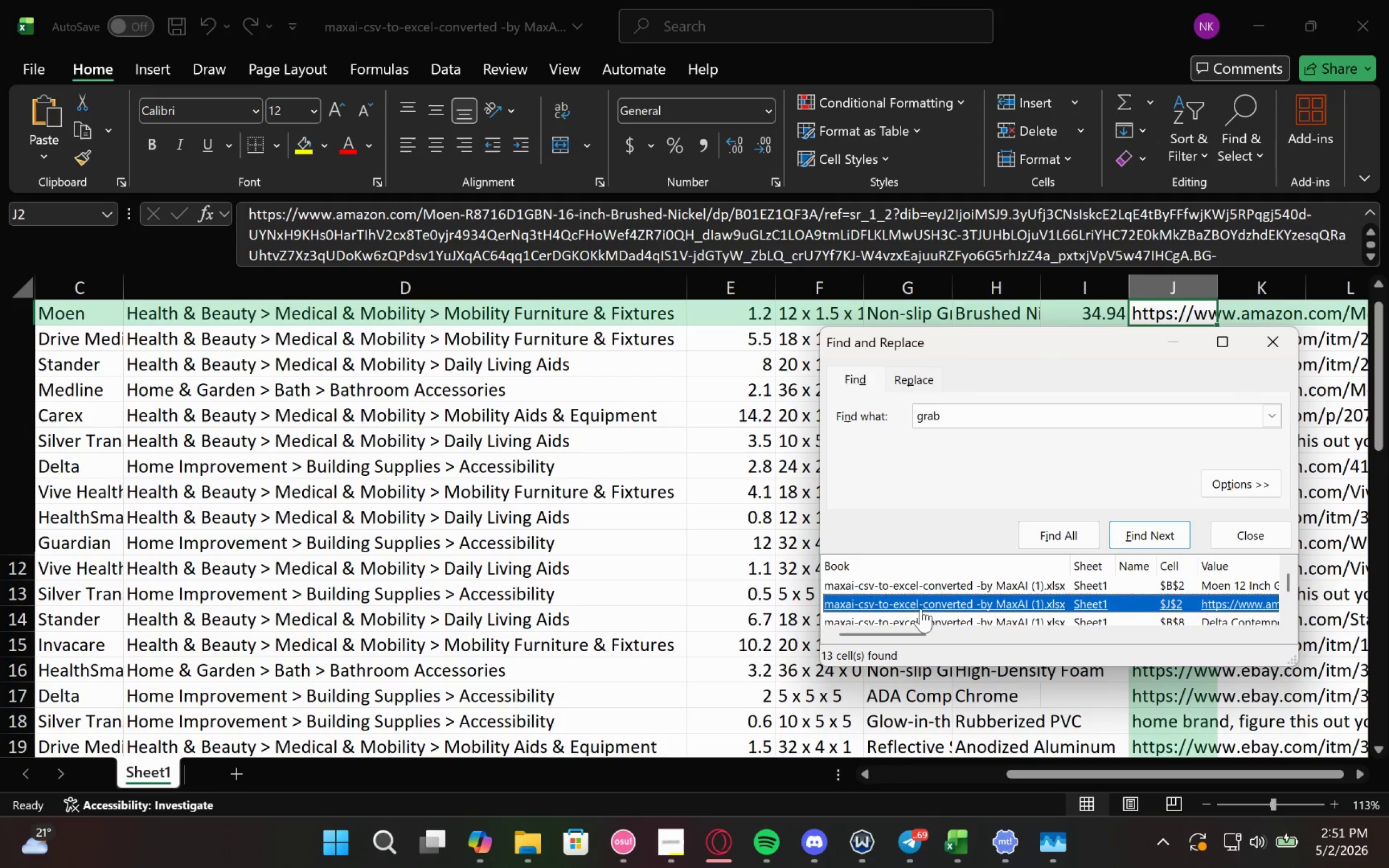 
scroll: coordinate [990, 603], scroll_direction: none, amount: 0.0
 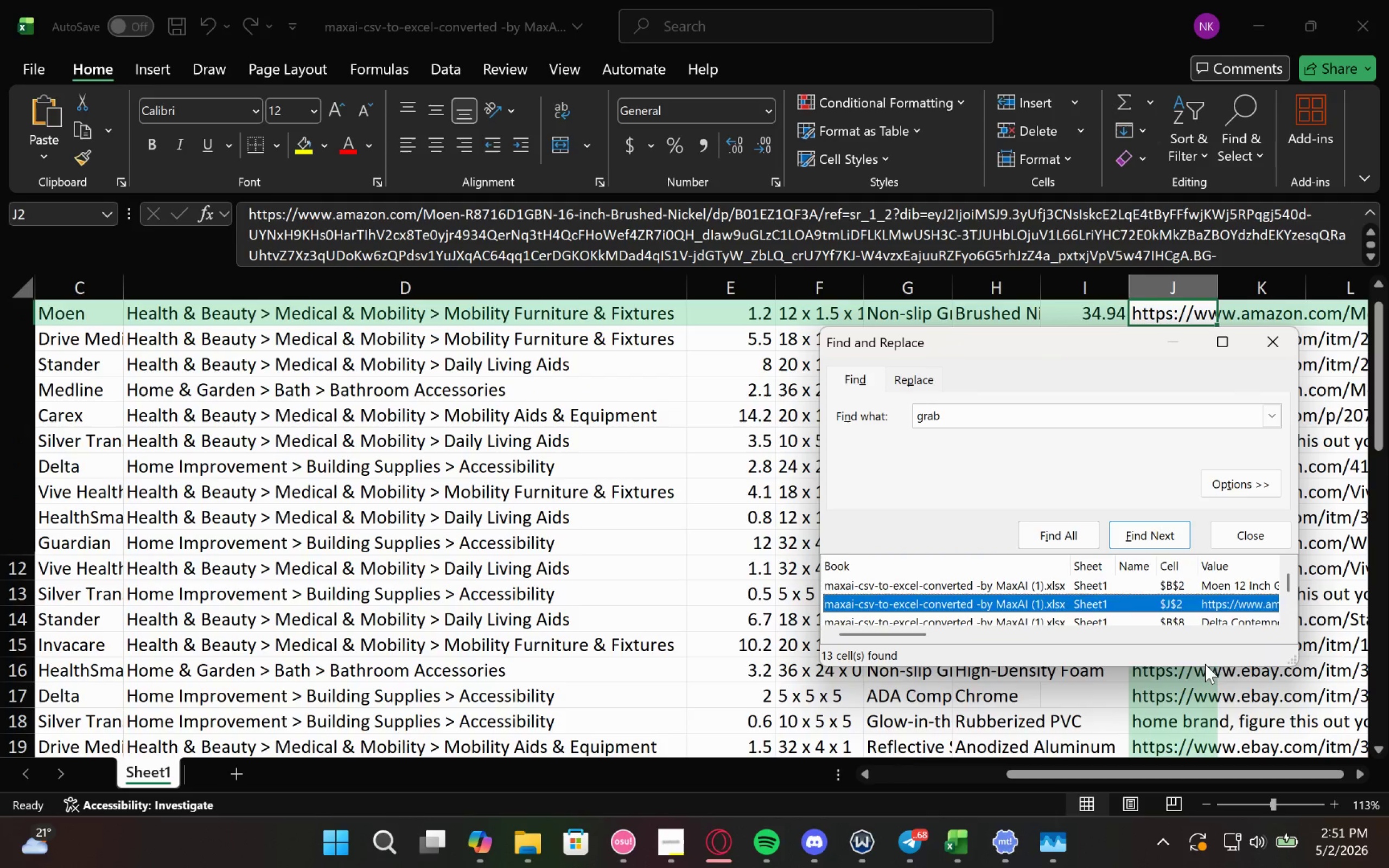 
left_click_drag(start_coordinate=[1289, 582], to_coordinate=[1290, 574])
 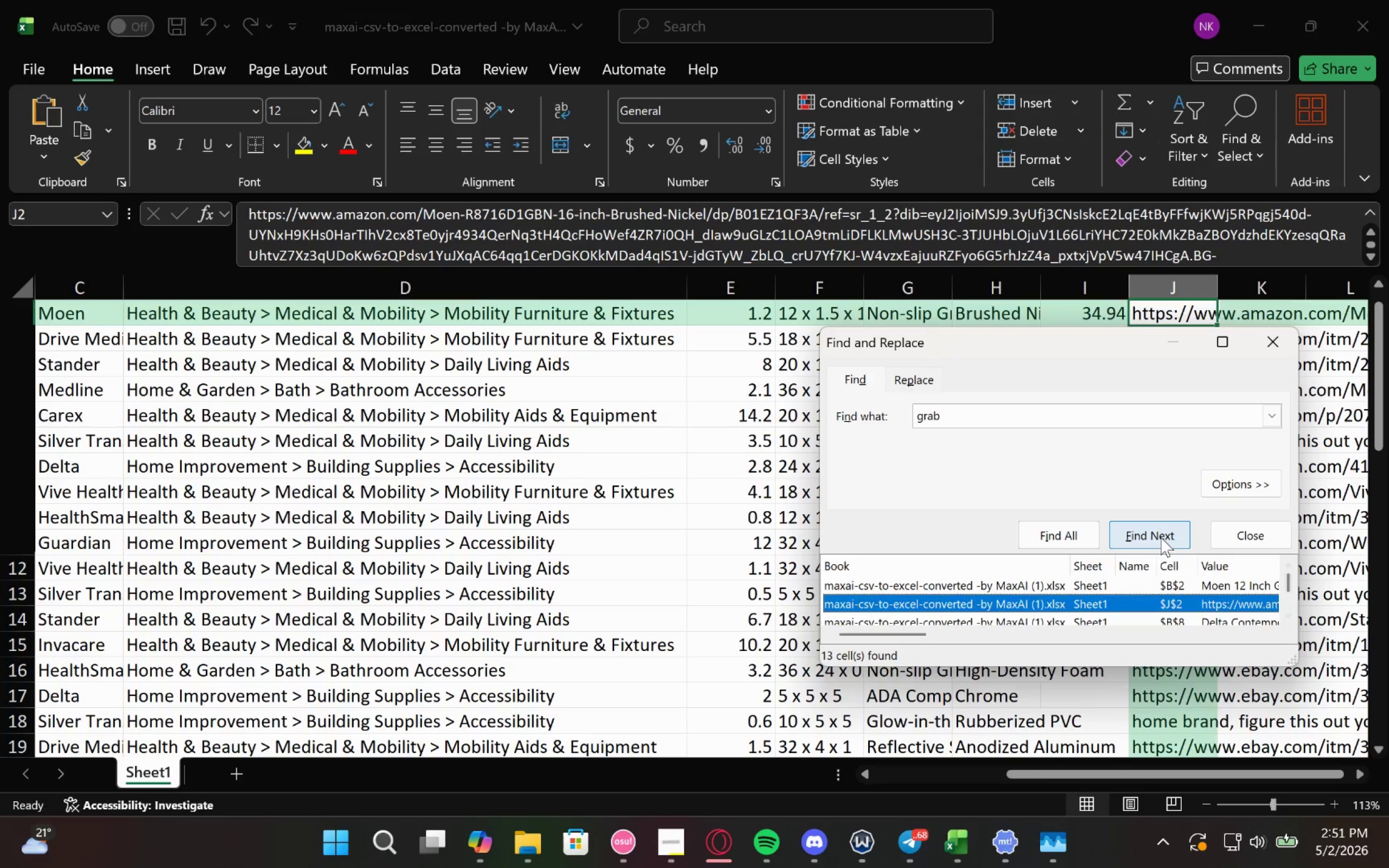 
left_click([1161, 537])
 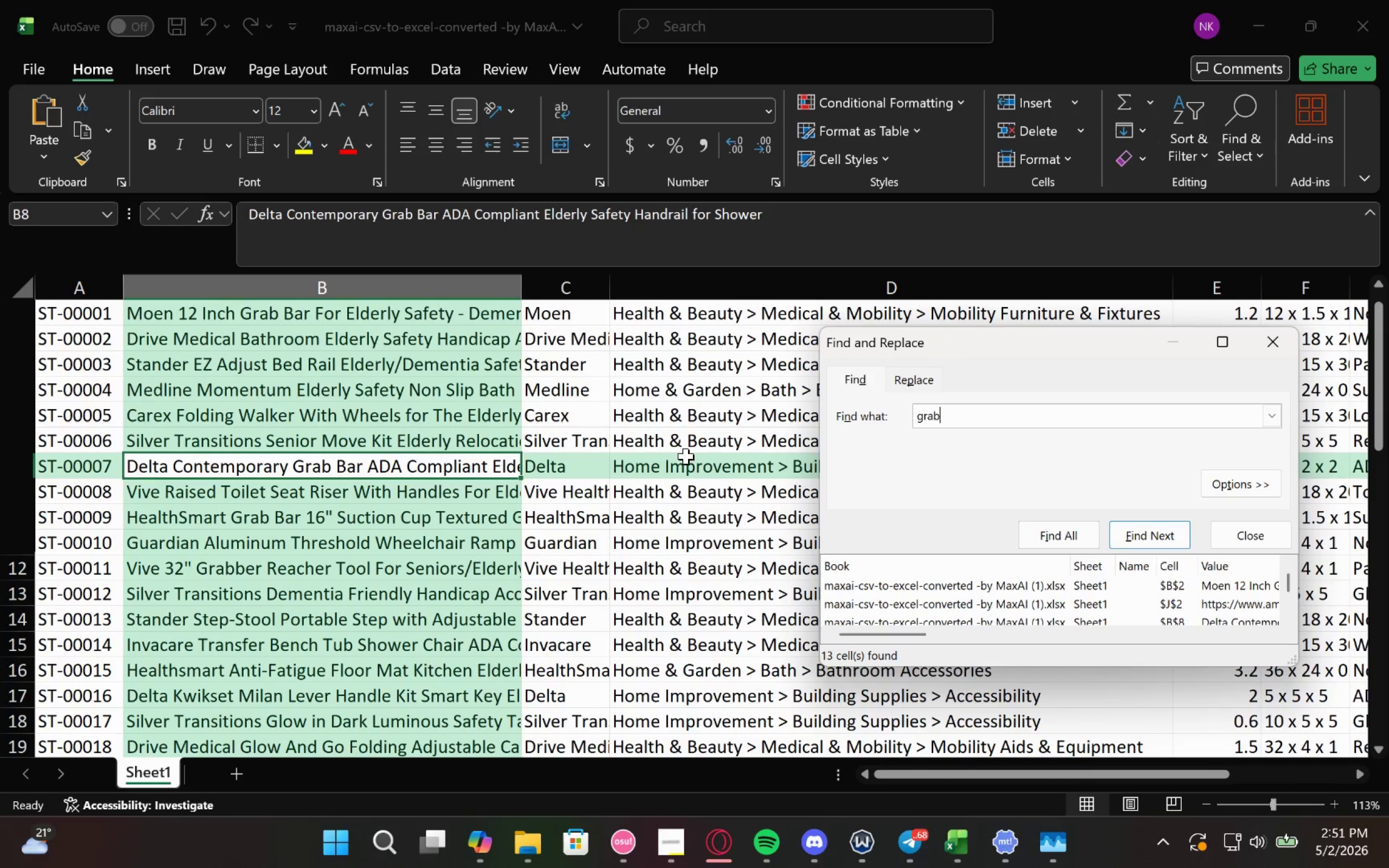 
double_click([683, 468])
 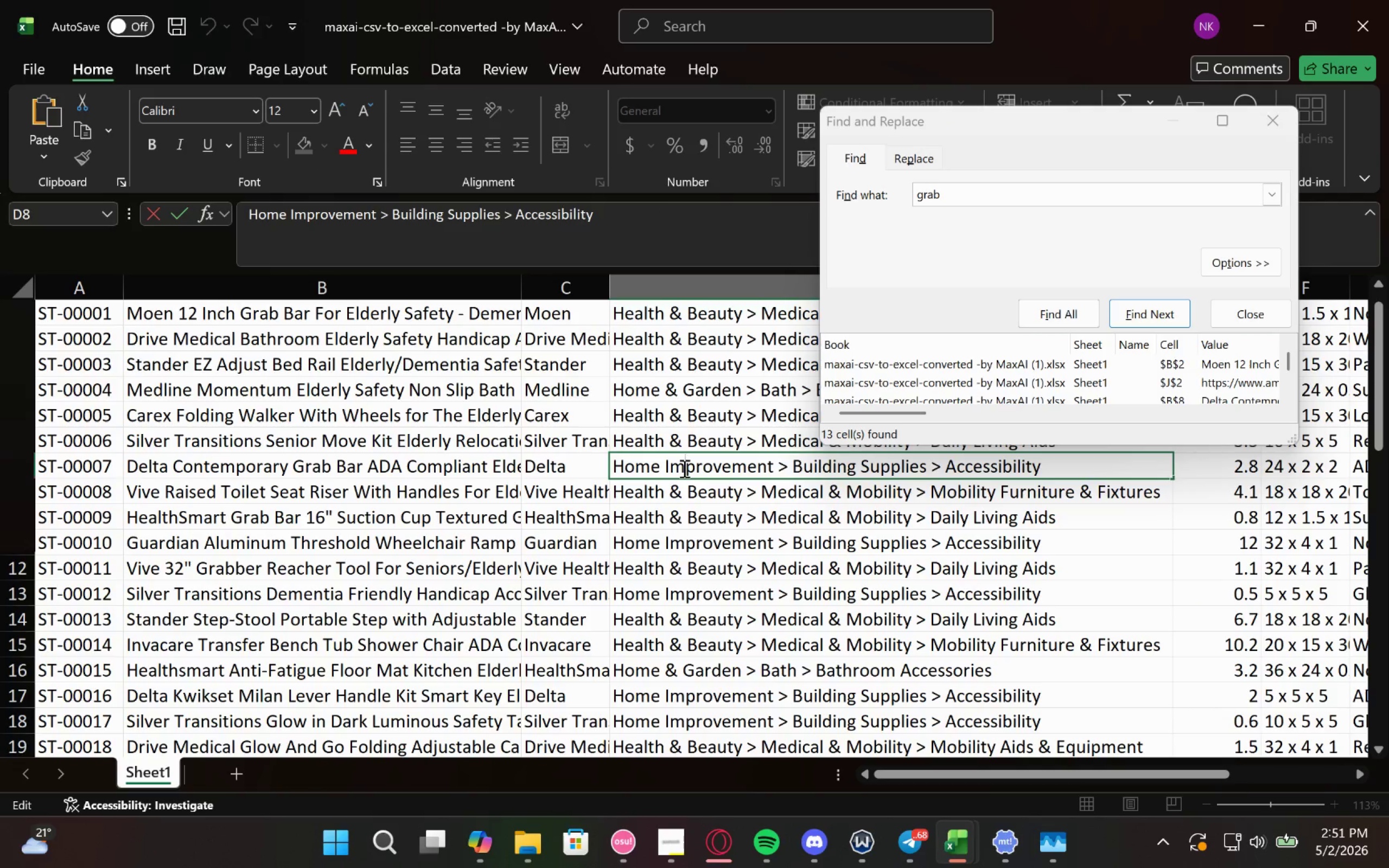 
key(Control+A)
 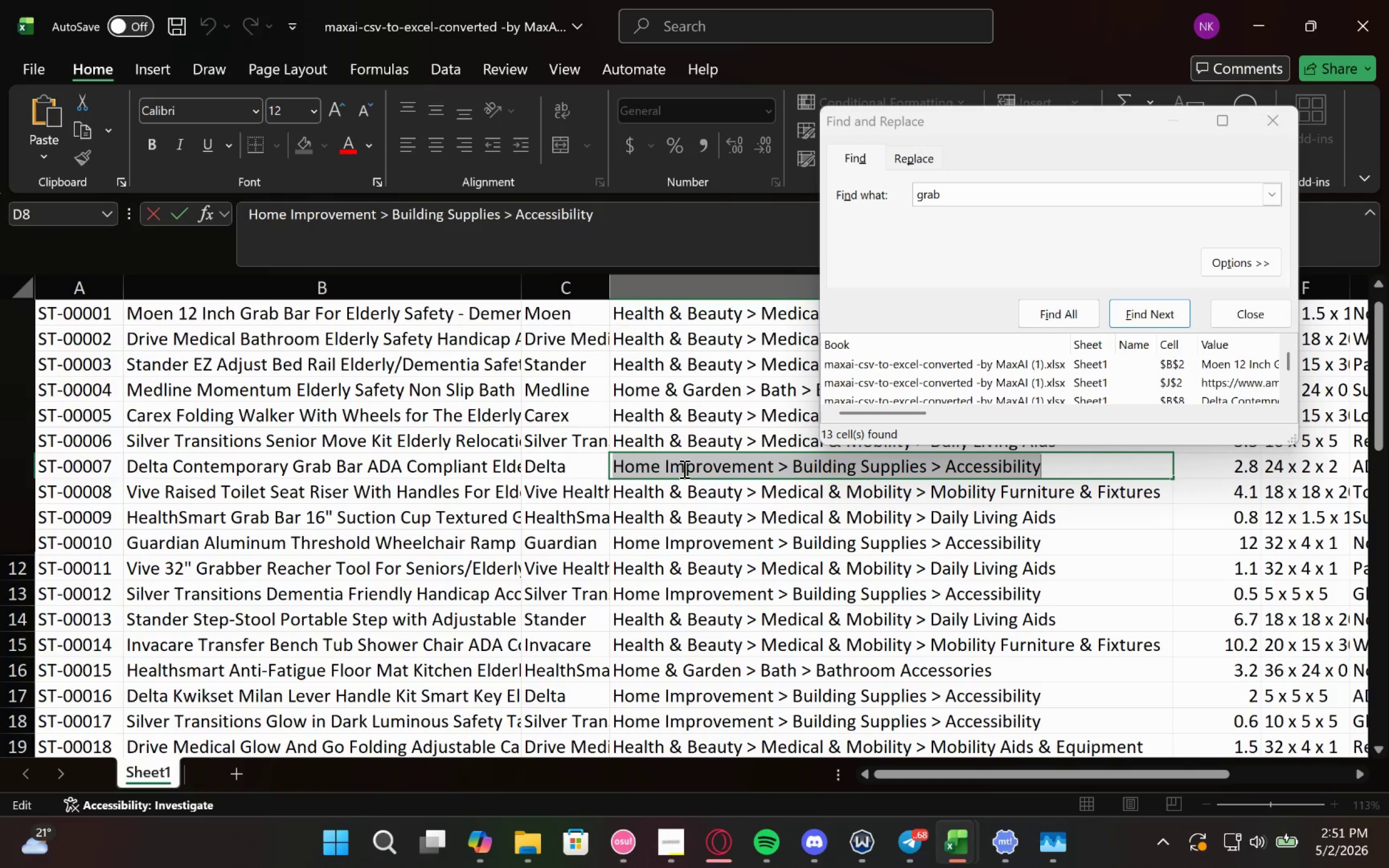 
key(Control+V)
 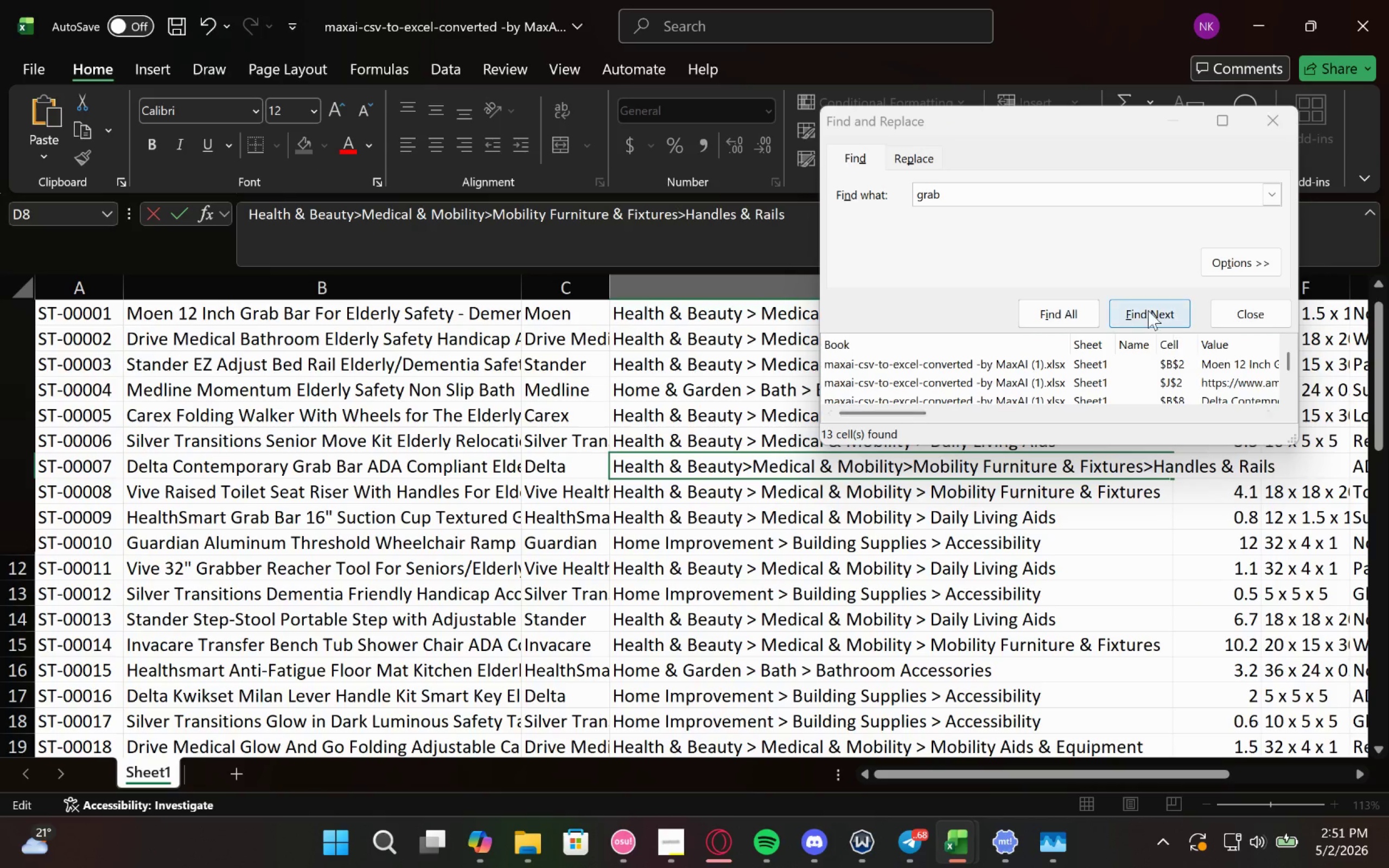 
left_click([1148, 310])
 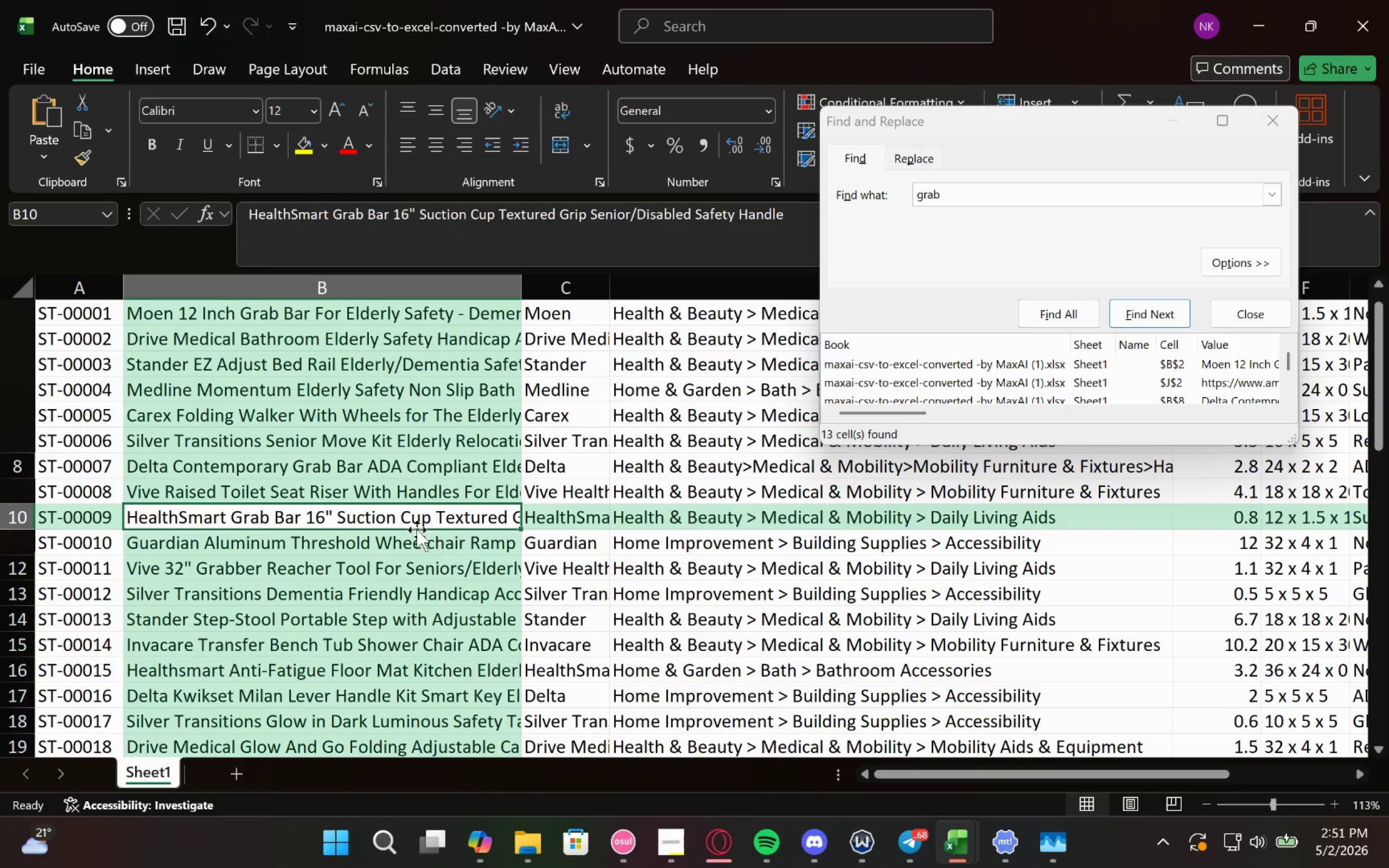 
double_click([671, 520])
 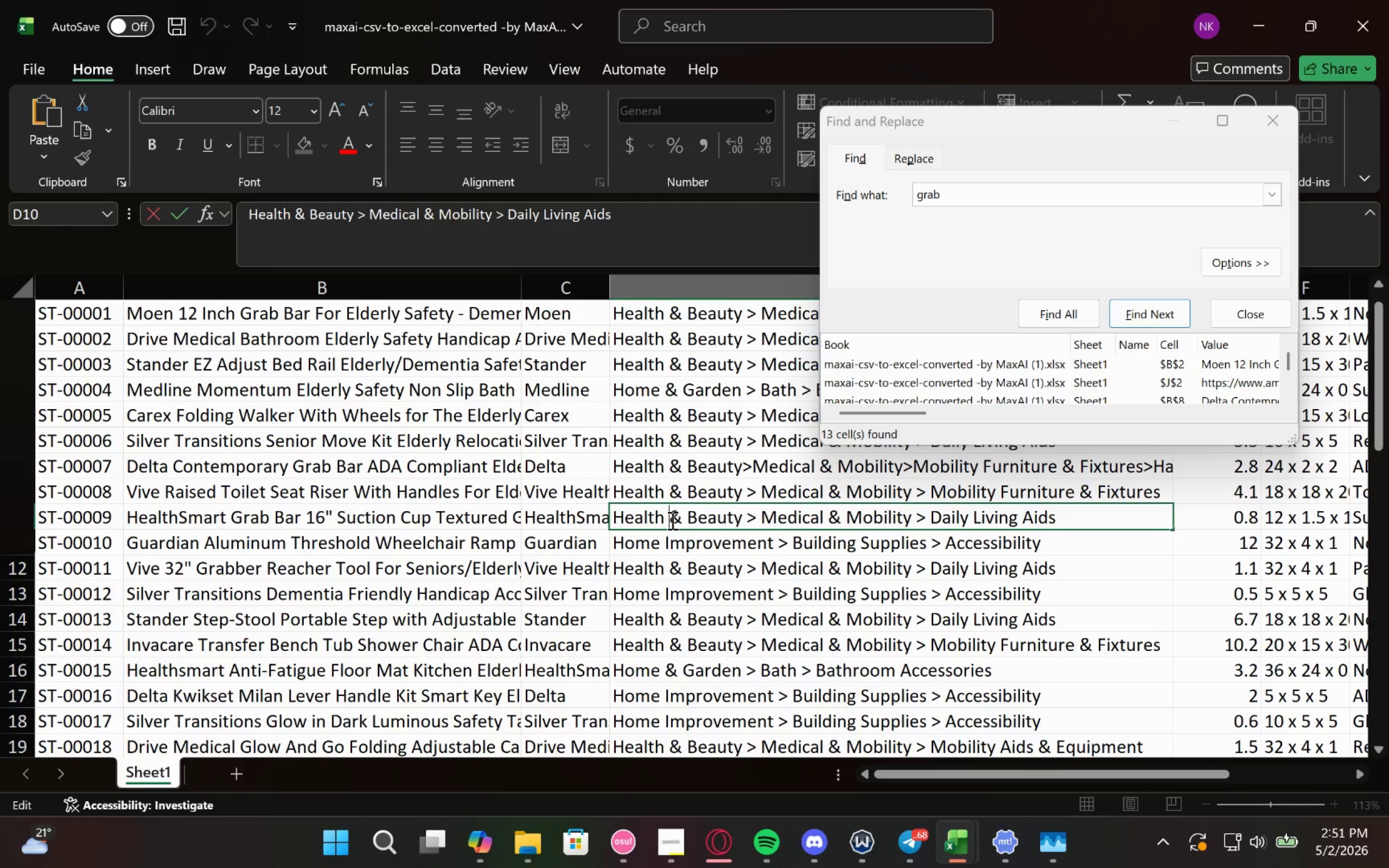 
key(Control+A)
 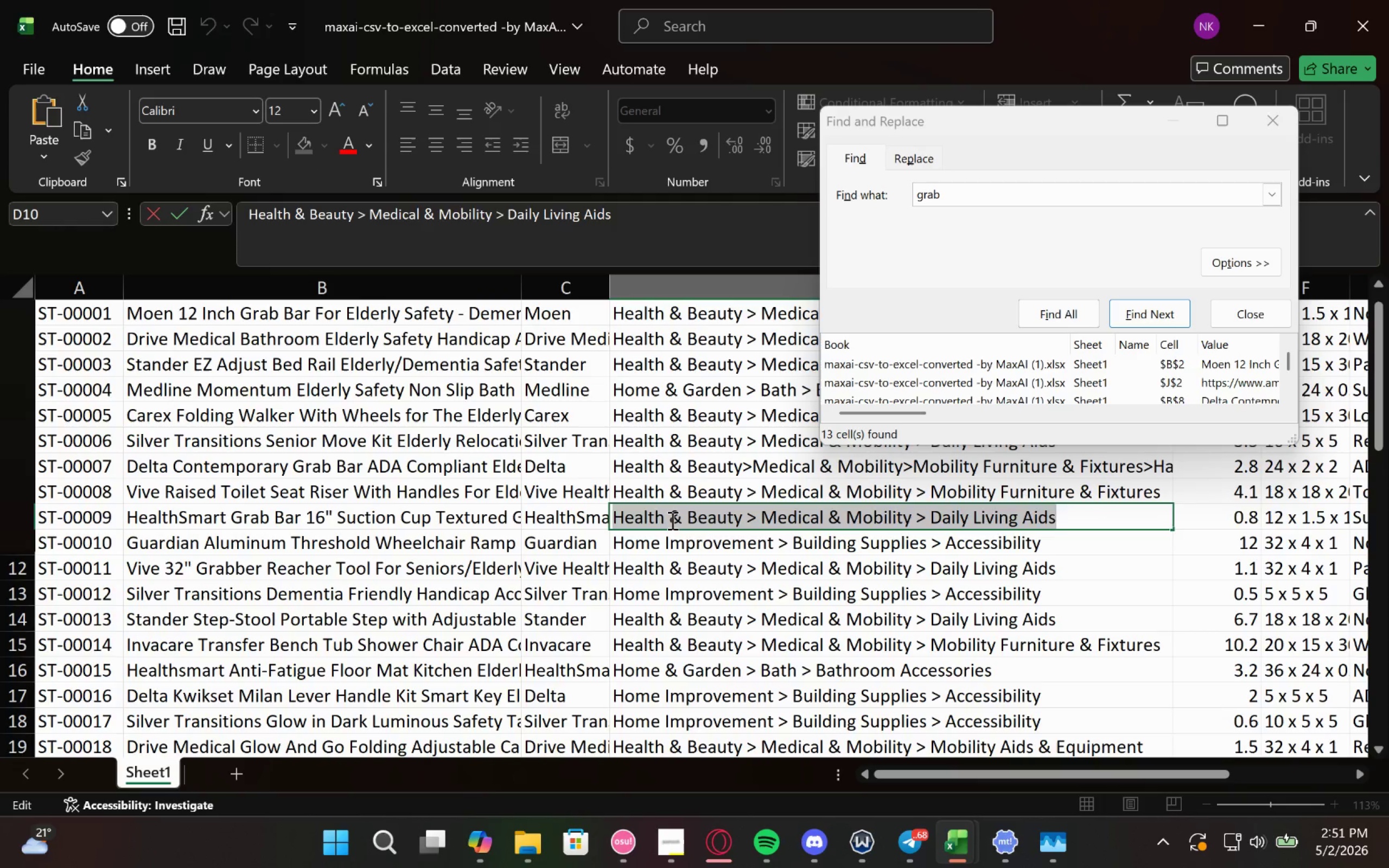 
key(Control+V)
 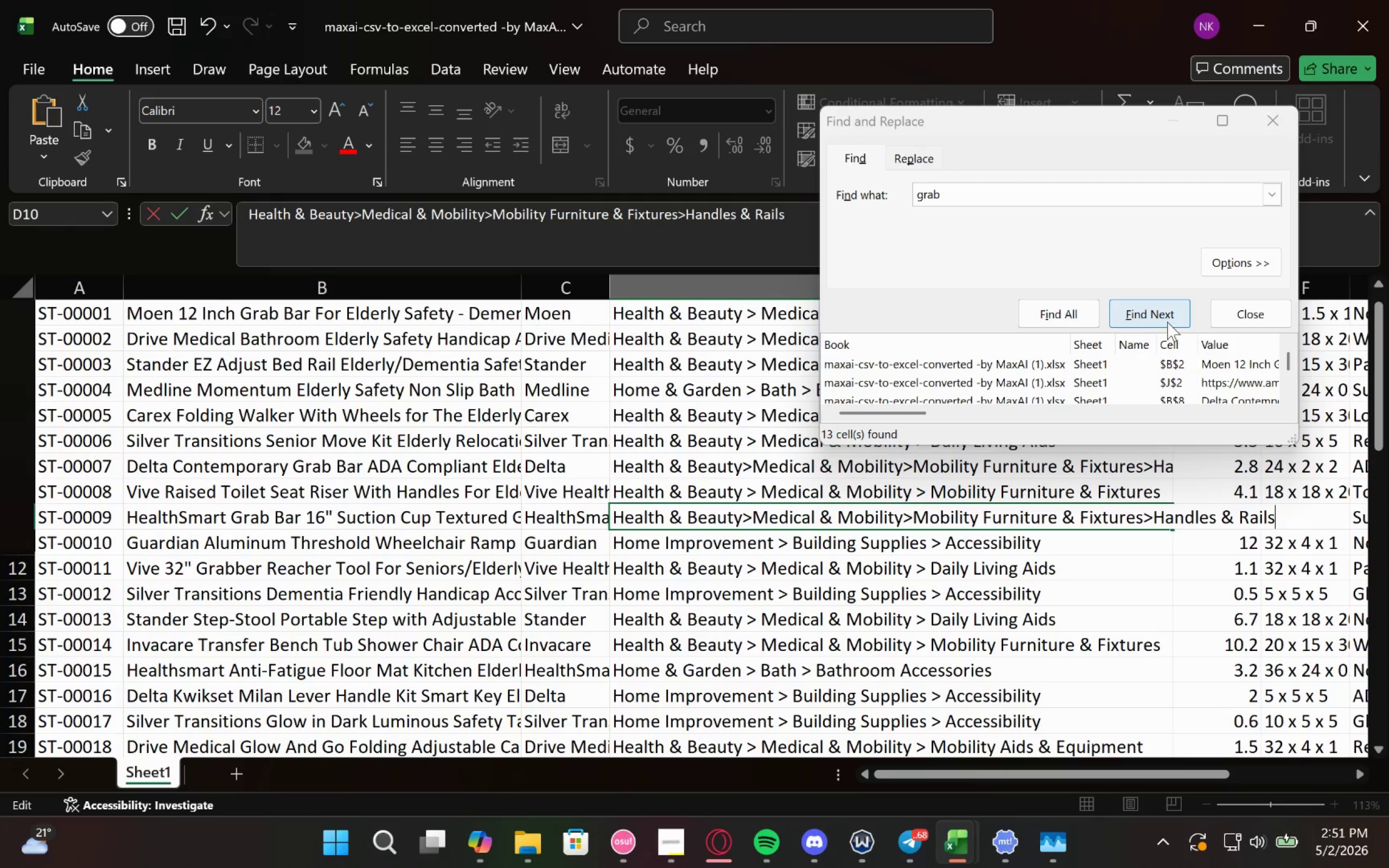 
left_click([1162, 316])
 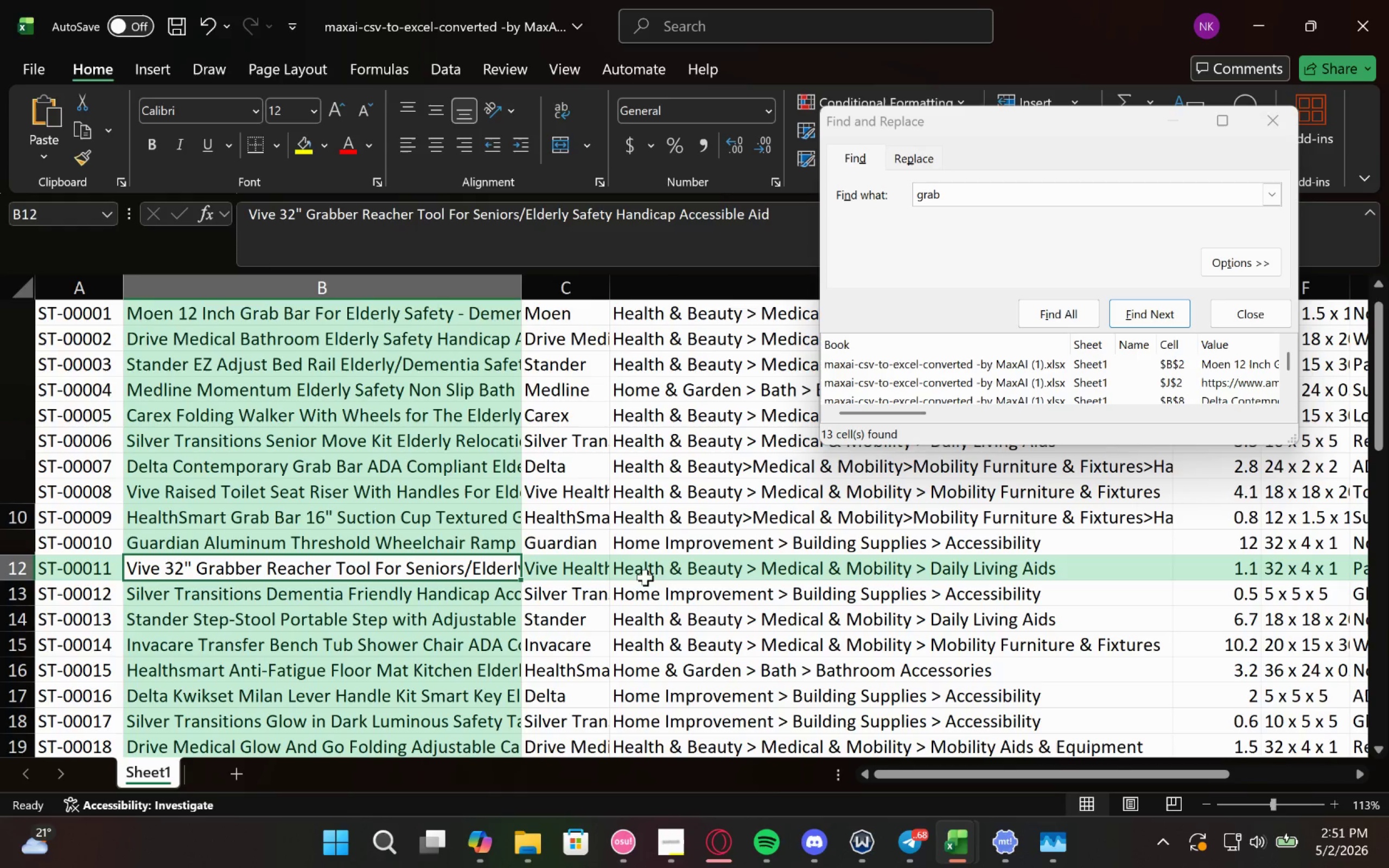 
double_click([657, 578])
 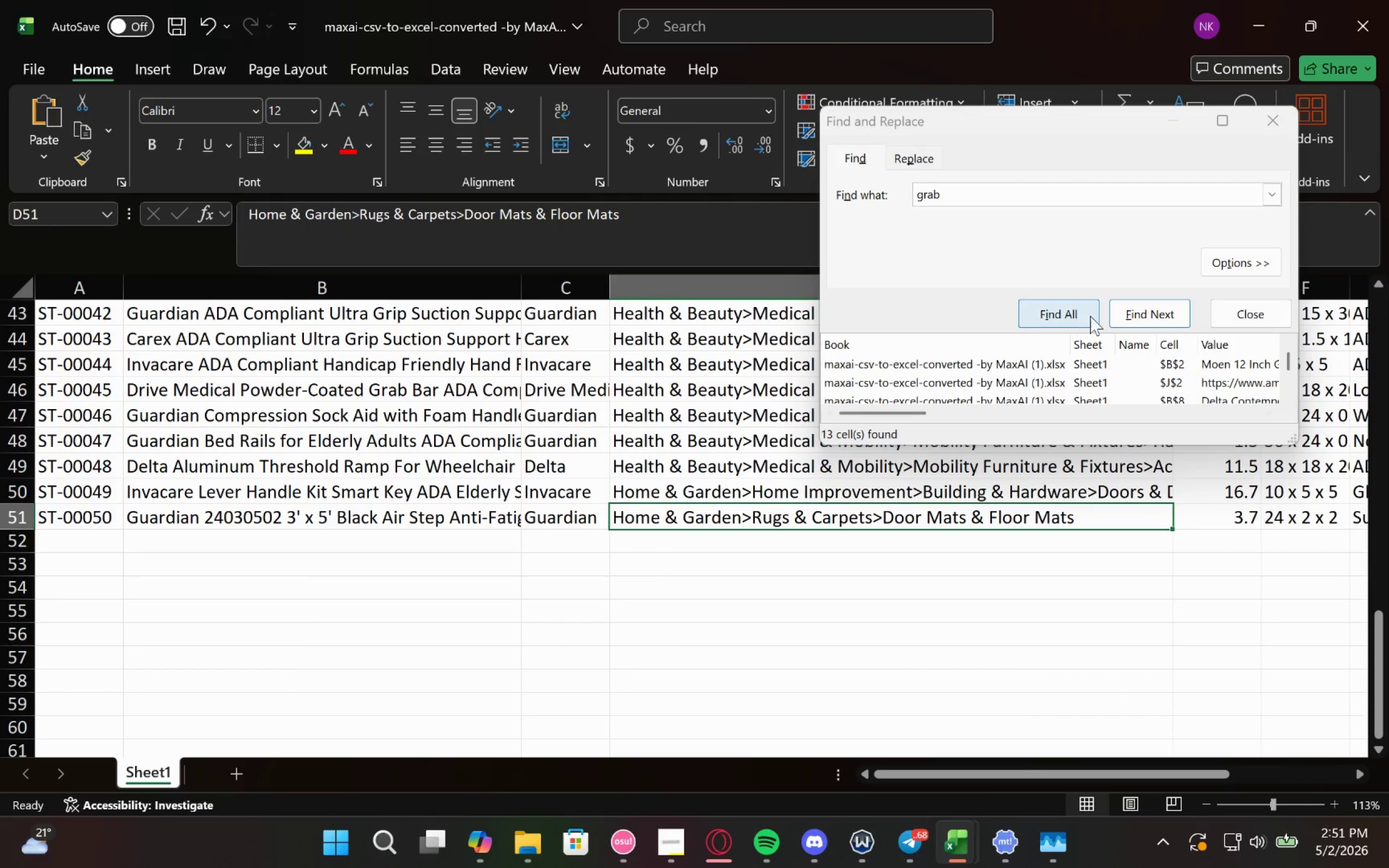 
left_click([1139, 305])
 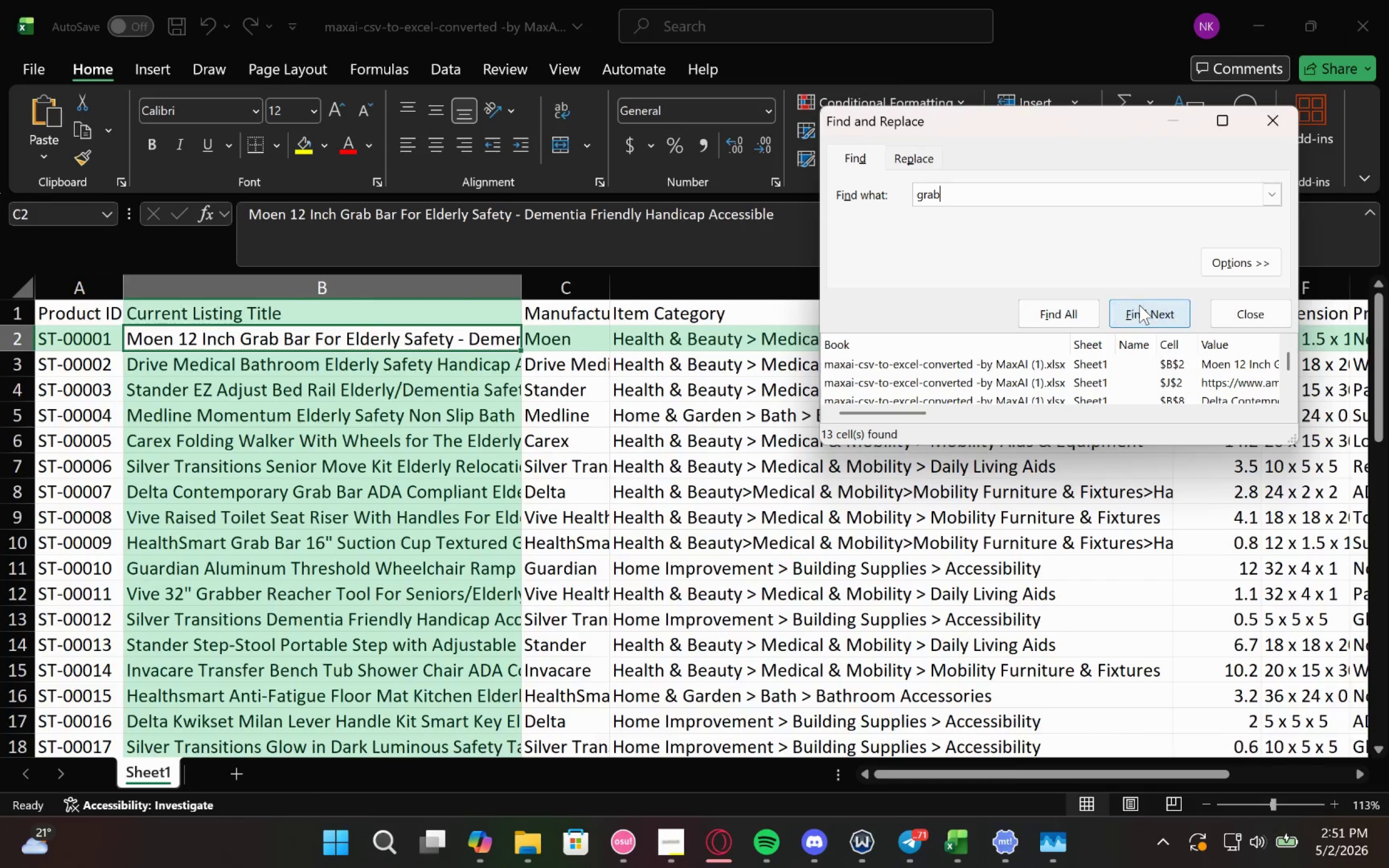 
double_click([1139, 305])
 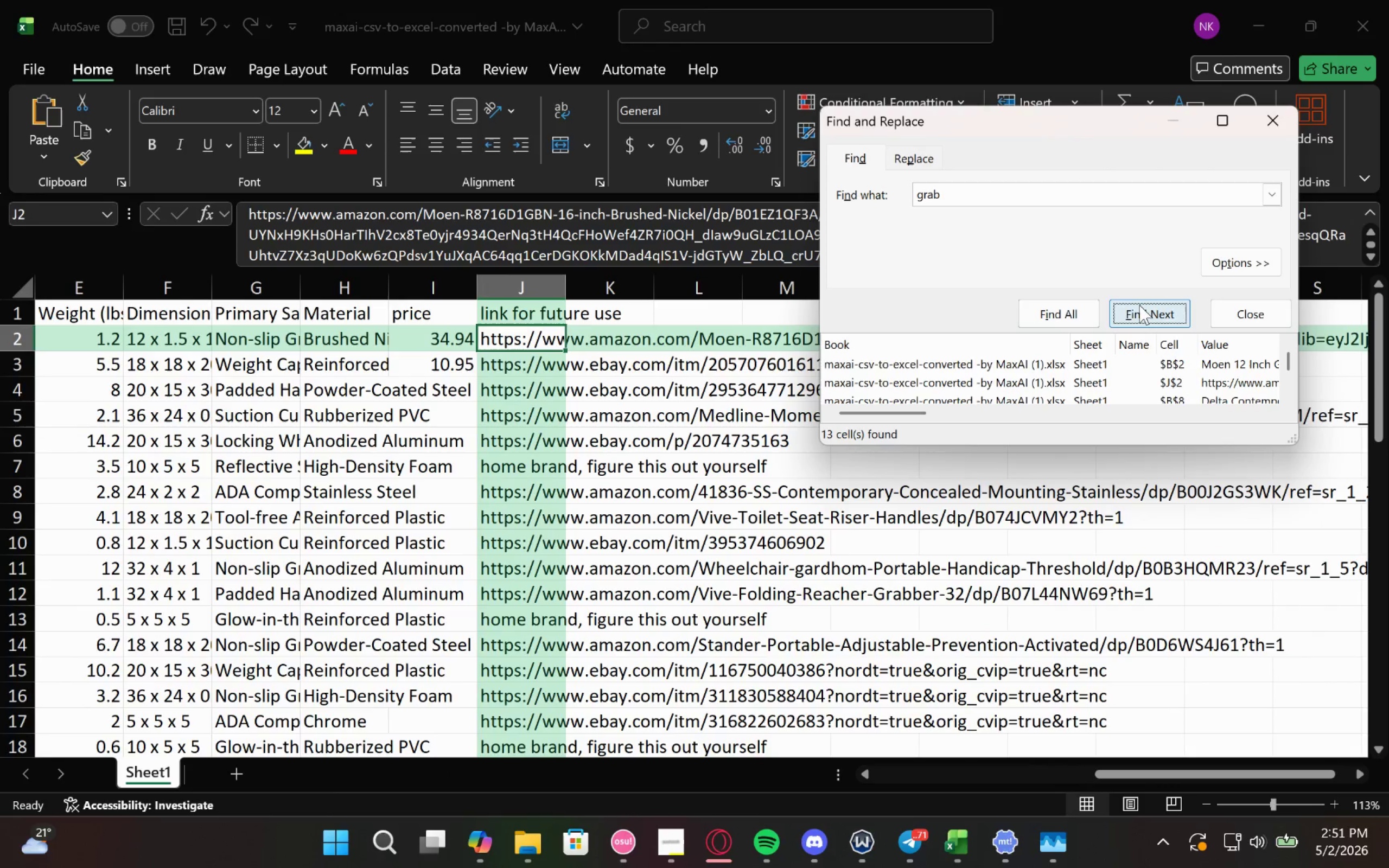 
triple_click([1139, 305])
 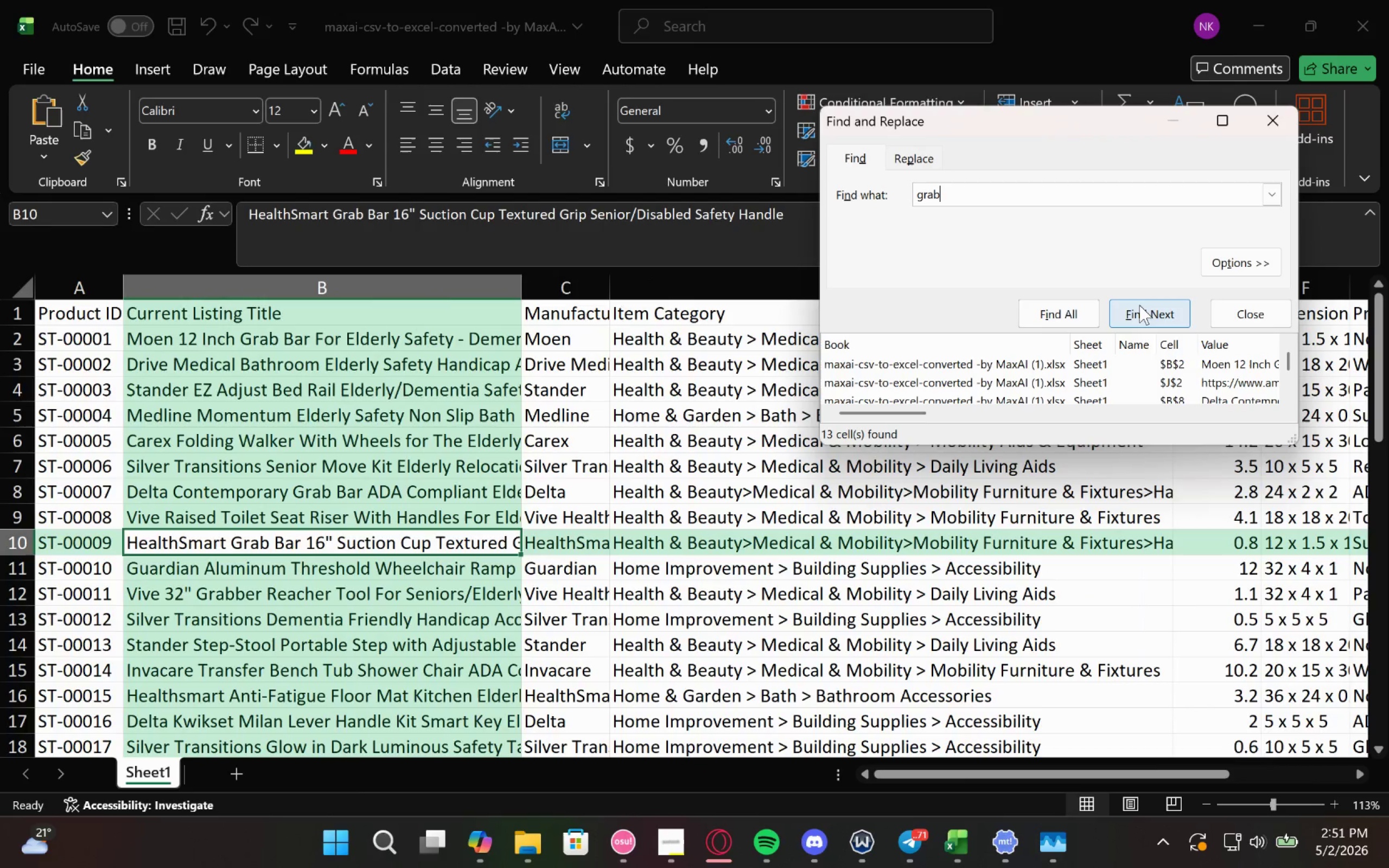 
double_click([1139, 305])
 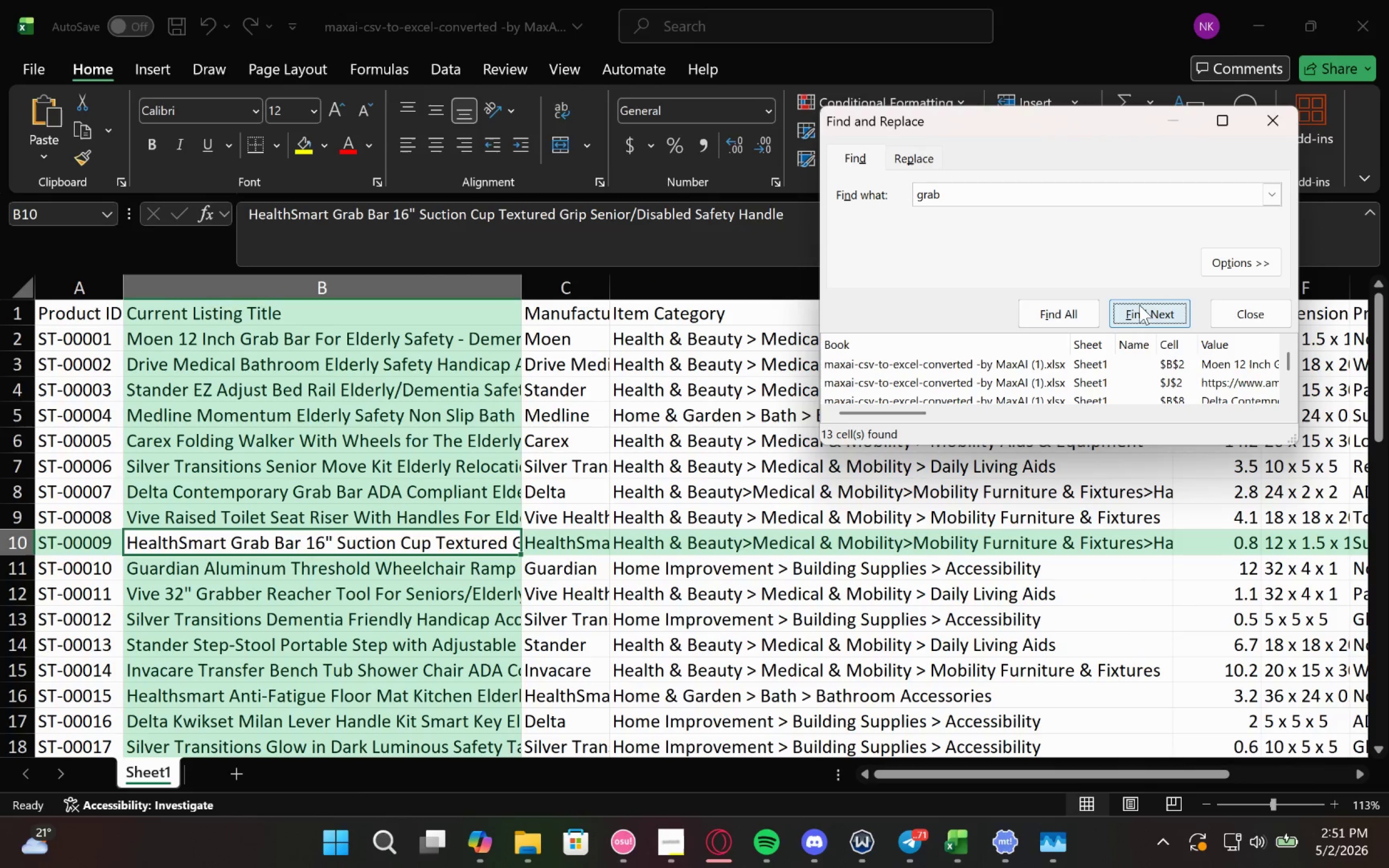 
left_click([1139, 305])
 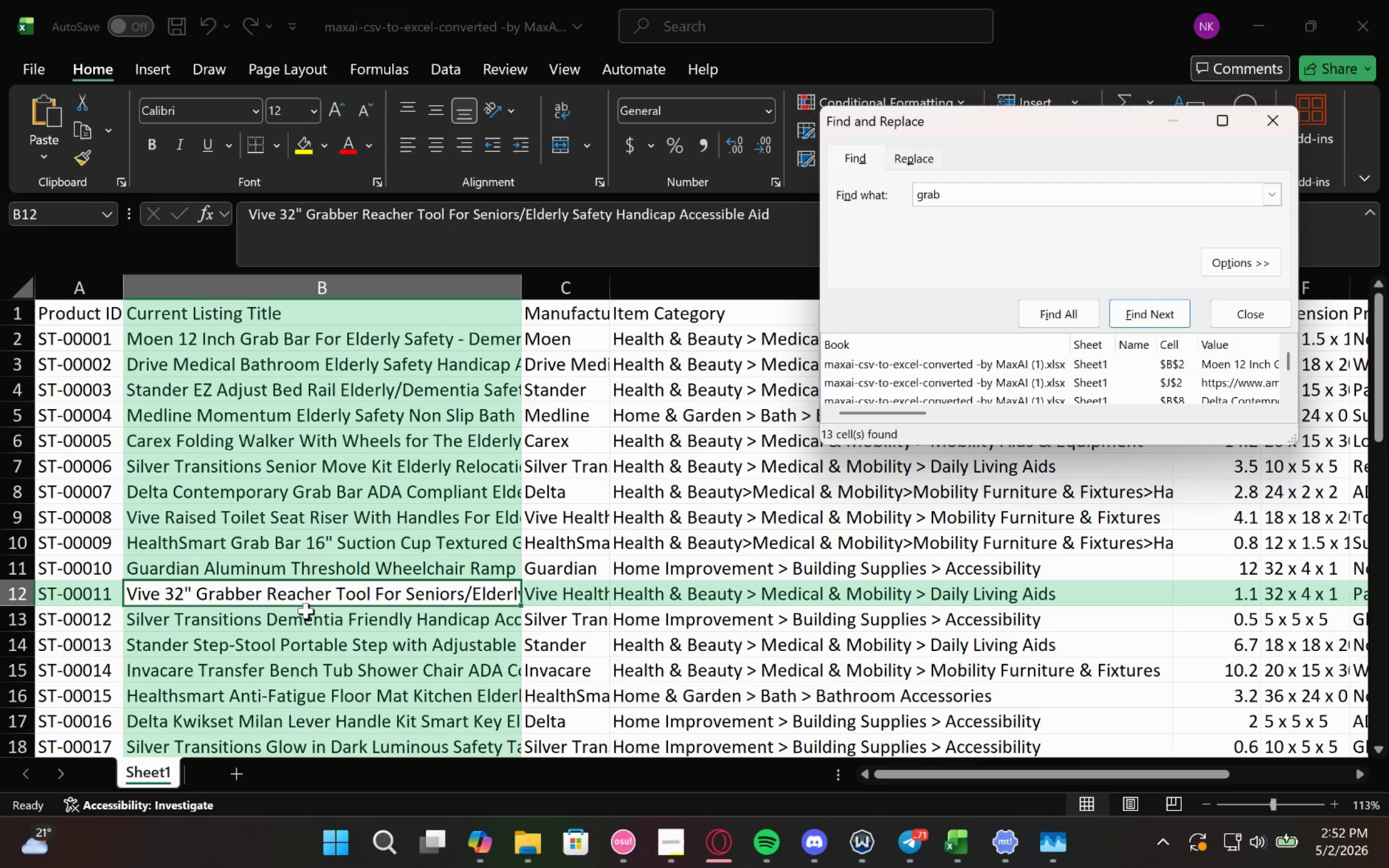 
wait(7.25)
 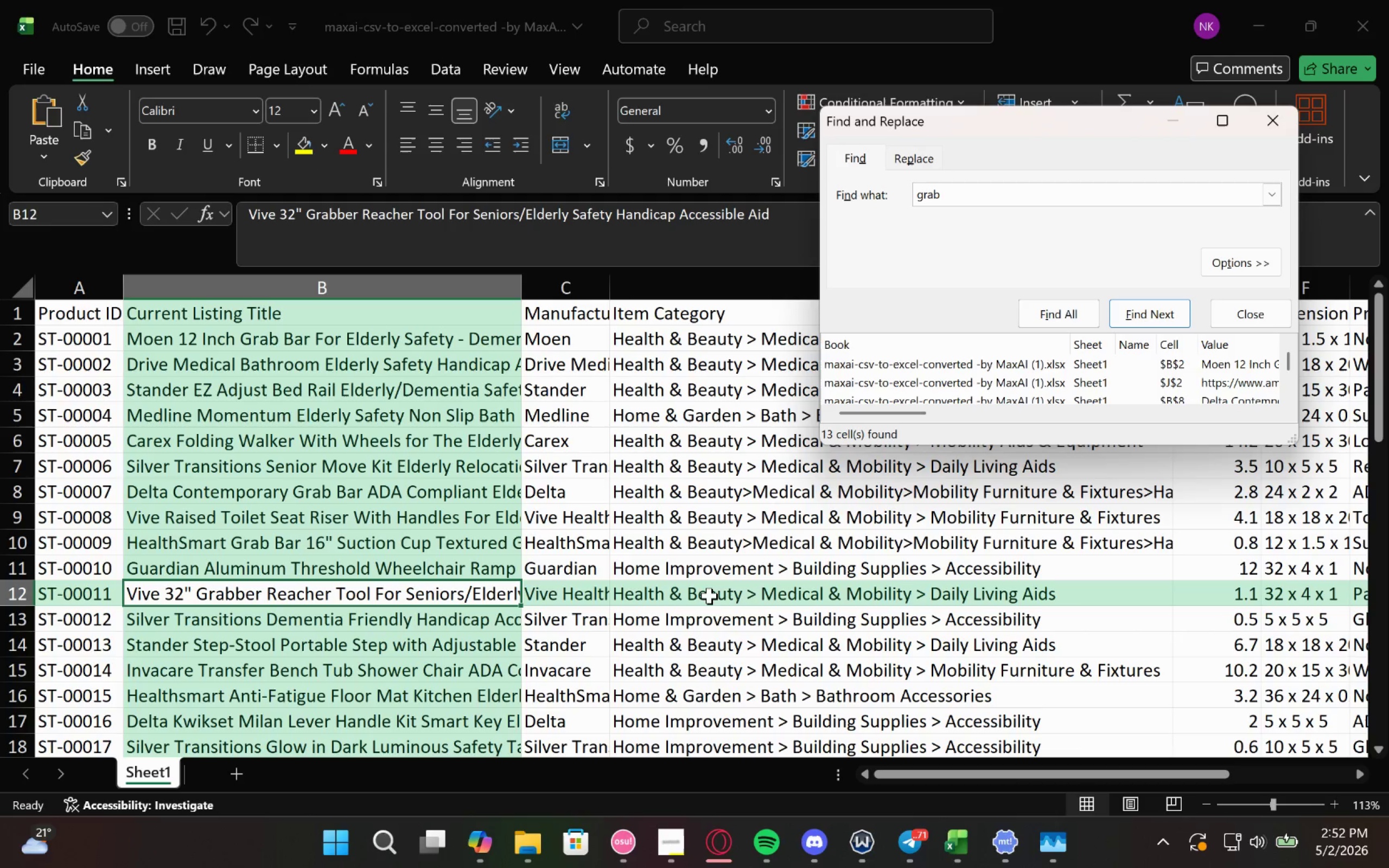 
left_click([1133, 318])
 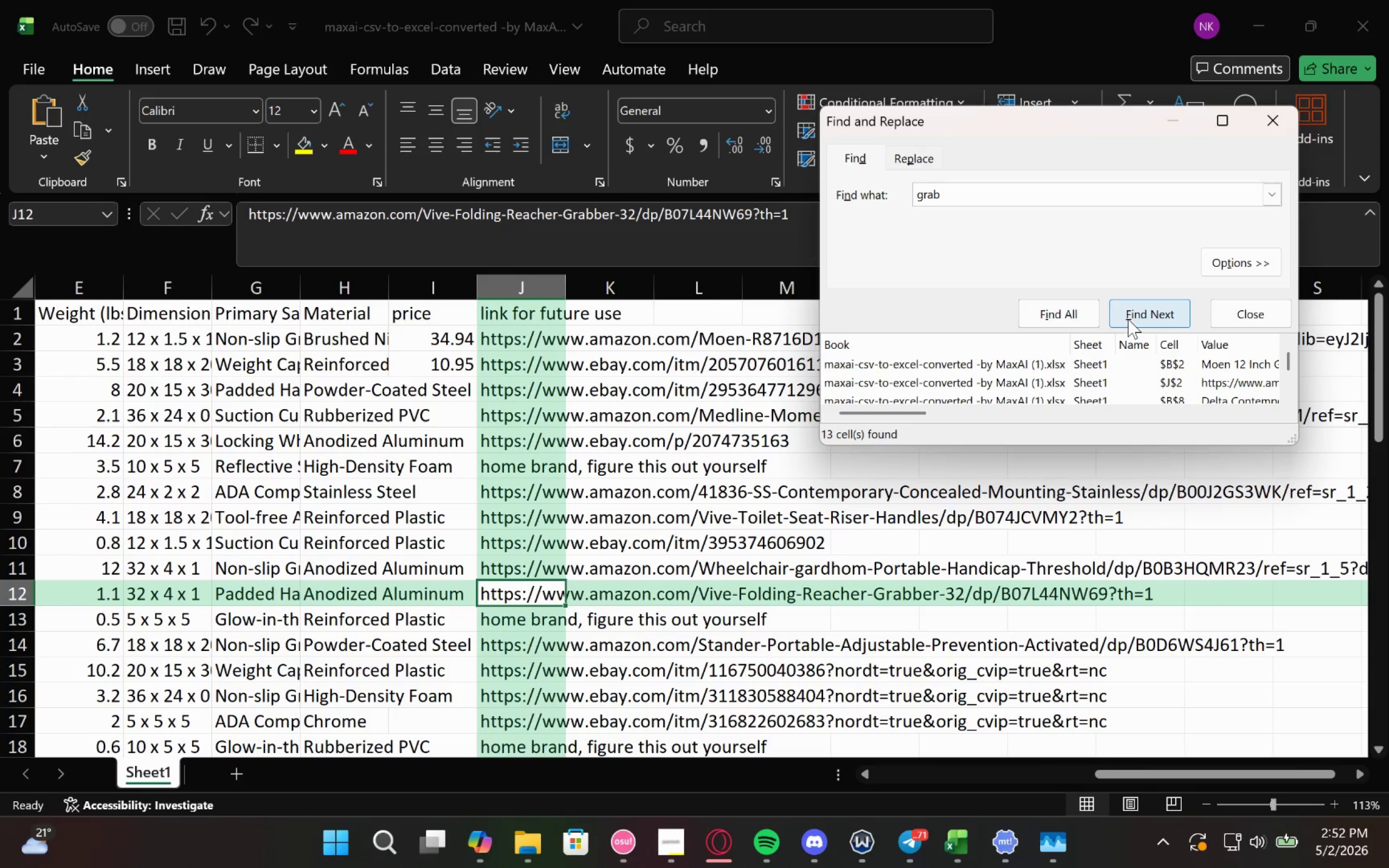 
left_click([1129, 319])
 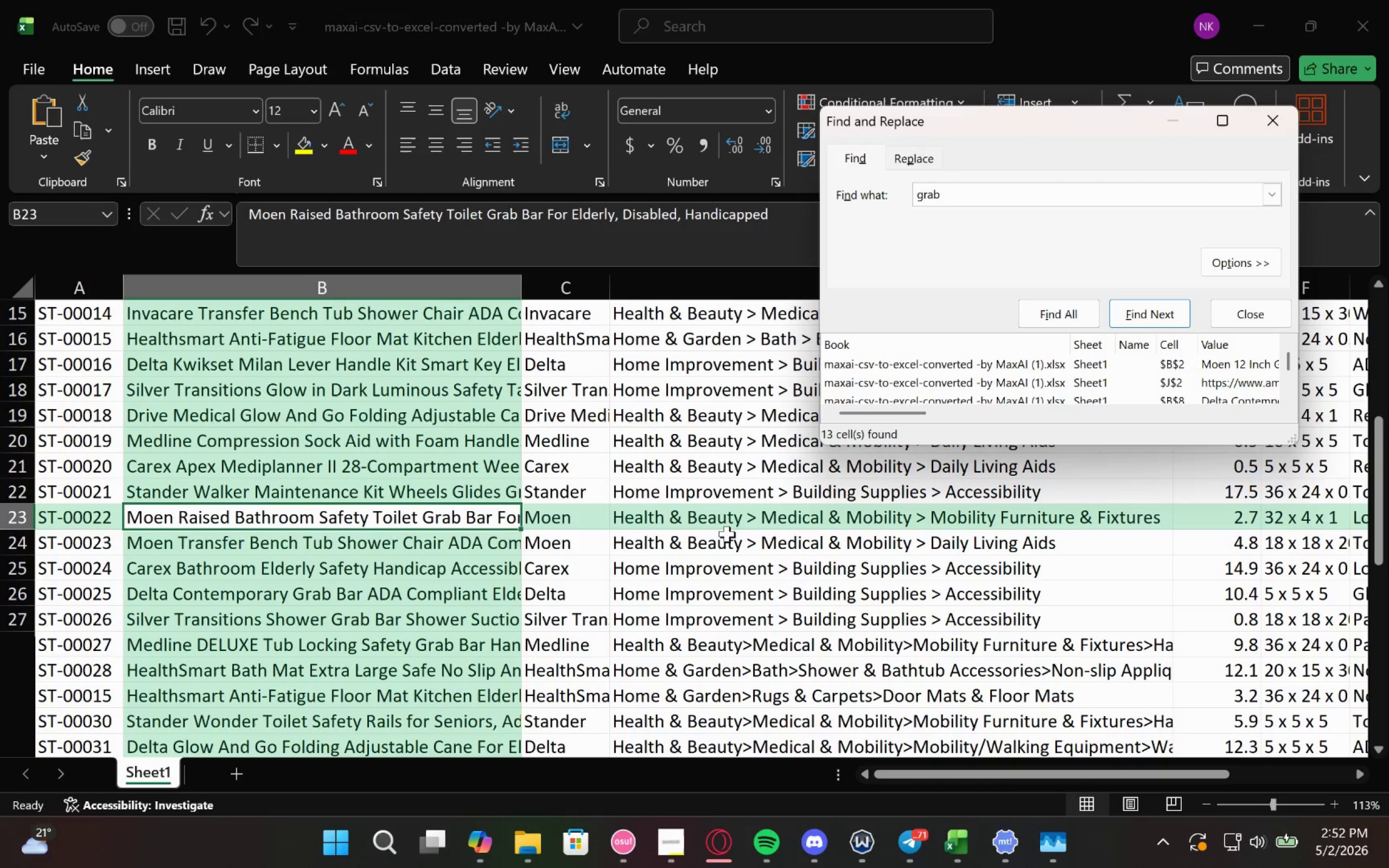 
wait(5.22)
 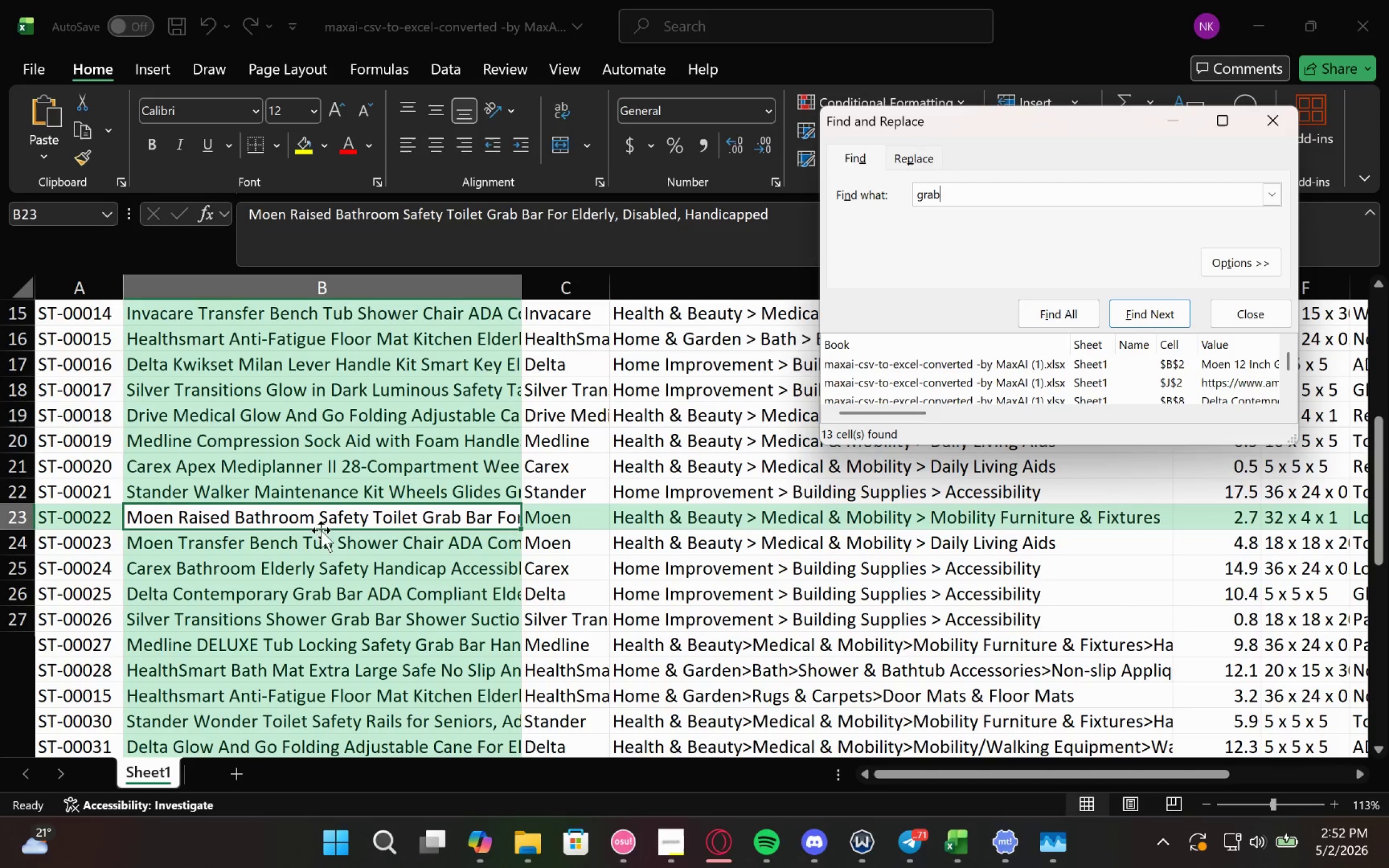 
double_click([684, 515])
 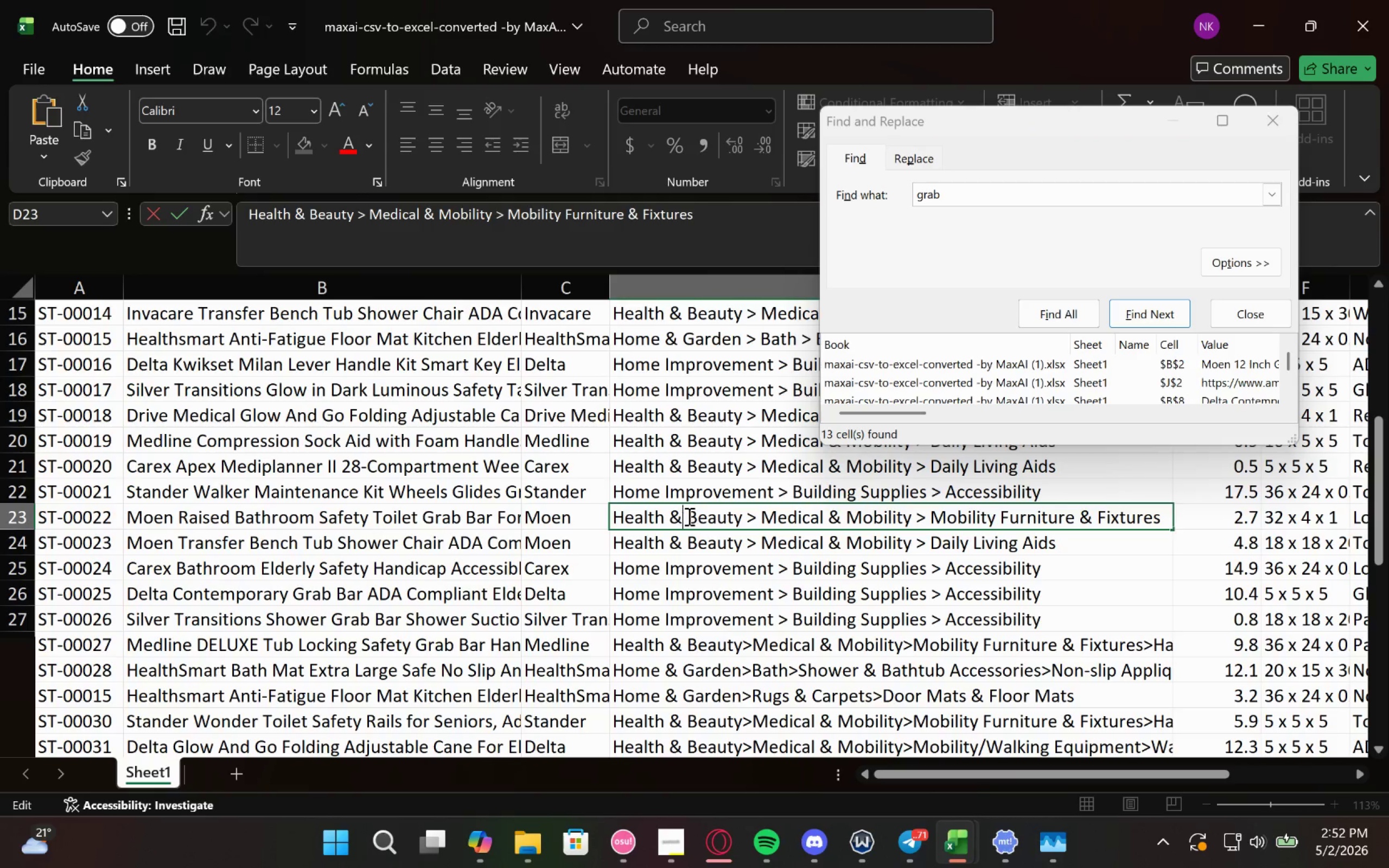 
key(Control+A)
 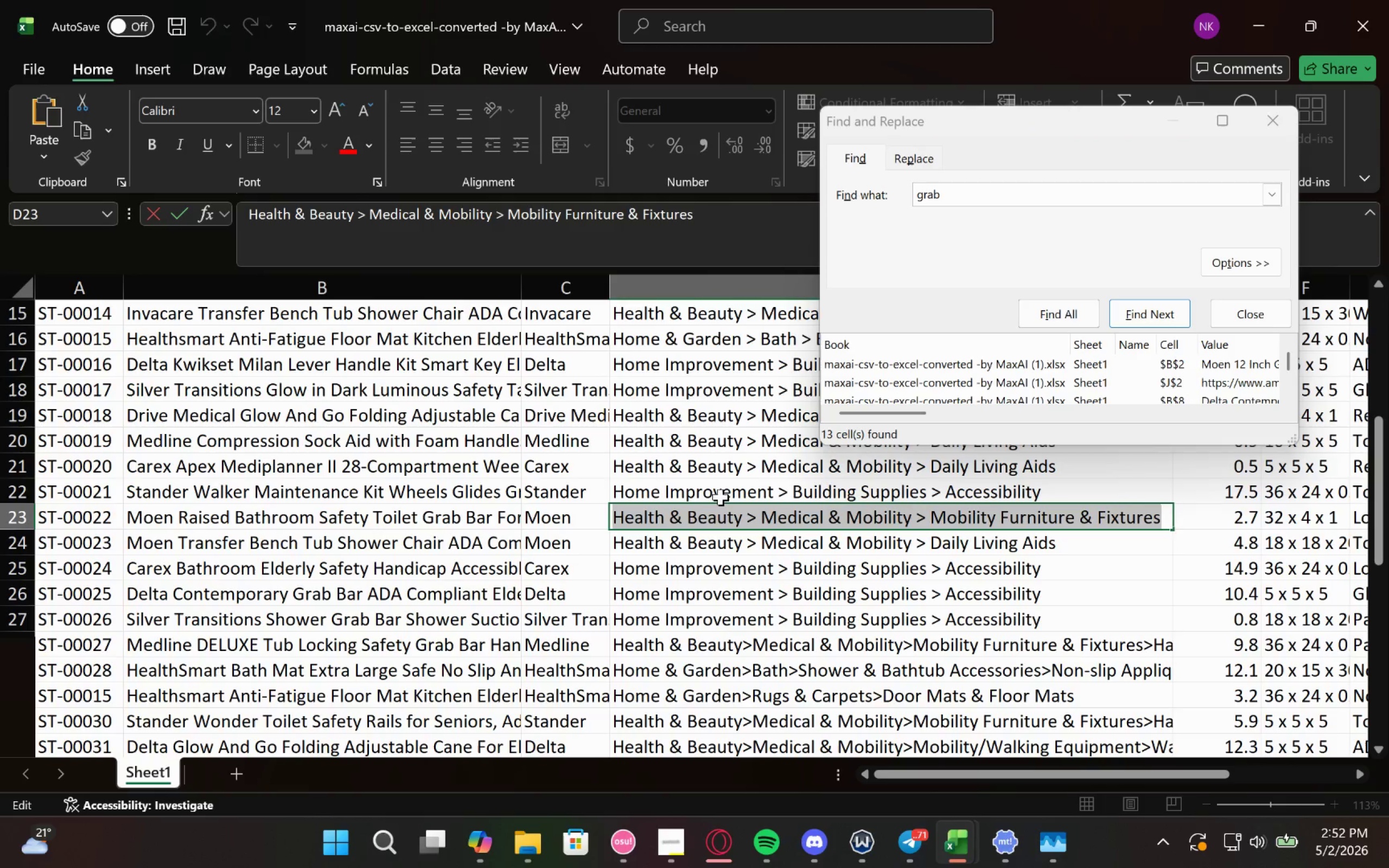 
key(Control+V)
 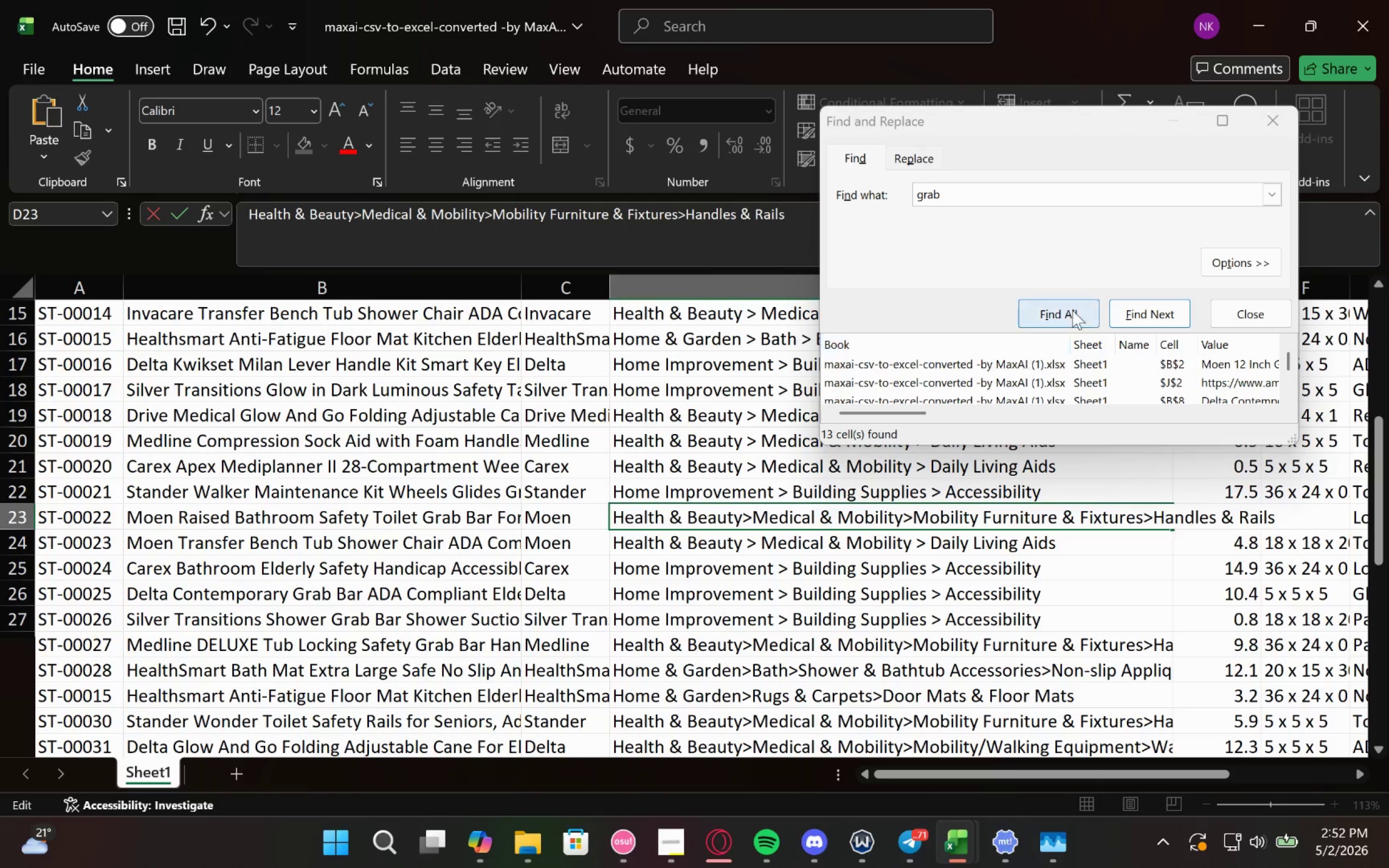 
left_click([1123, 313])
 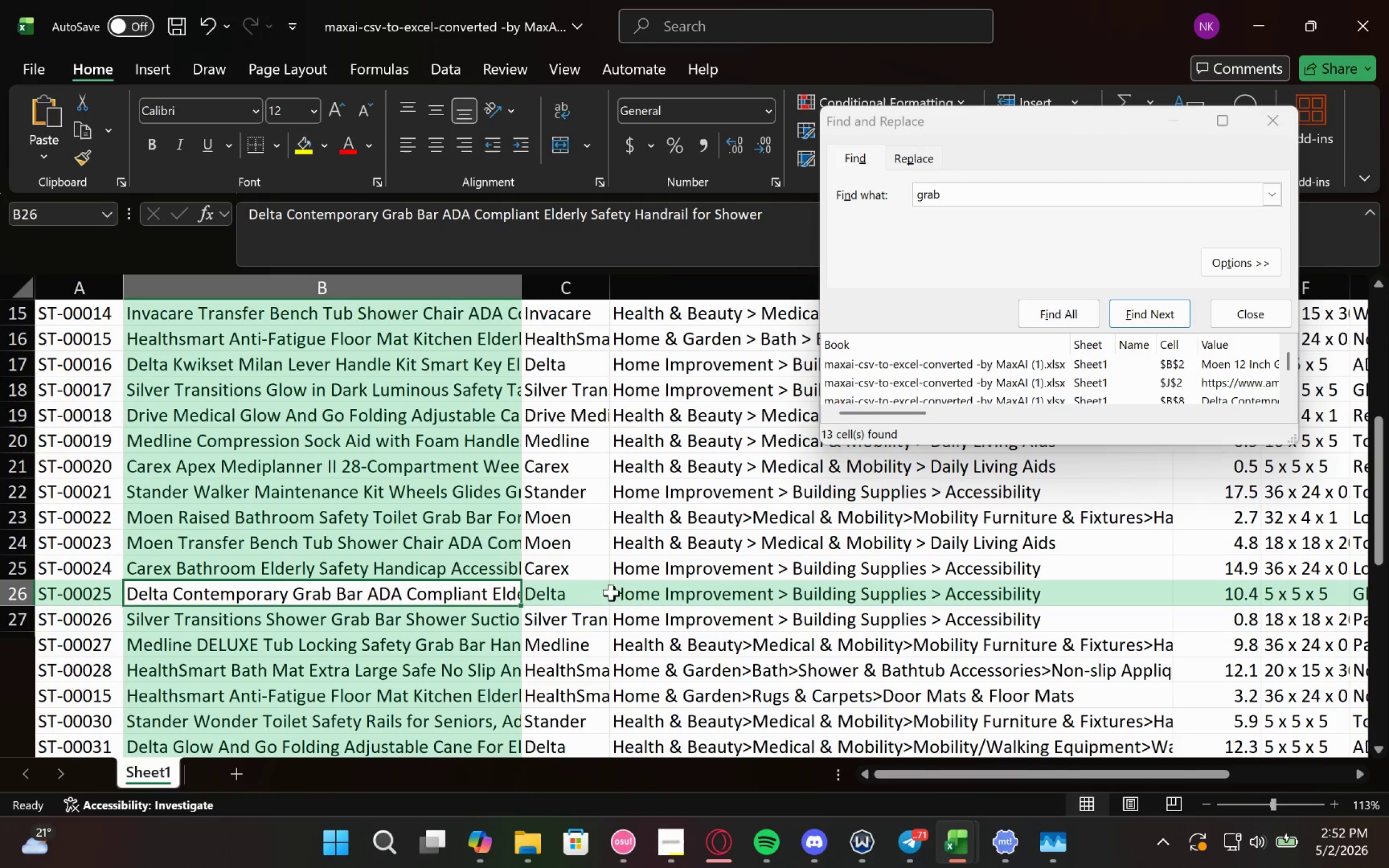 
double_click([678, 586])
 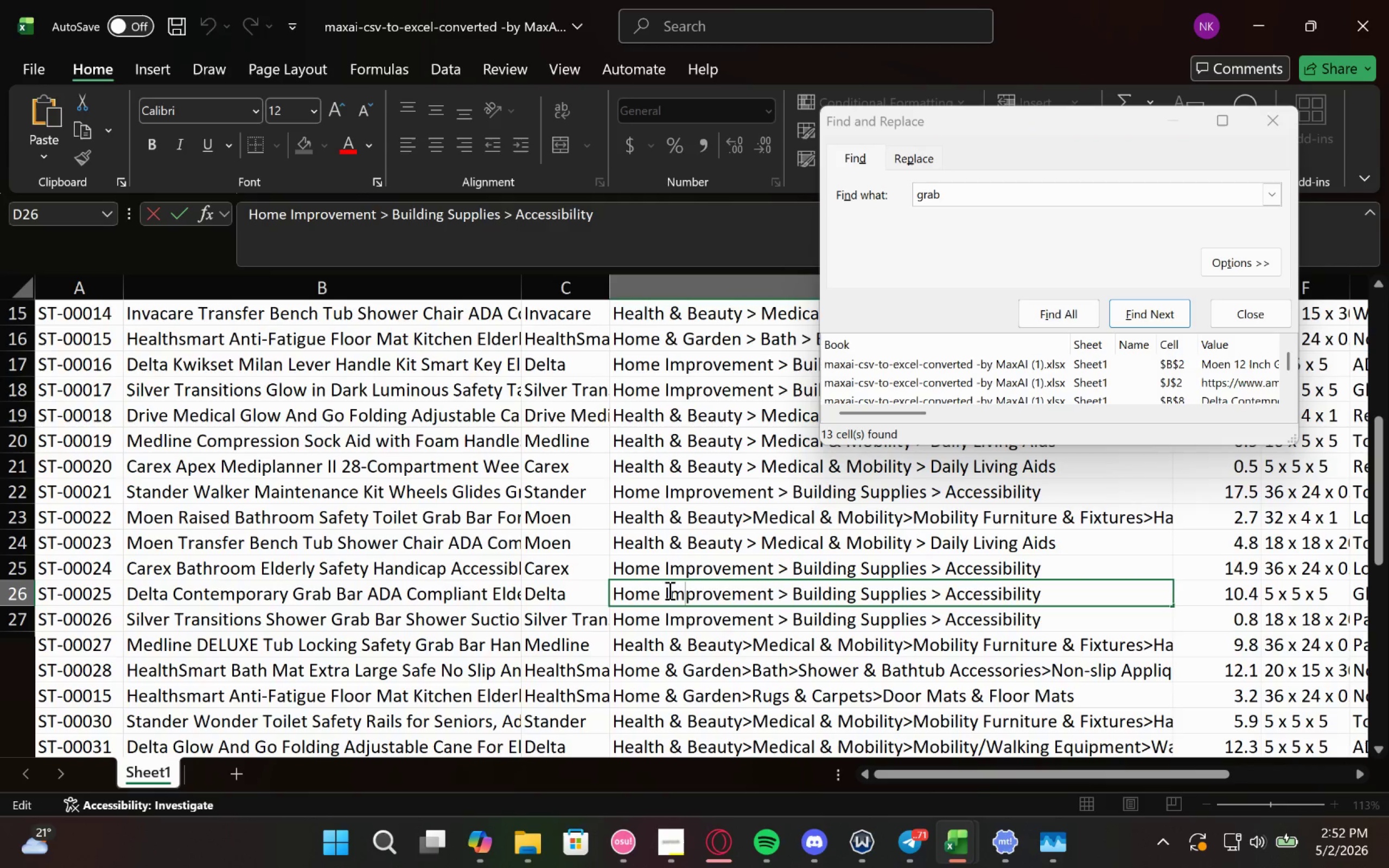 
key(Control+A)
 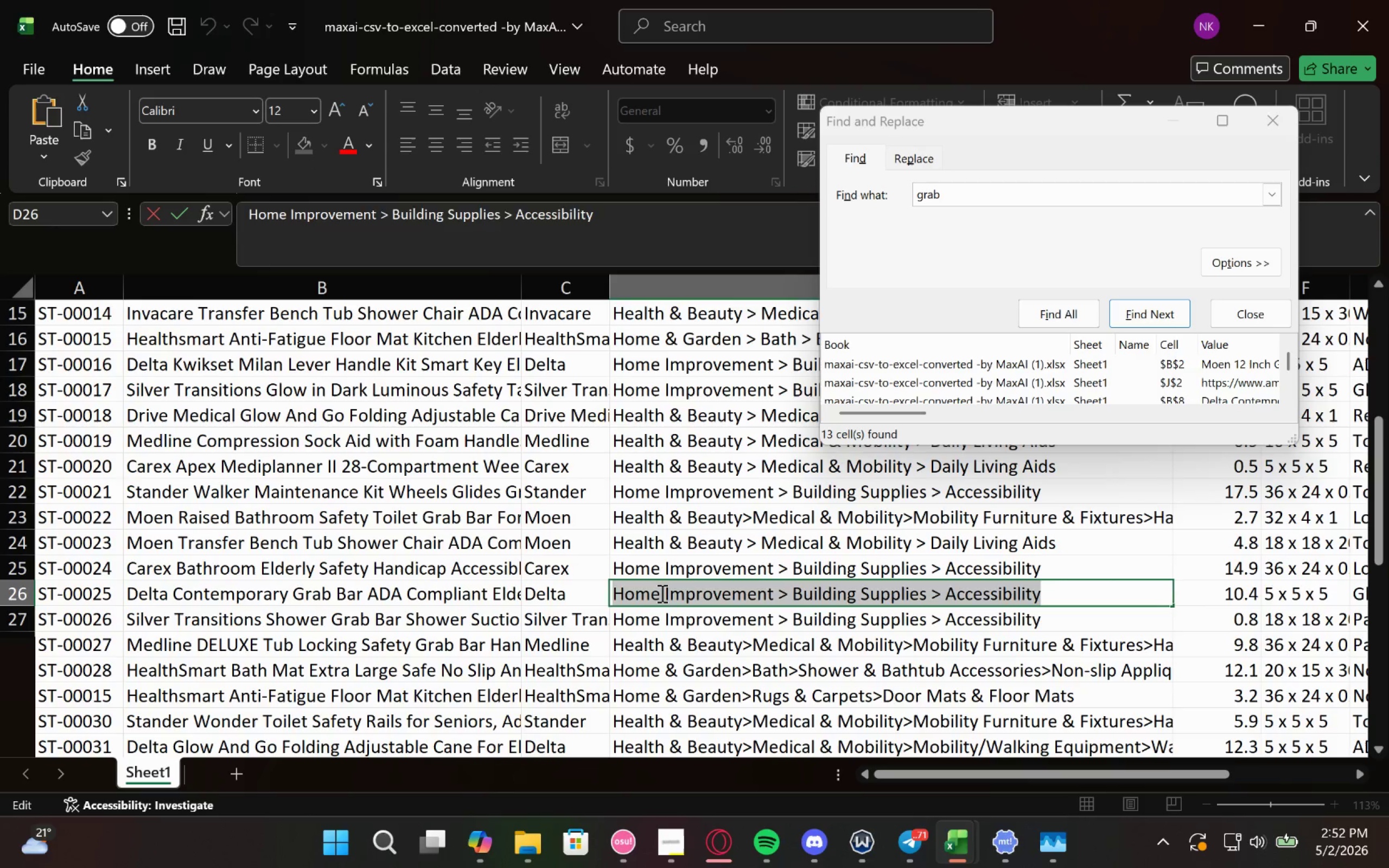 
key(Control+V)
 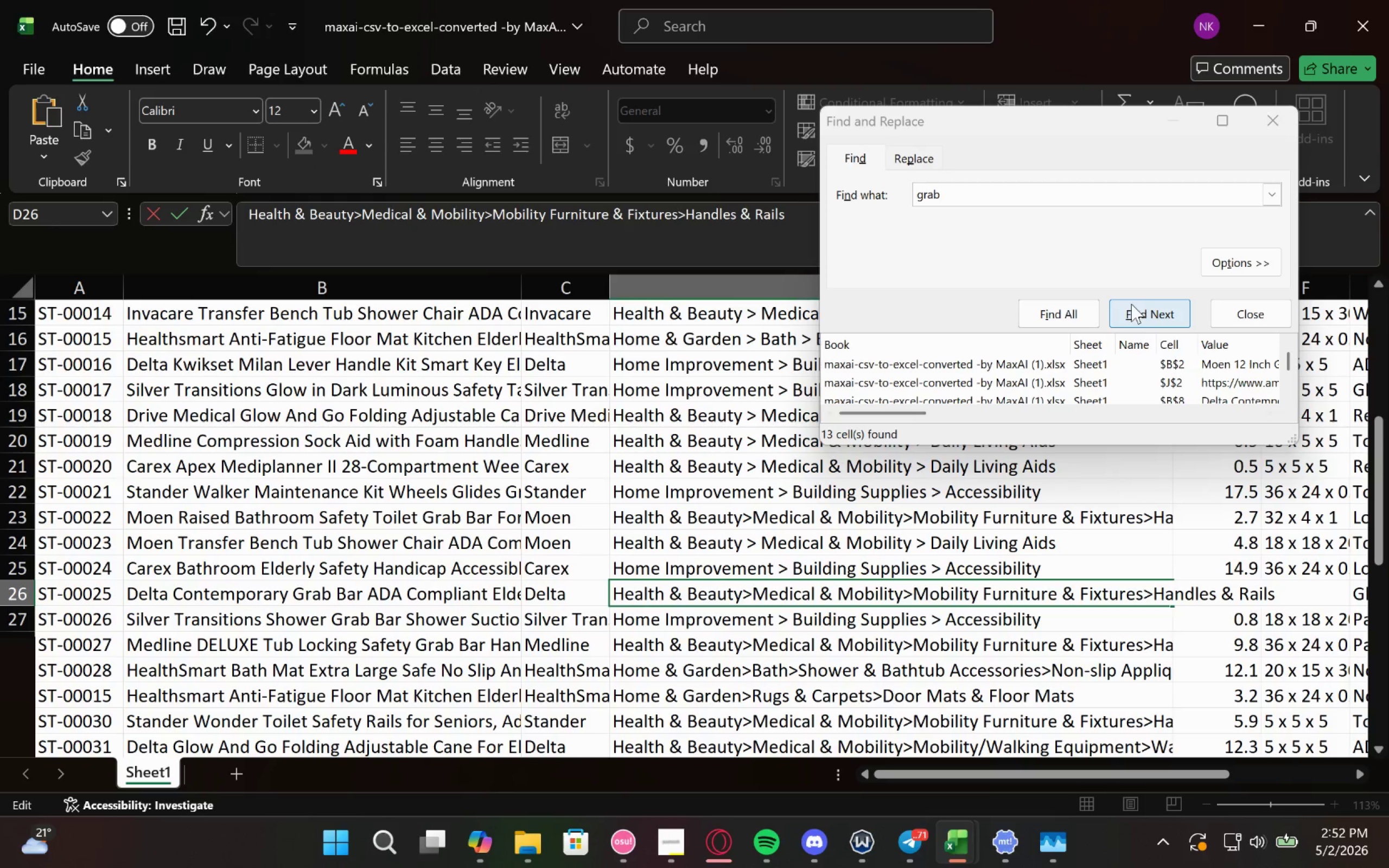 
left_click([1131, 305])
 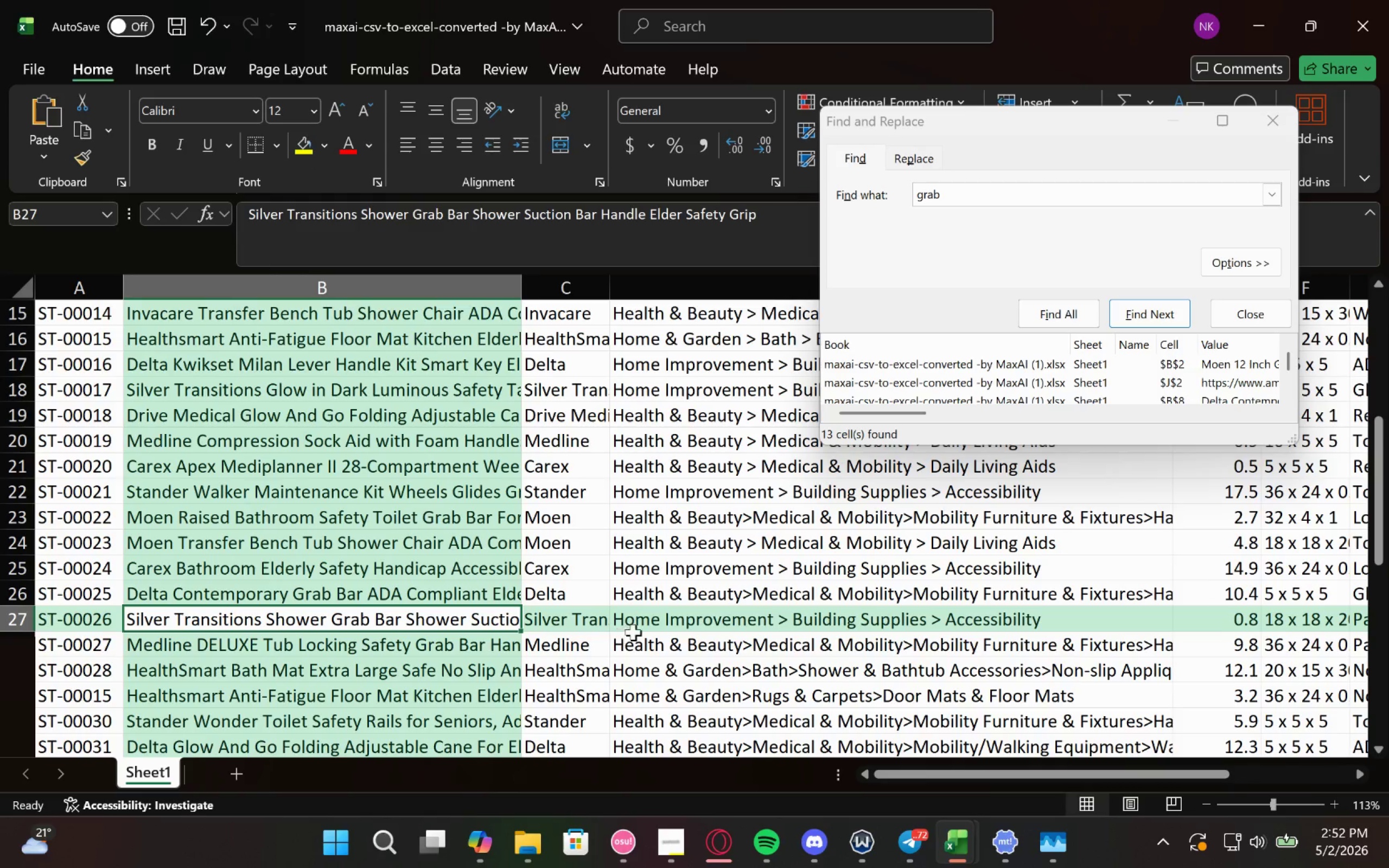 
double_click([642, 624])
 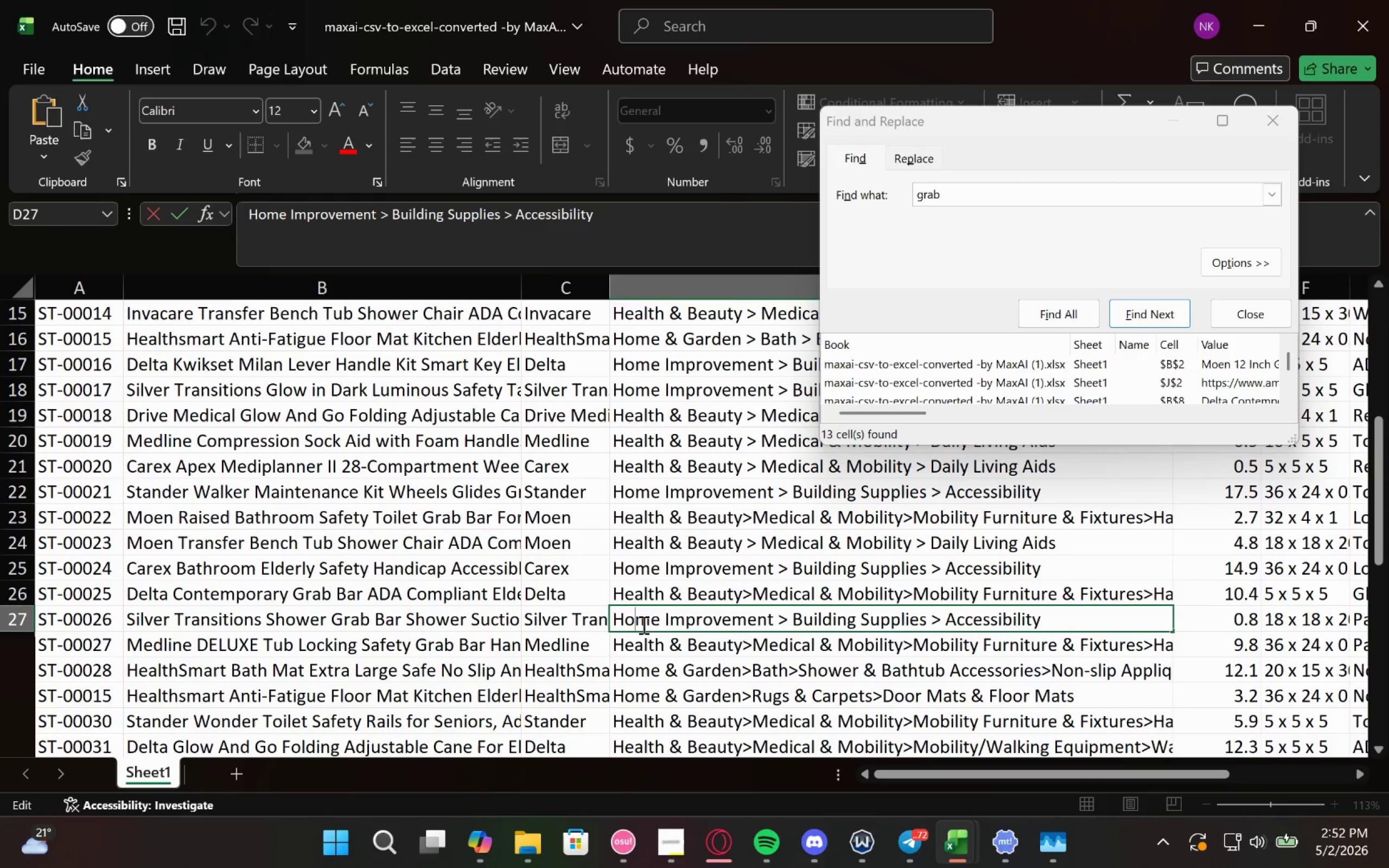 
key(Control+A)
 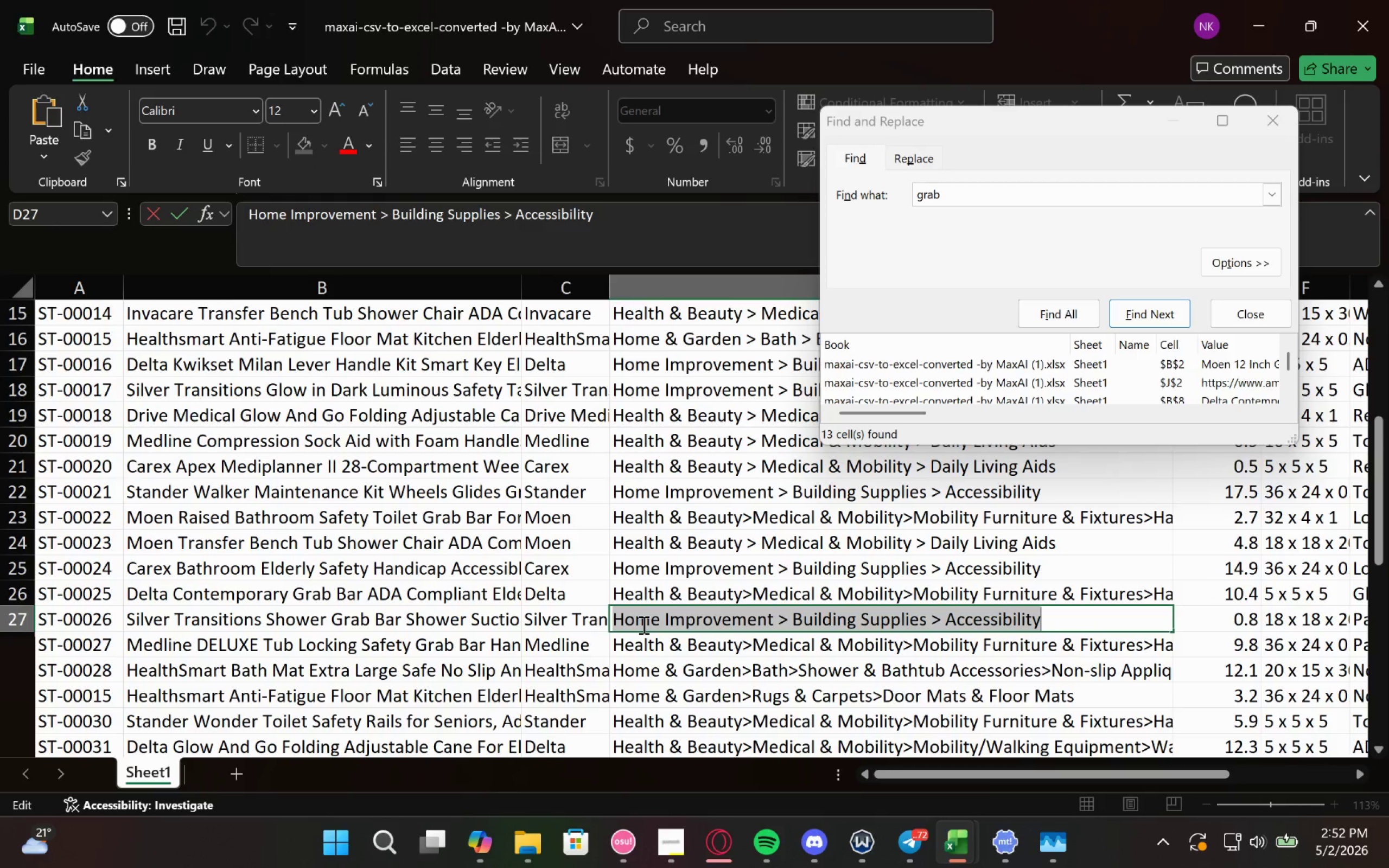 
key(Control+V)
 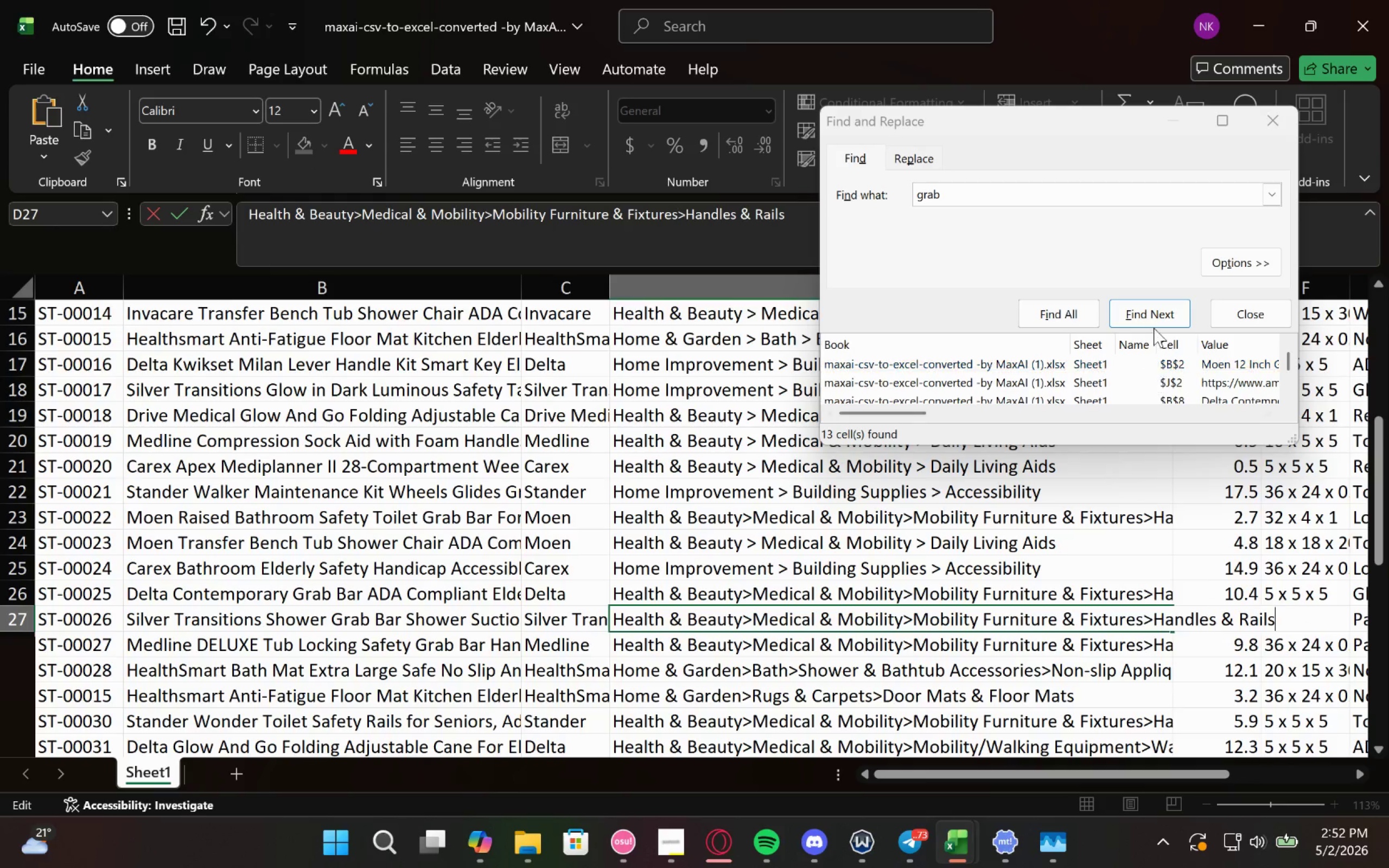 
left_click([1158, 315])
 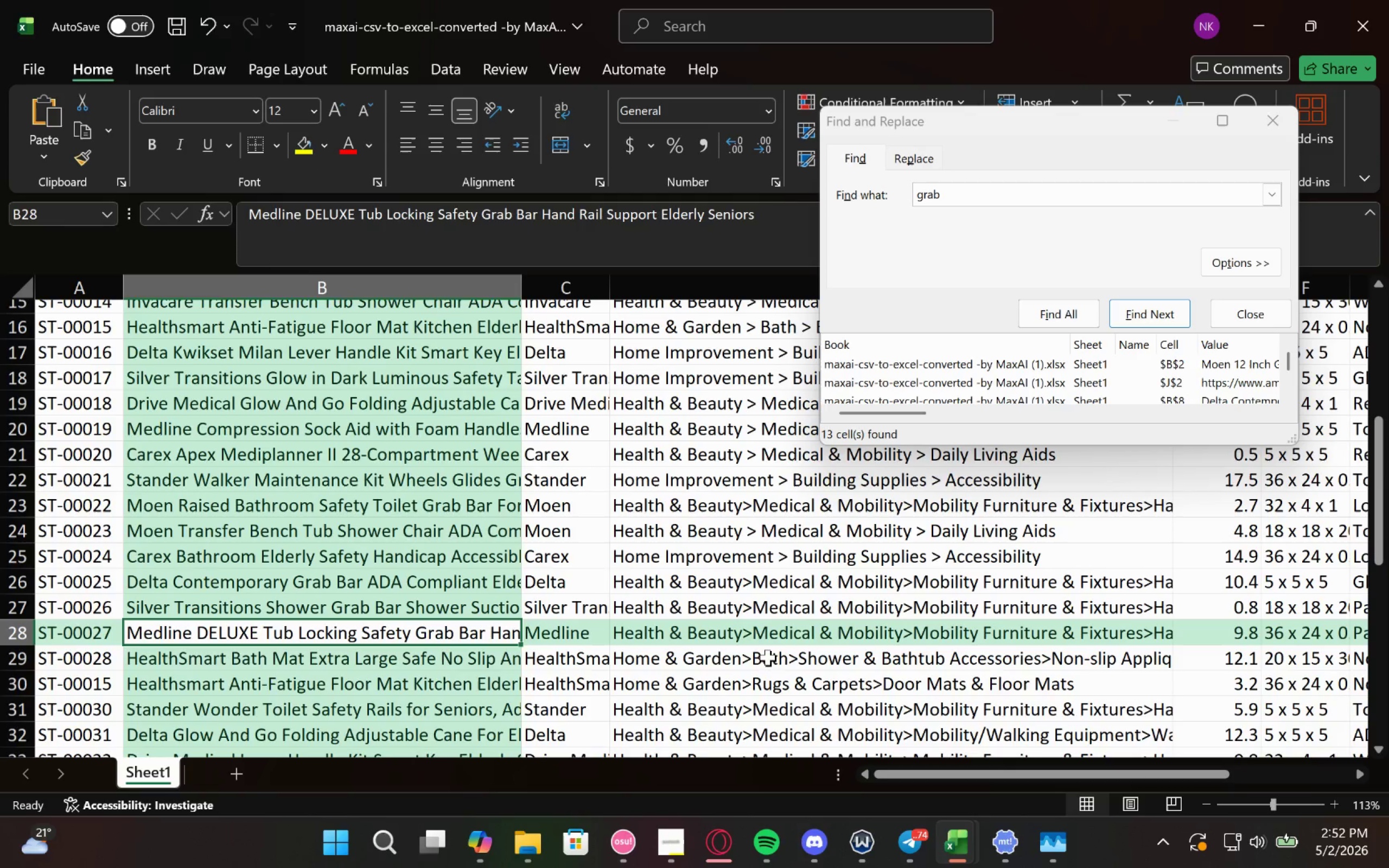 
wait(9.39)
 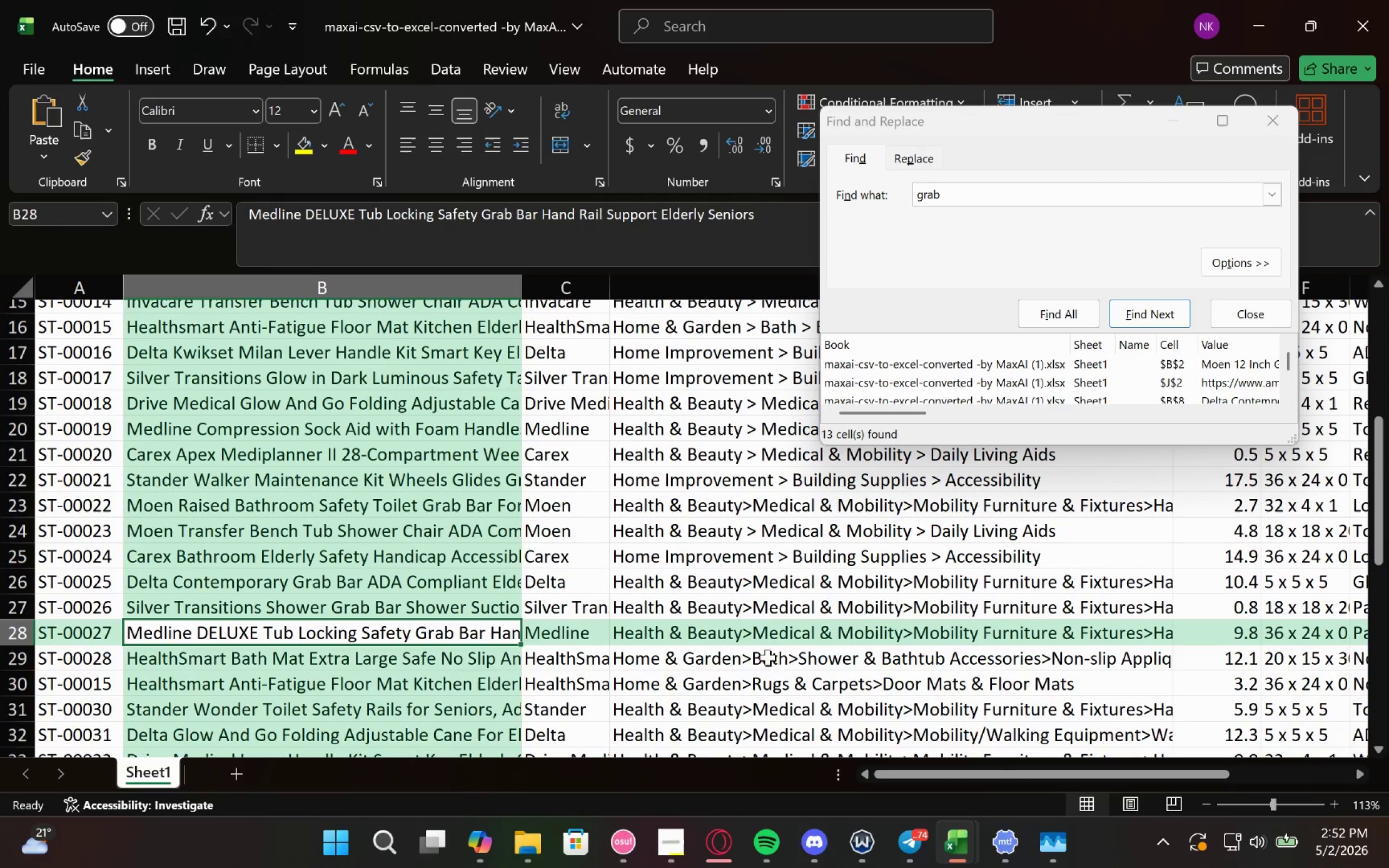 
double_click([224, 370])
 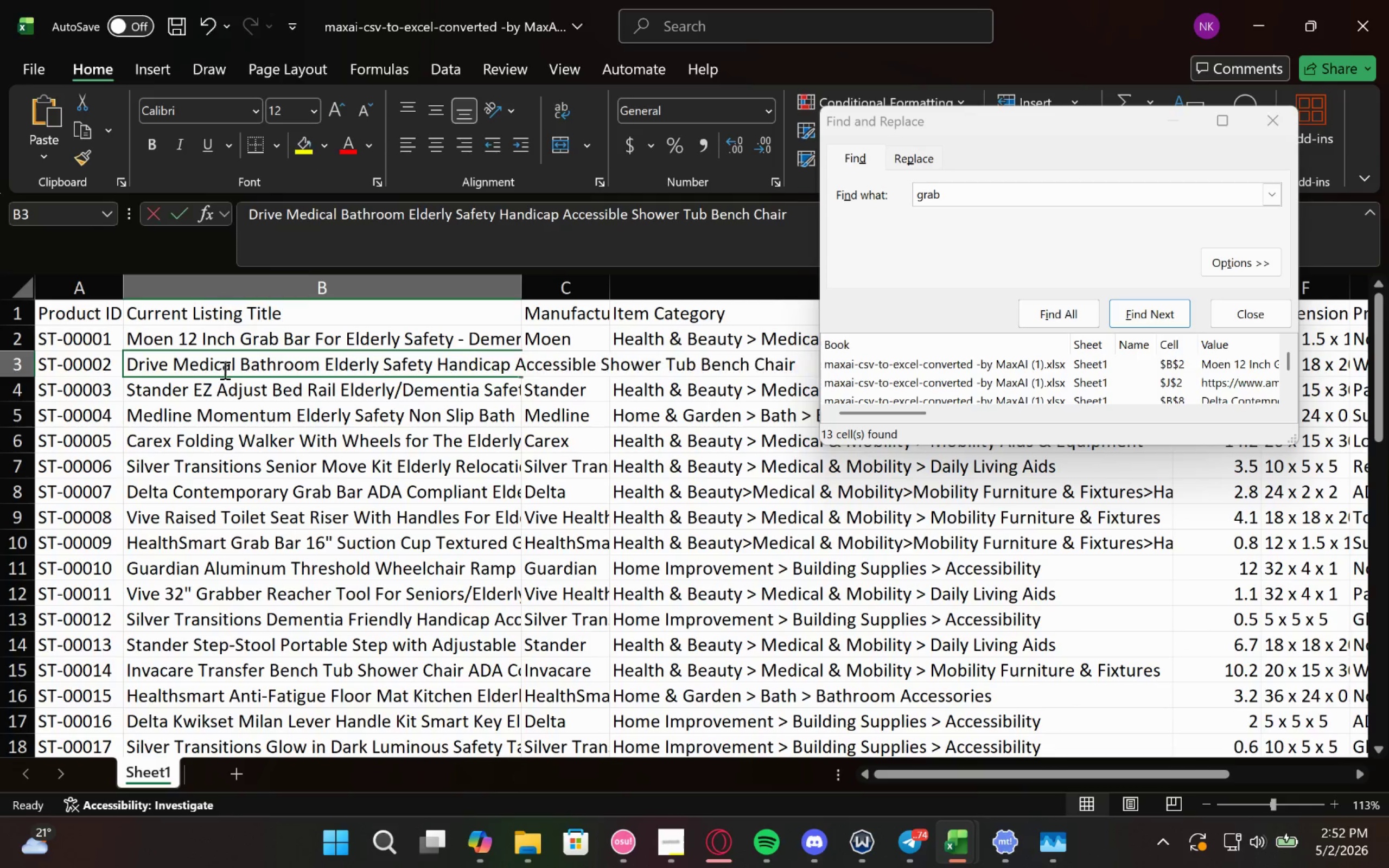 
triple_click([224, 370])
 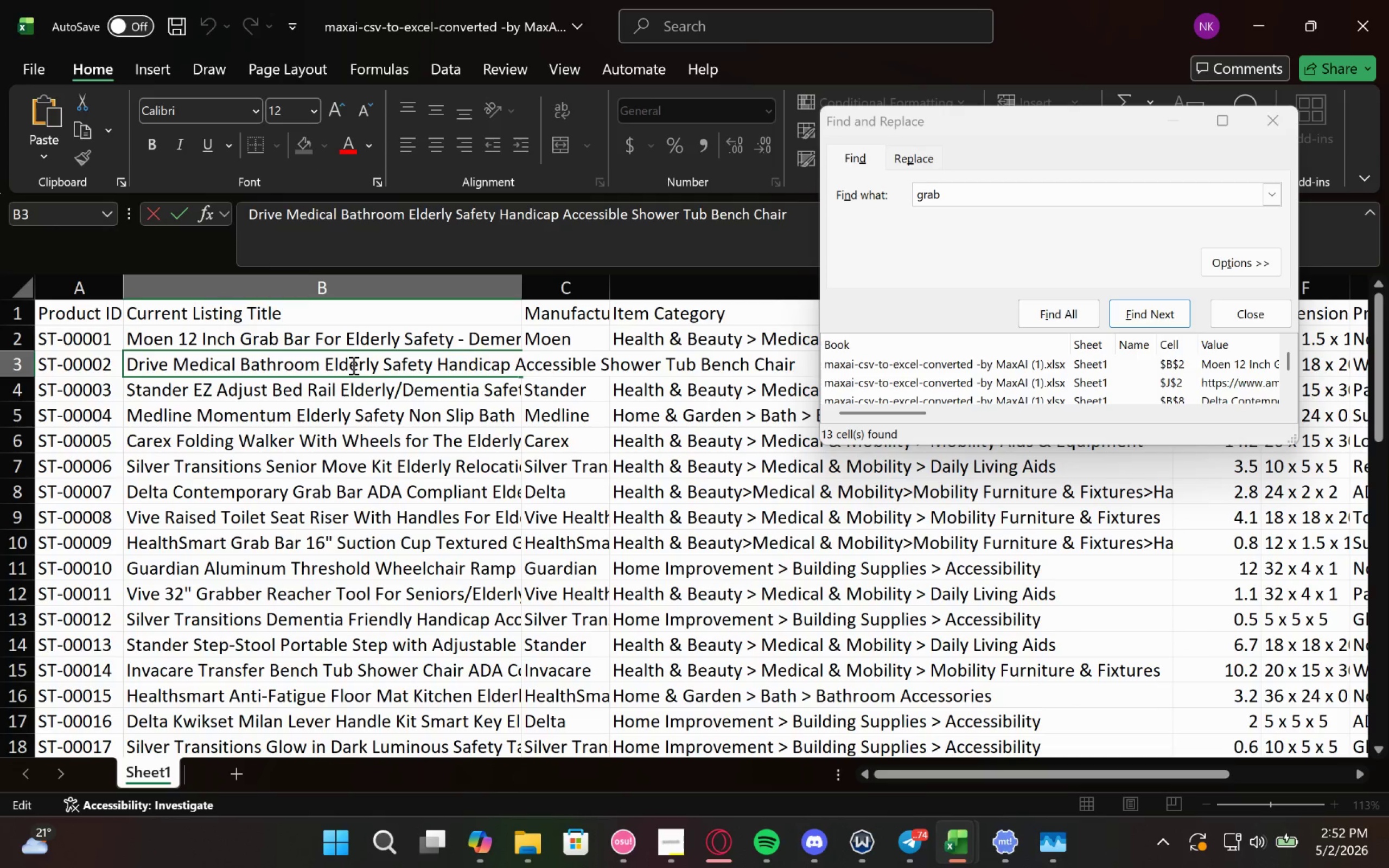 
key(Control+ControlLeft)
 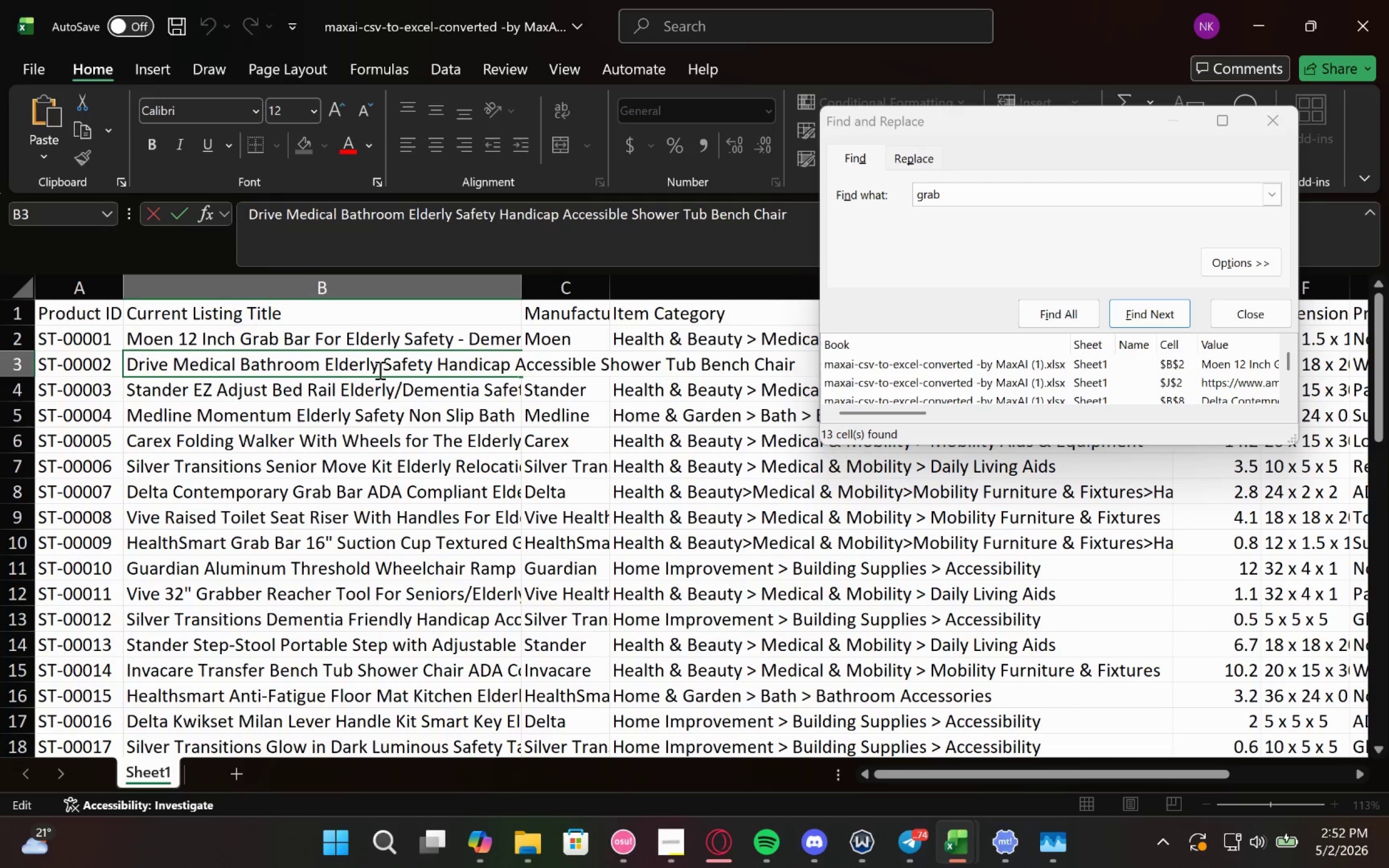 
left_click([425, 369])
 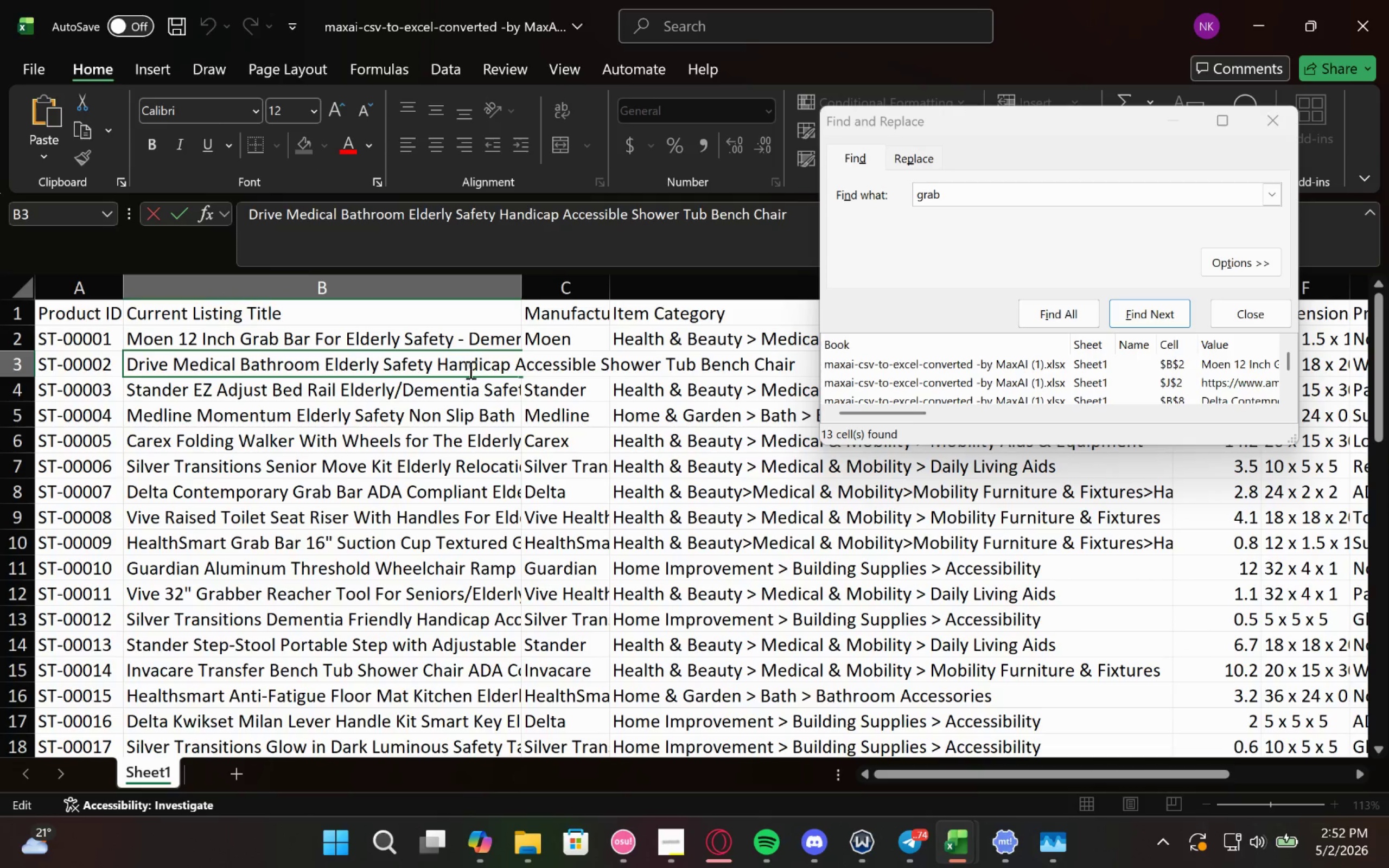 
scroll: coordinate [388, 370], scroll_direction: none, amount: 0.0
 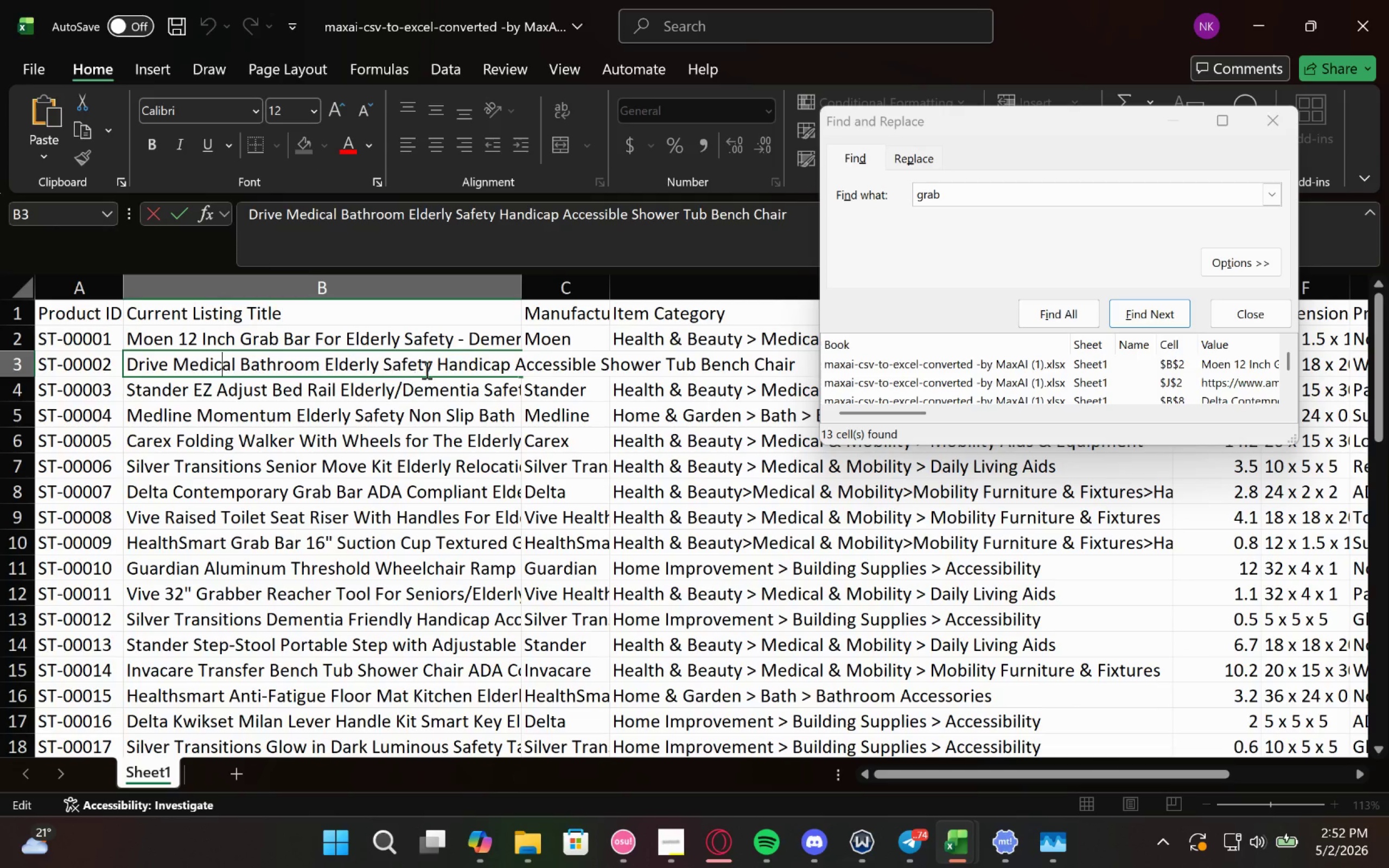 
left_click_drag(start_coordinate=[476, 369], to_coordinate=[603, 372])
 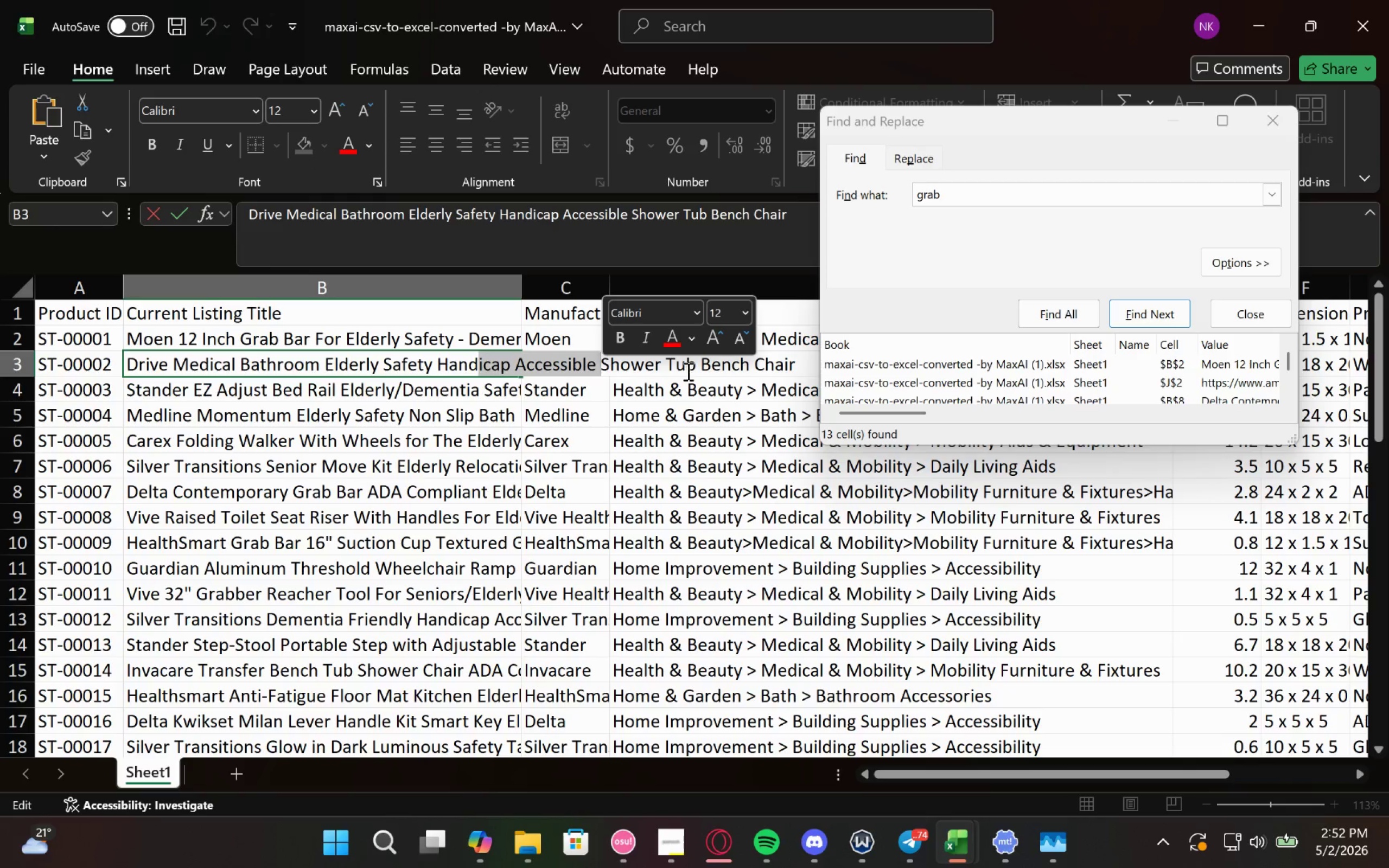 
left_click([687, 371])
 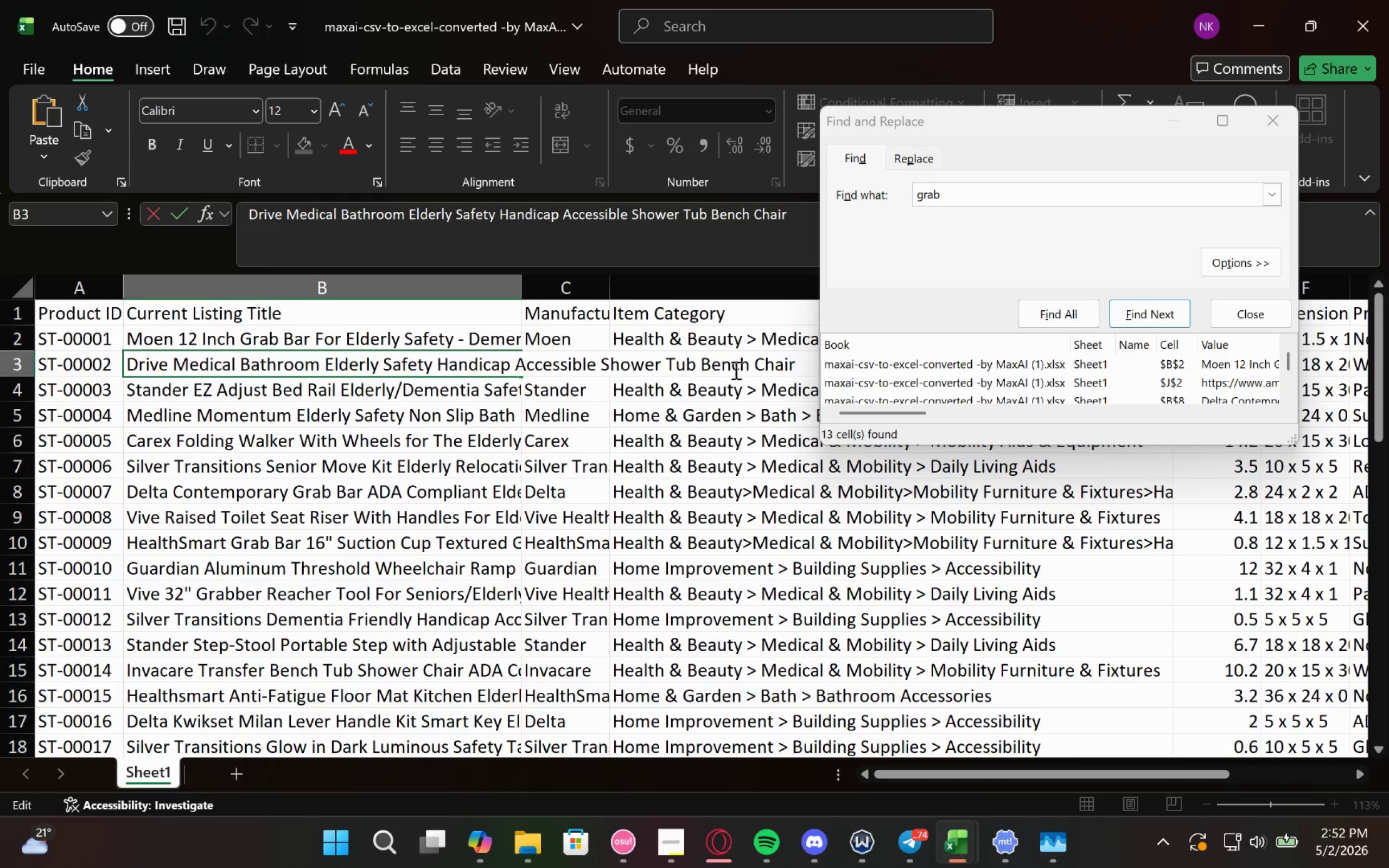 
double_click([707, 370])
 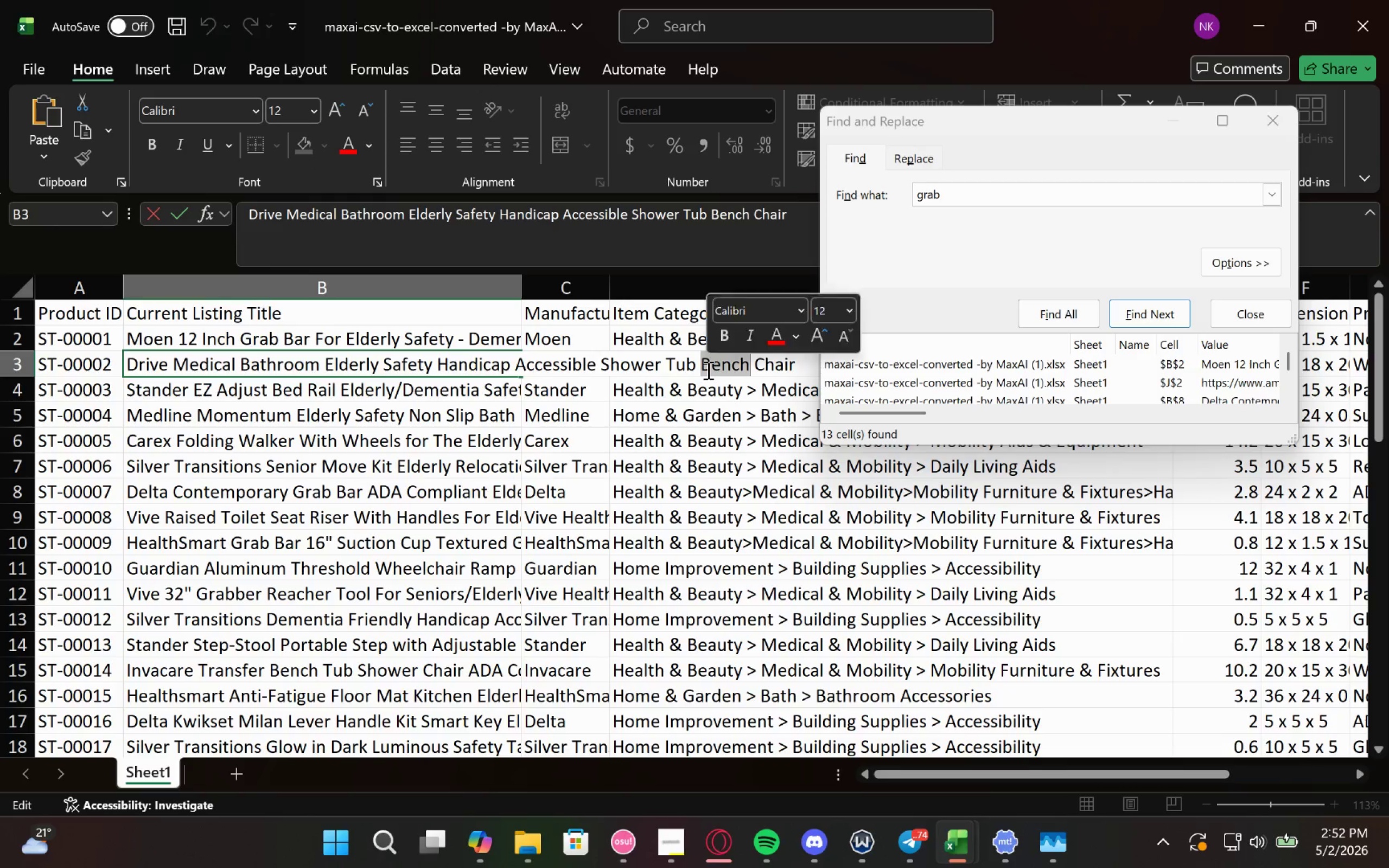 
key(Control+C)
 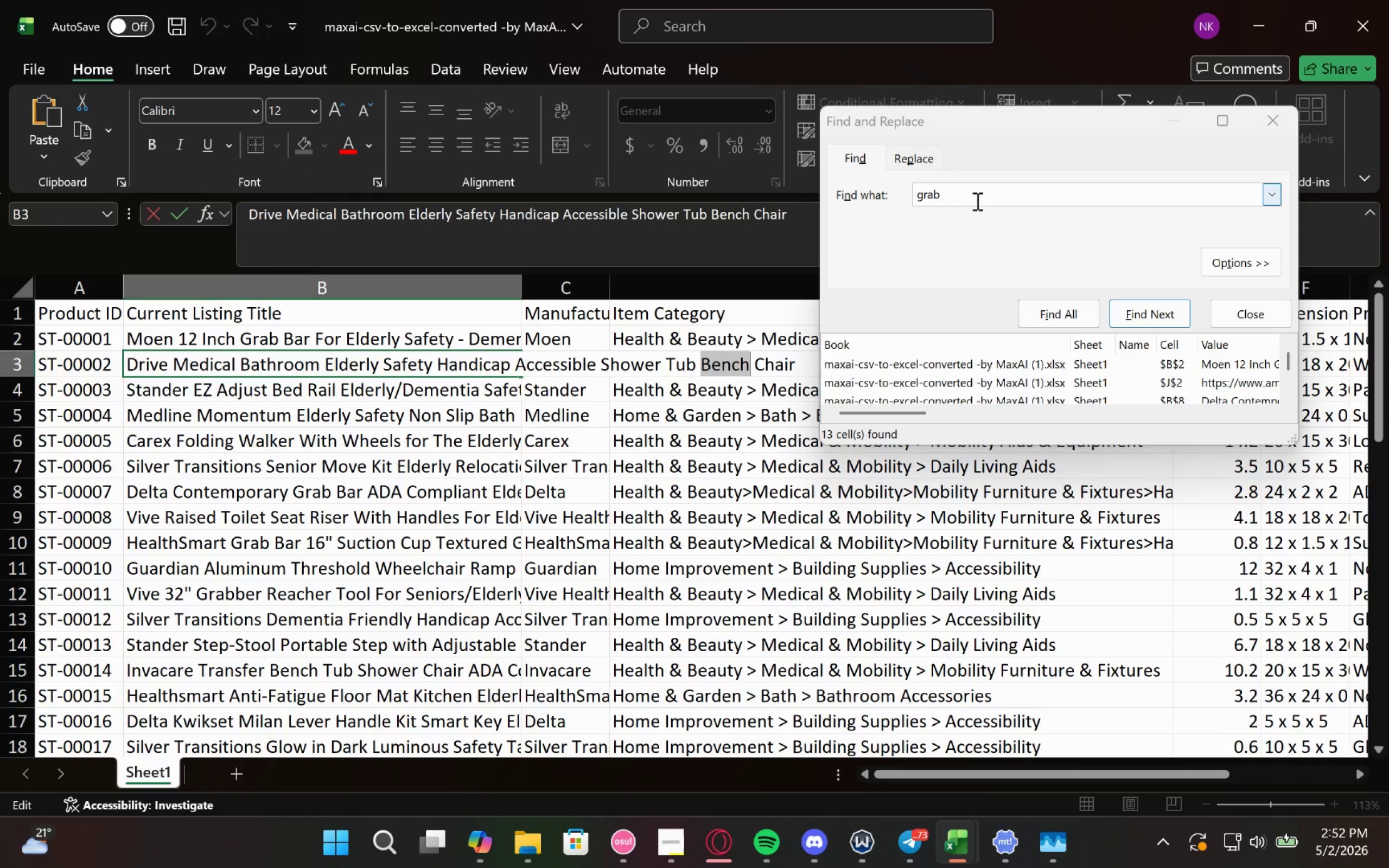 
left_click_drag(start_coordinate=[977, 201], to_coordinate=[861, 202])
 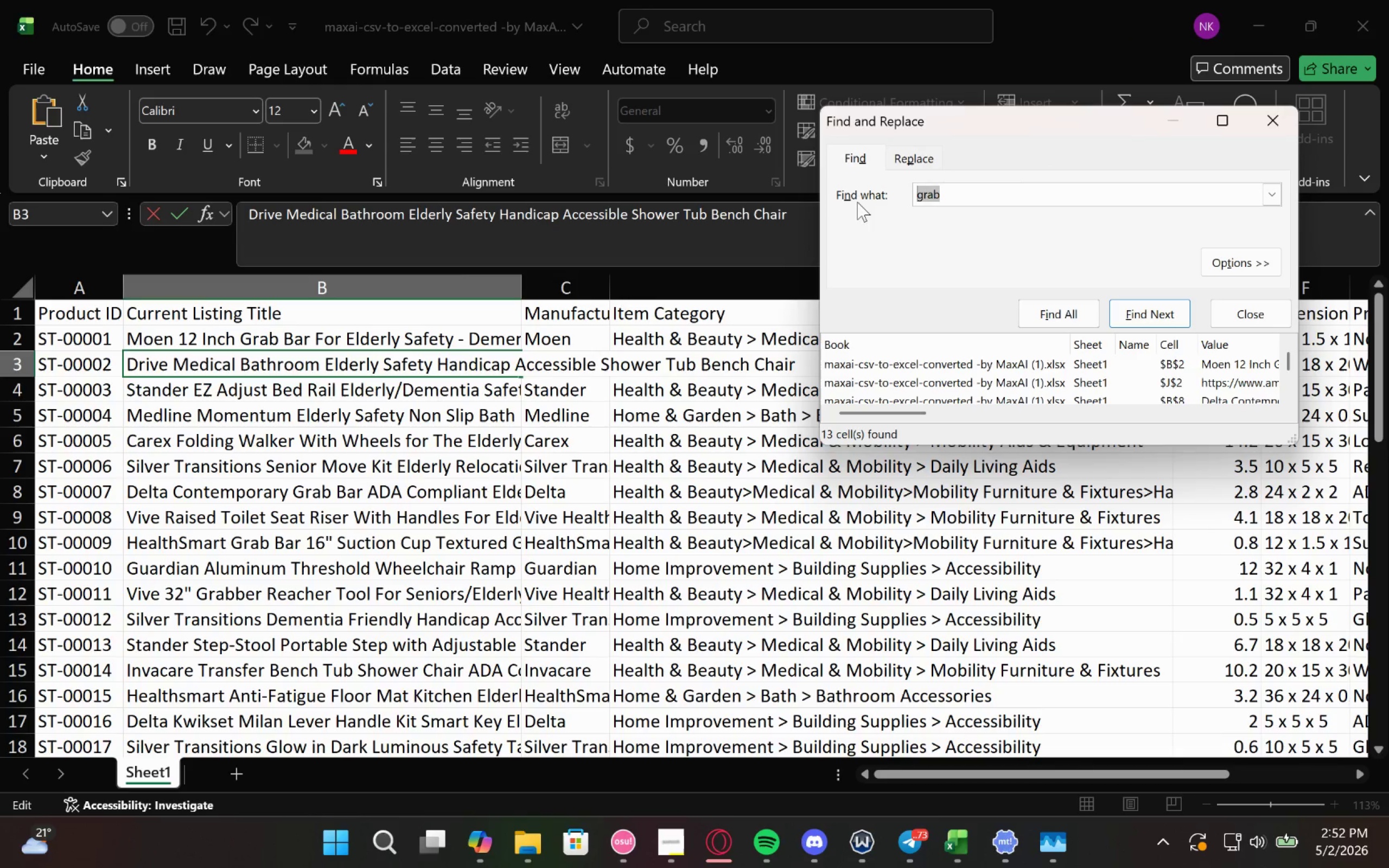 
key(Control+V)
 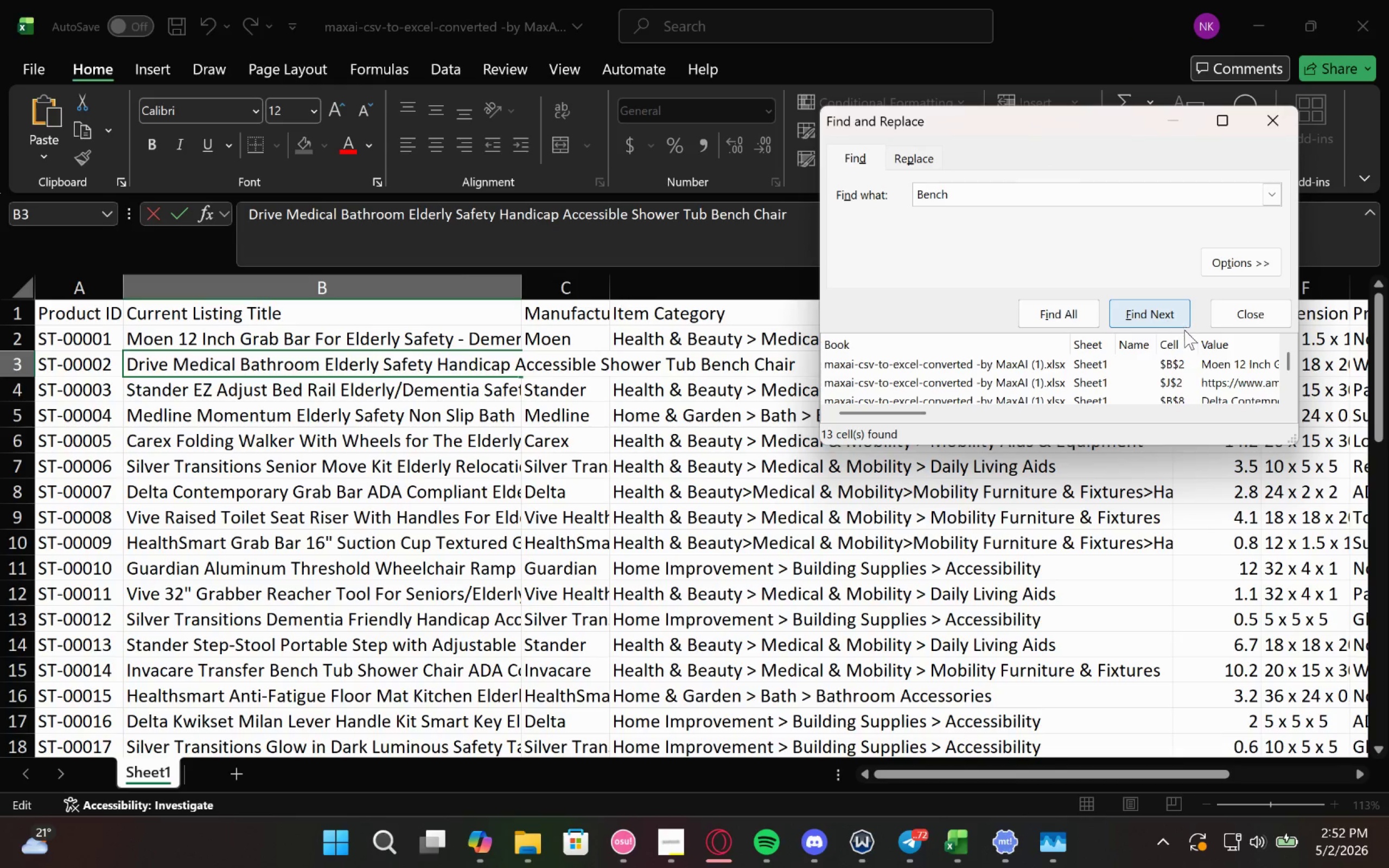 
left_click([1157, 318])
 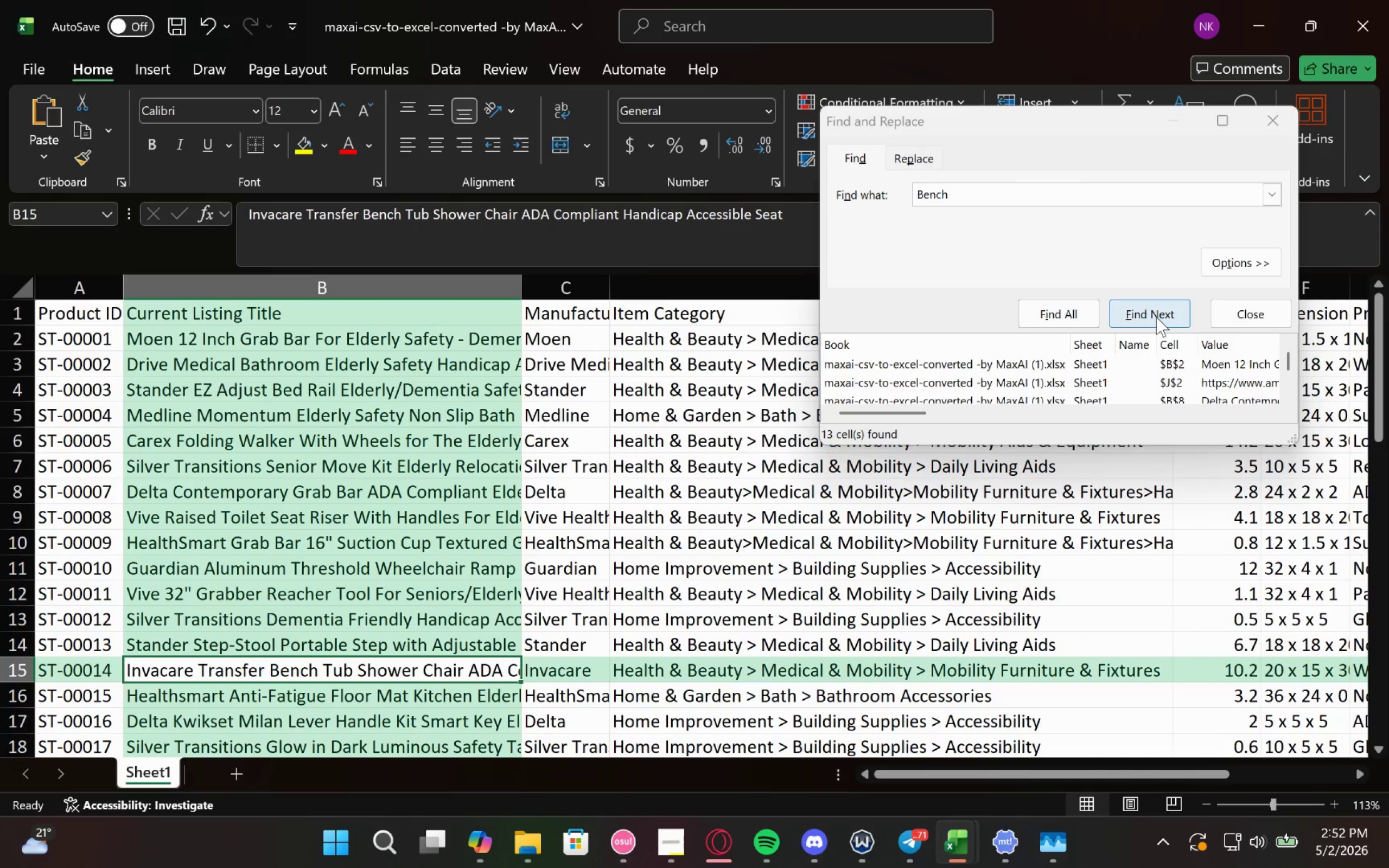 
left_click([1156, 317])
 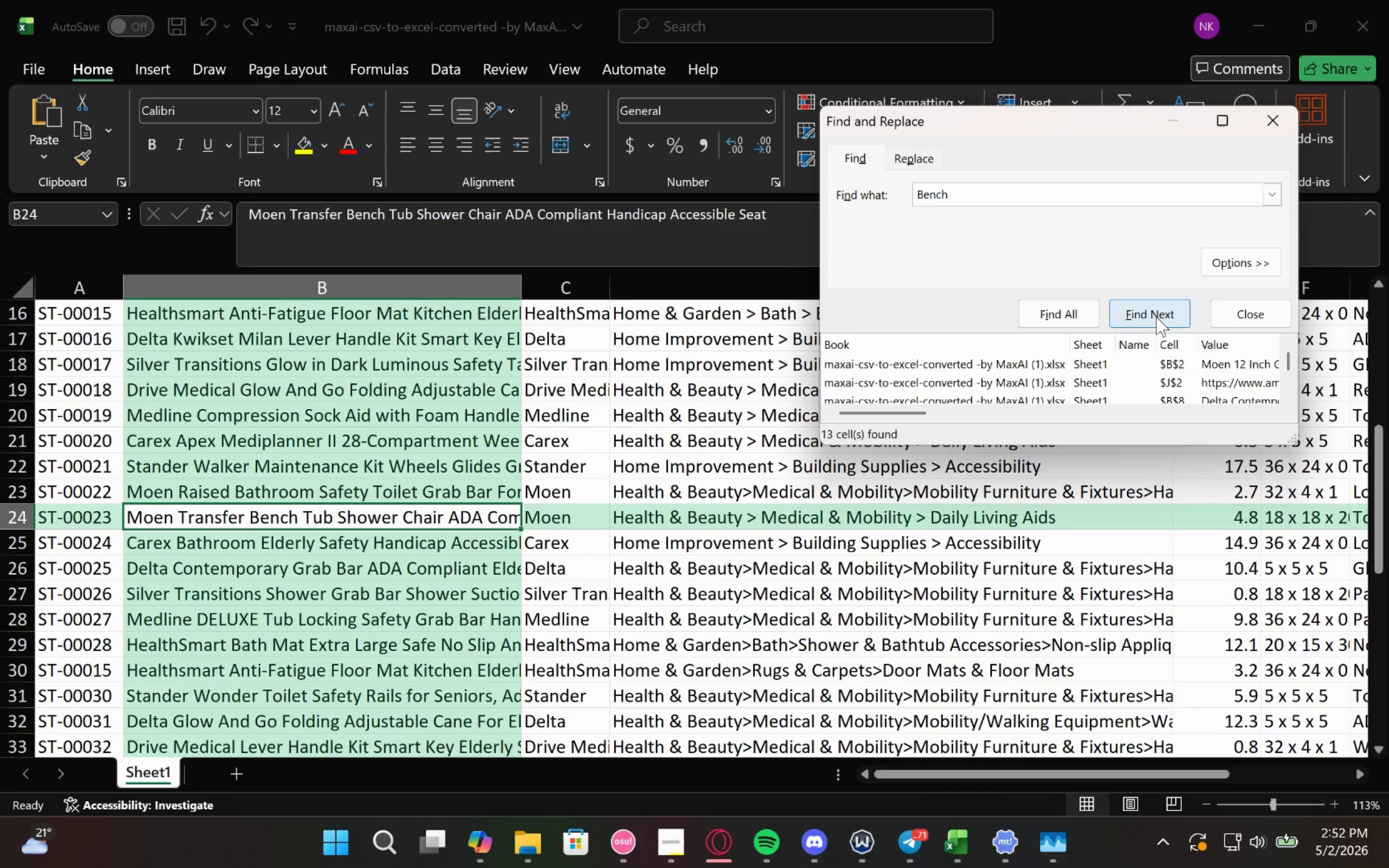 
left_click([1156, 317])
 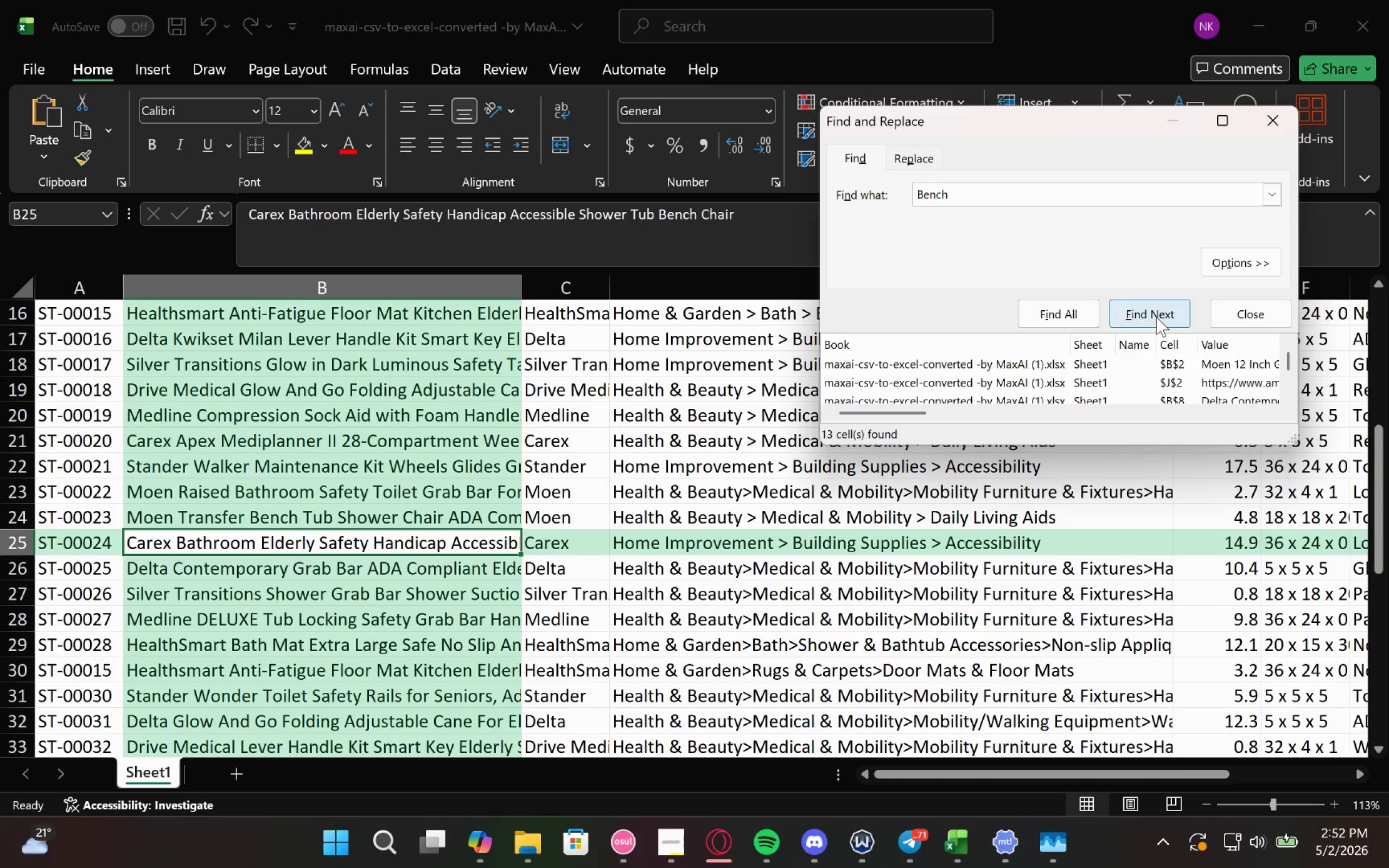 
left_click([1156, 317])
 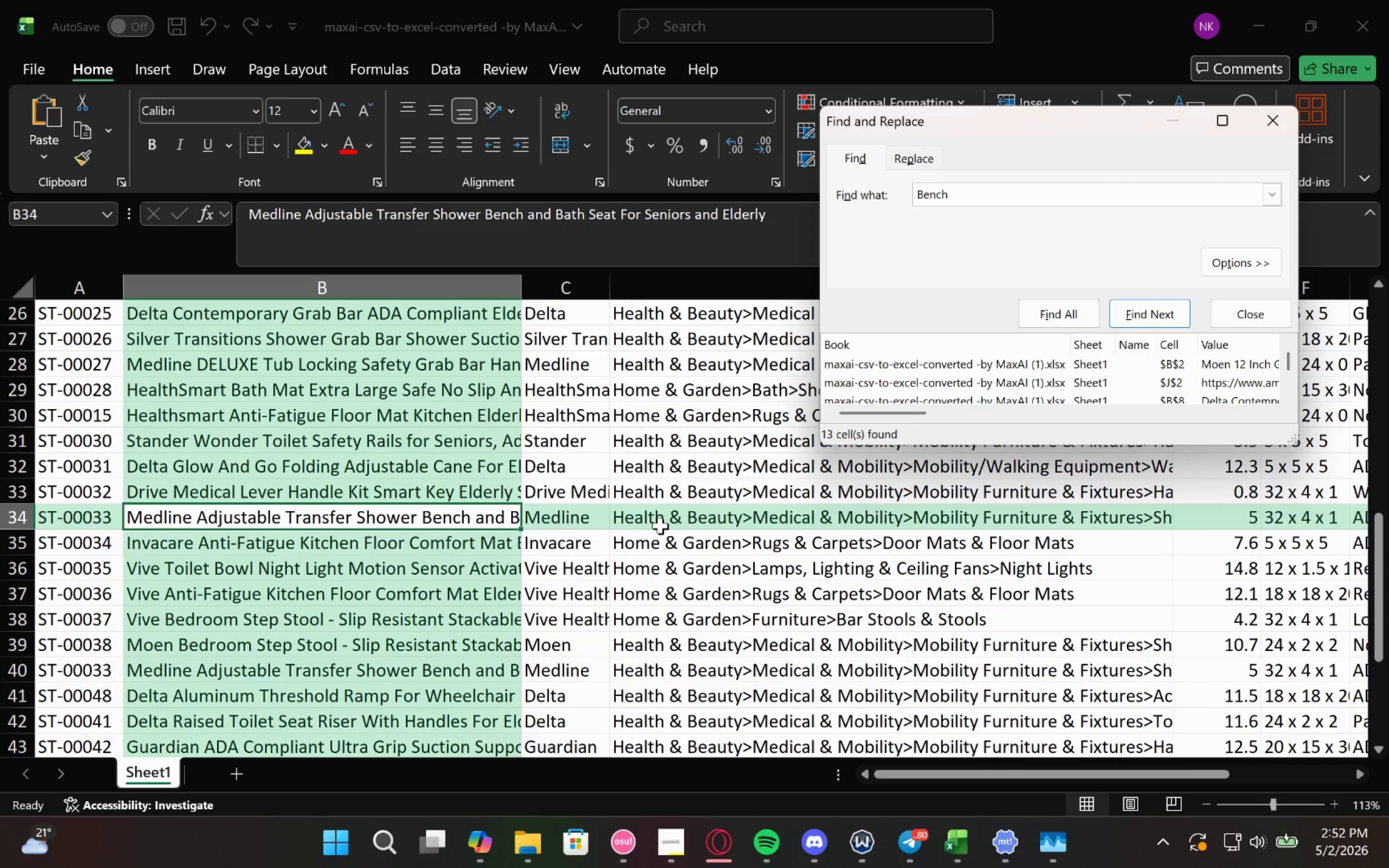 
double_click([660, 526])
 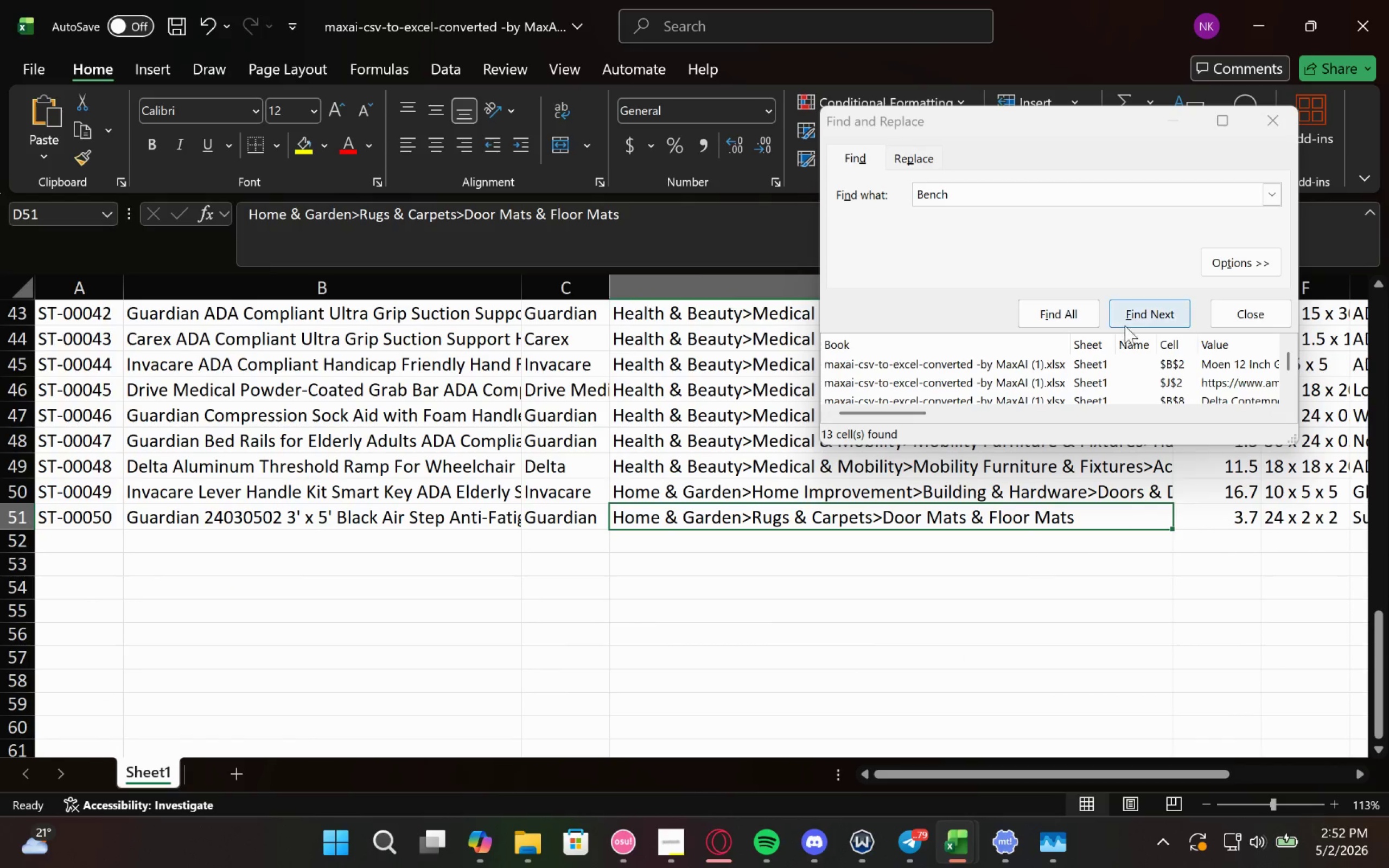 
double_click([1147, 315])
 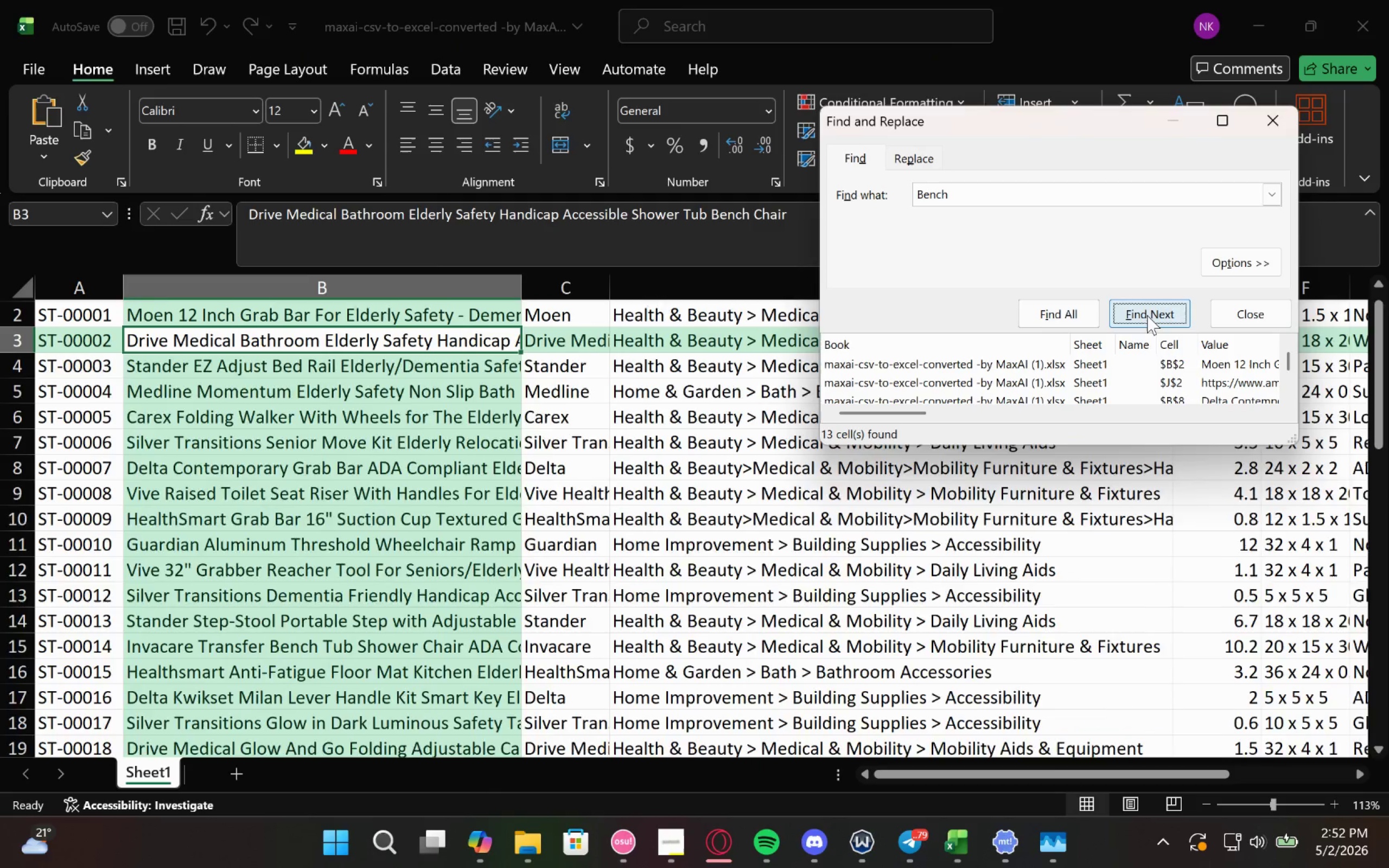 
triple_click([1147, 315])
 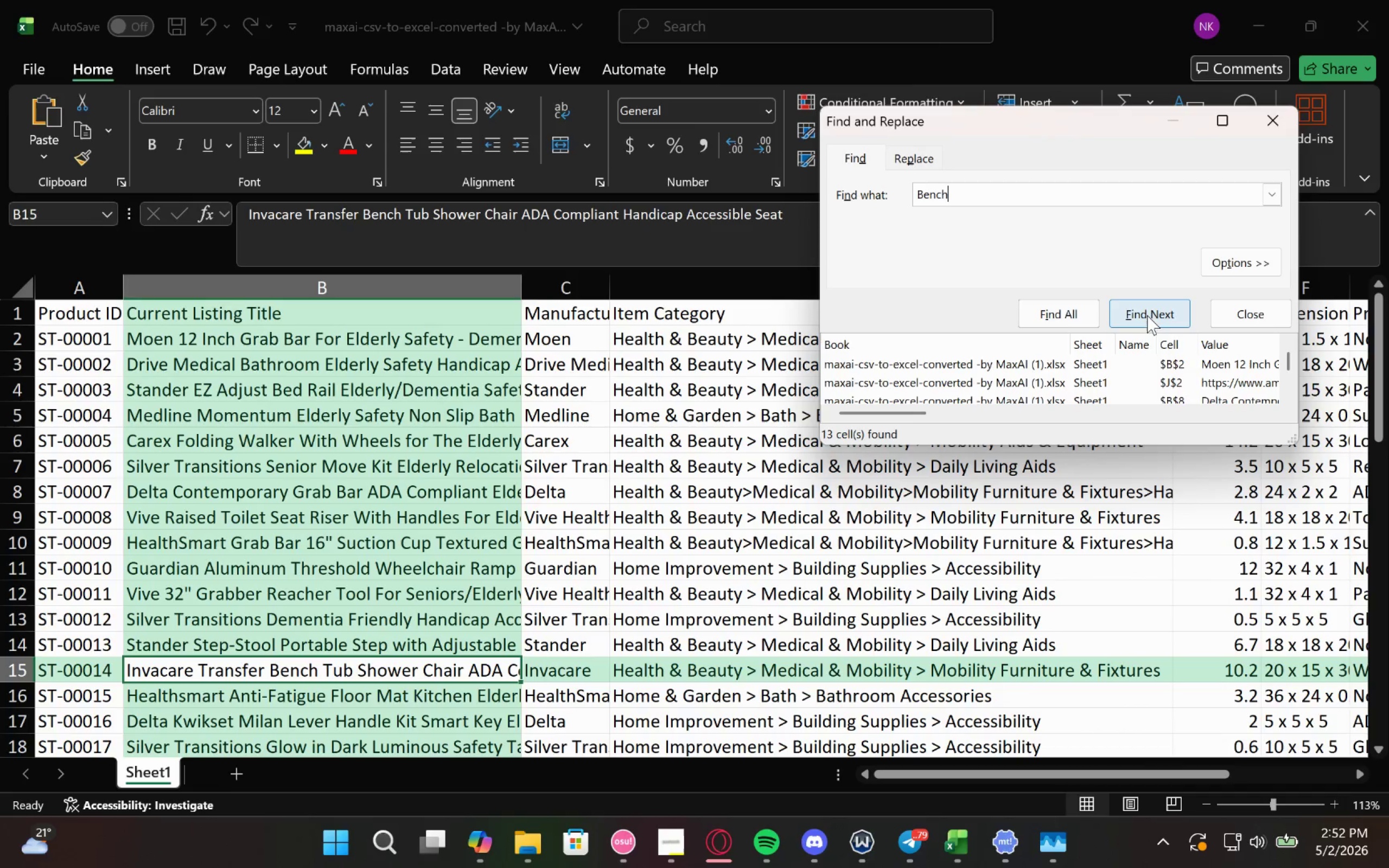 
left_click([1147, 315])
 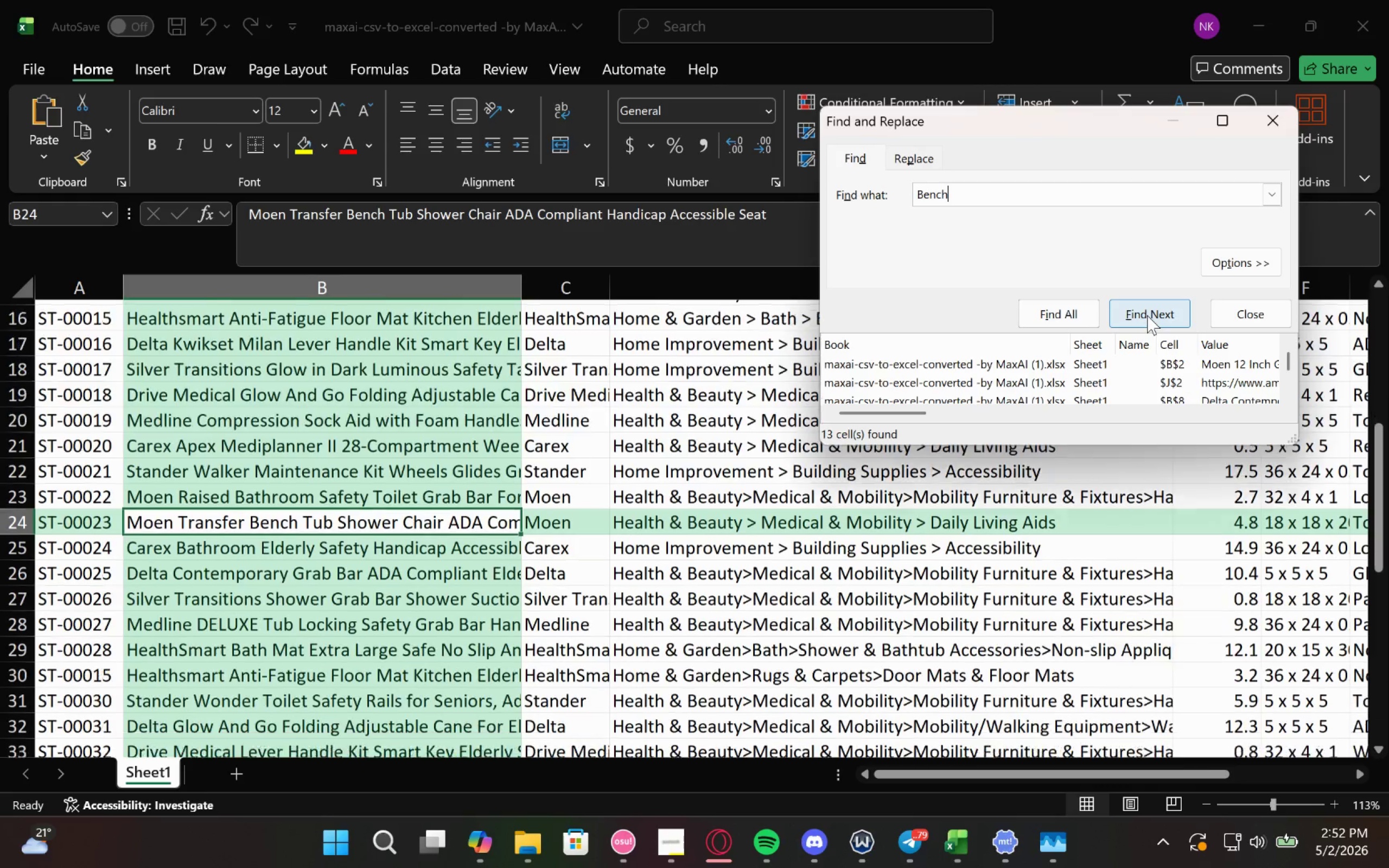 
left_click([1147, 315])
 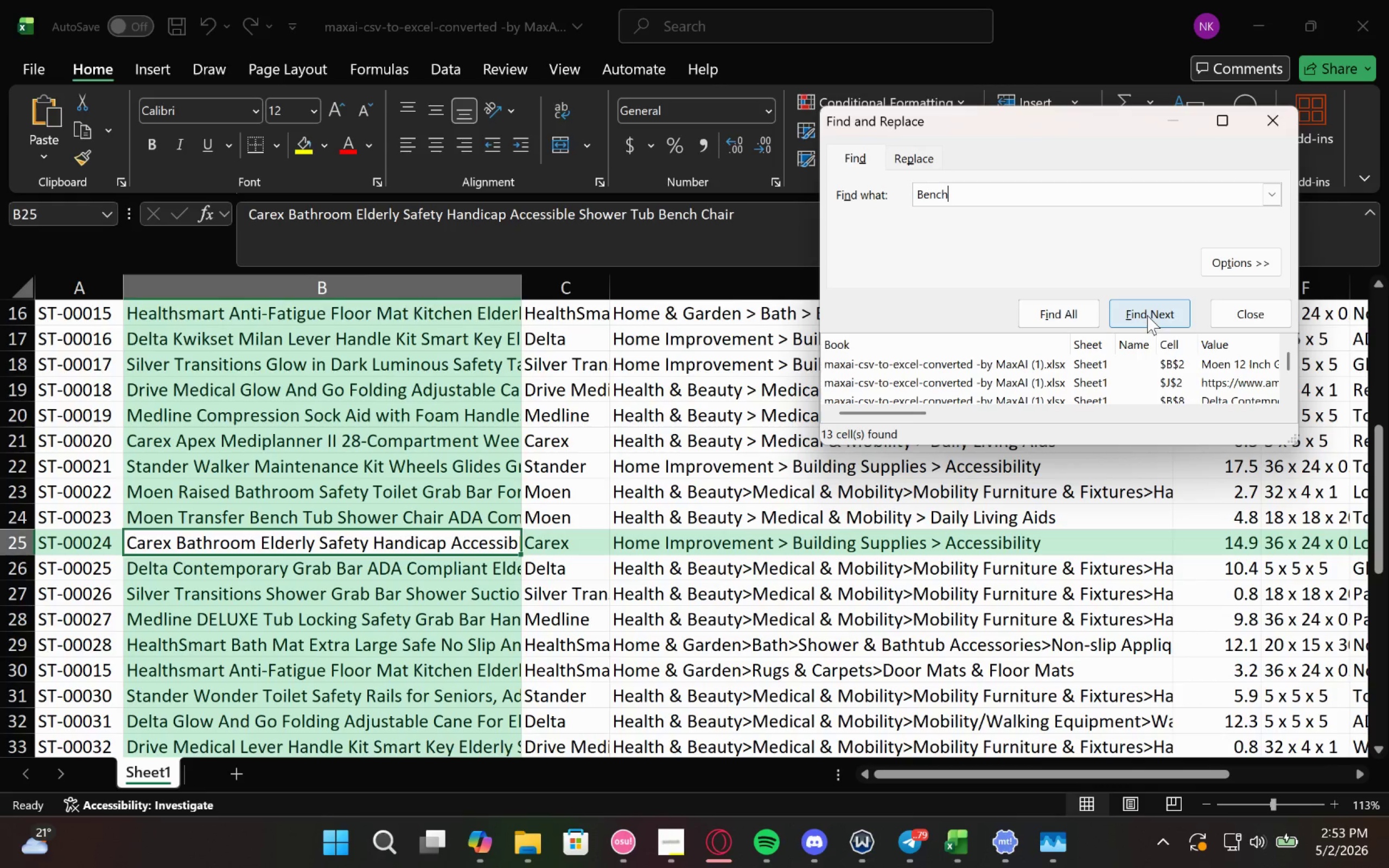 
left_click([1147, 315])
 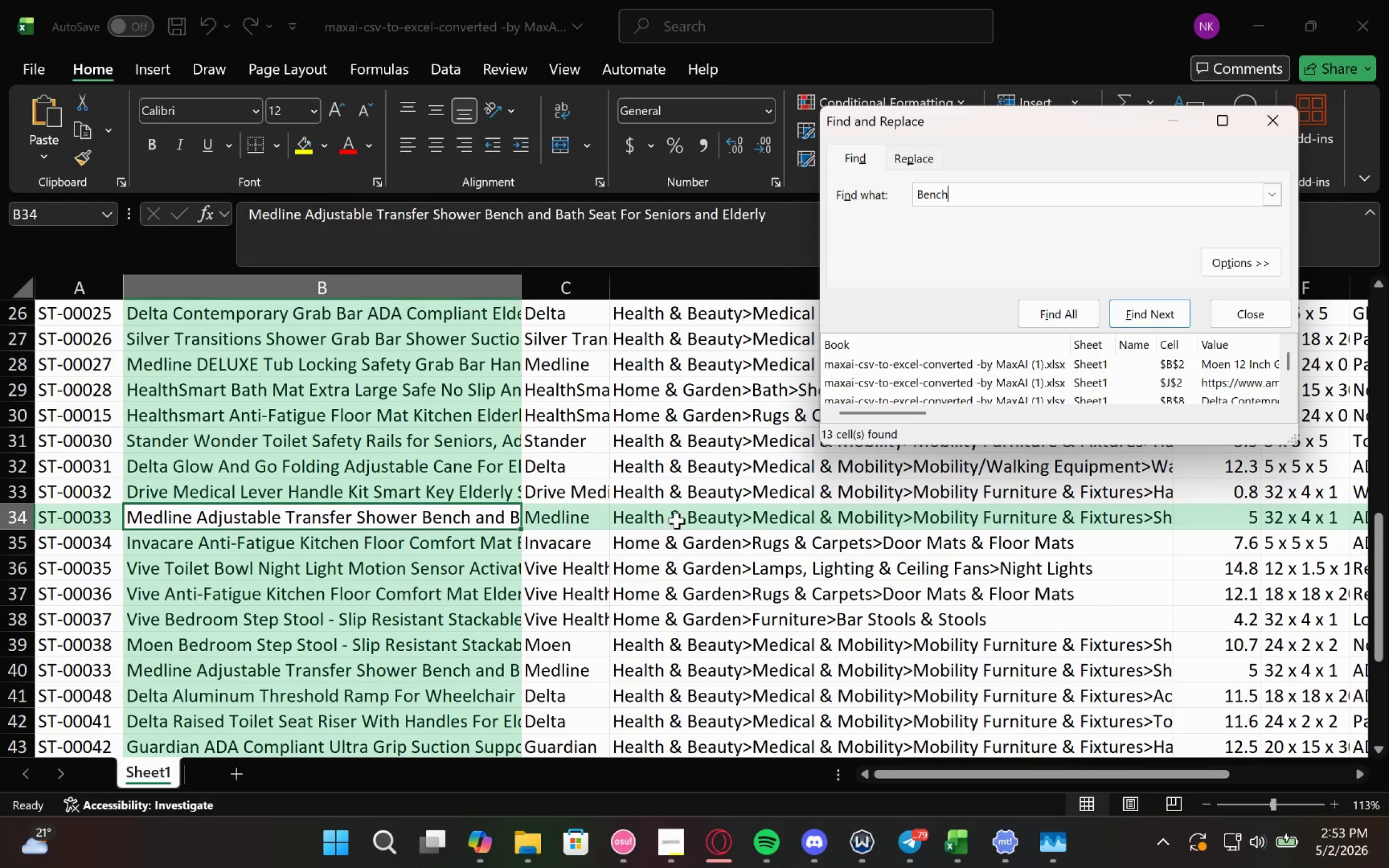 
double_click([678, 520])
 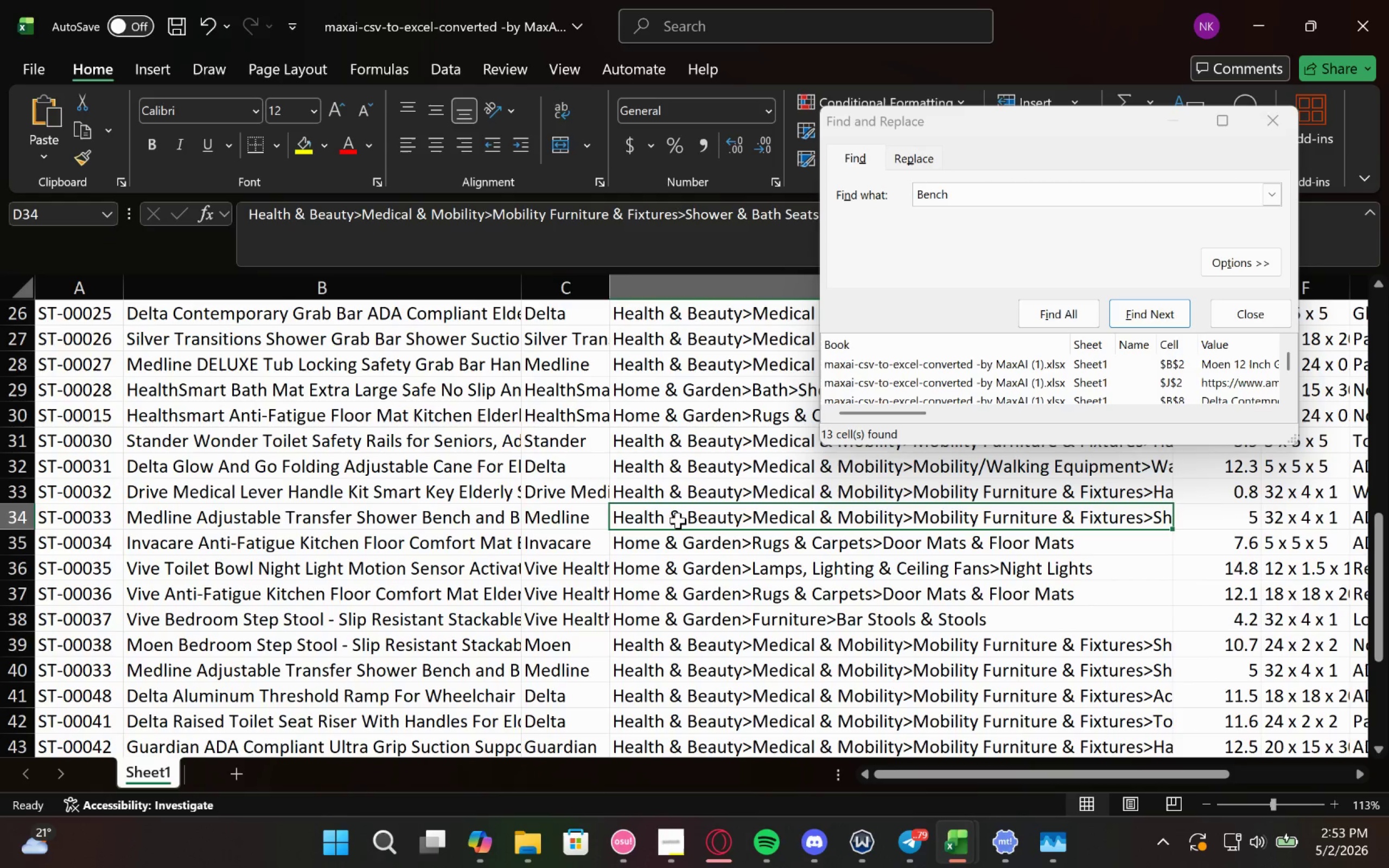 
double_click([678, 520])
 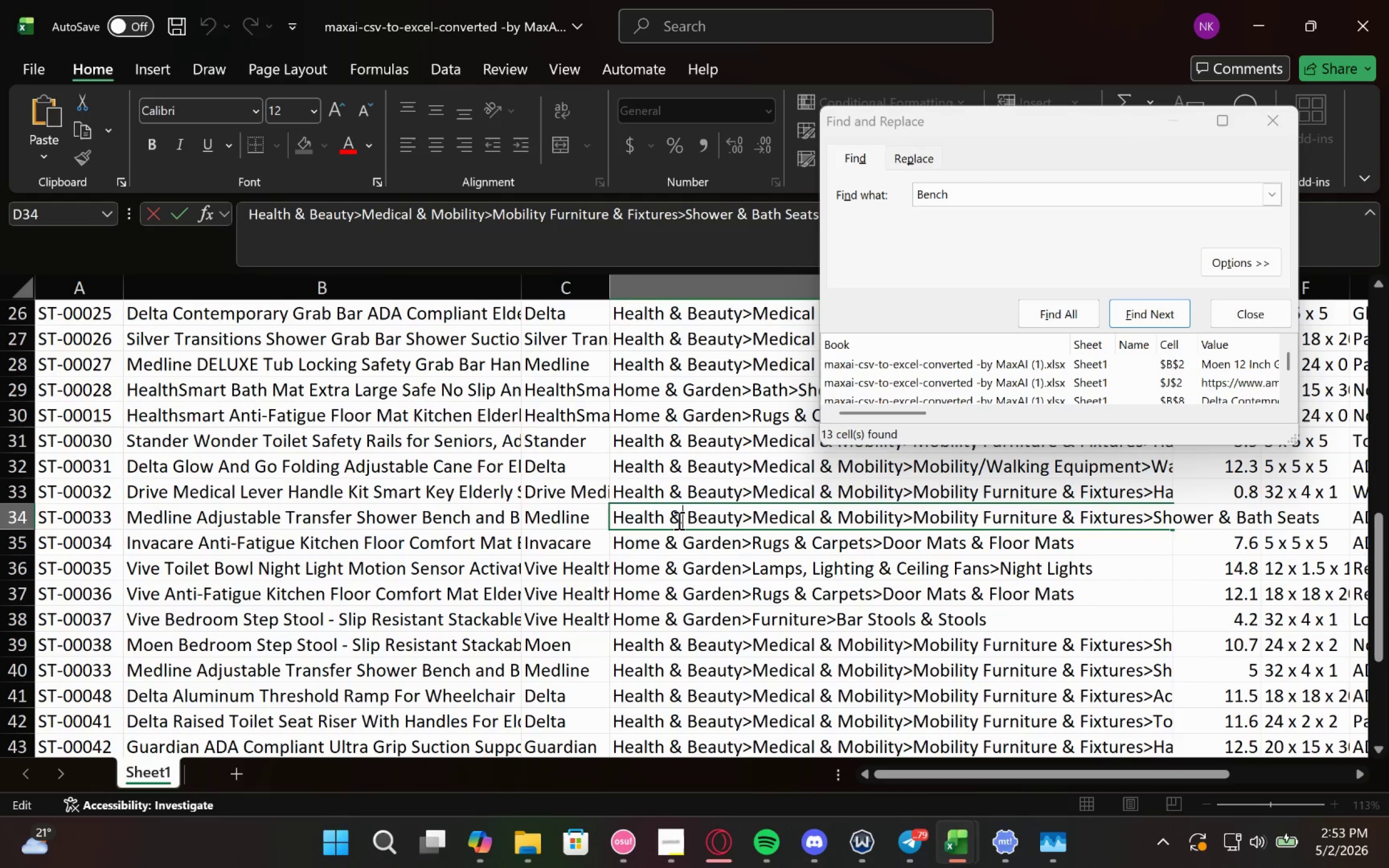 
key(Control+A)
 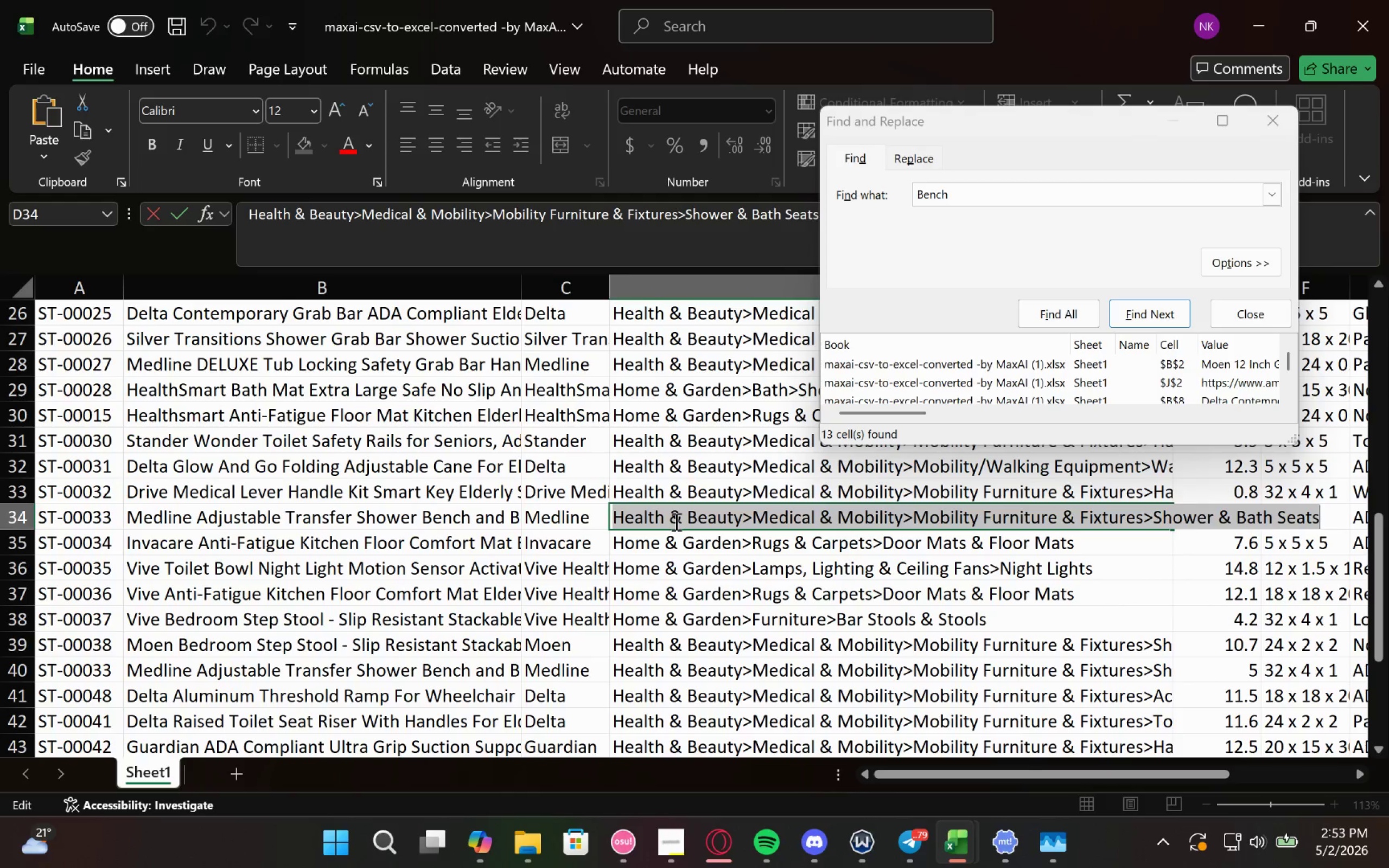 
key(Control+C)
 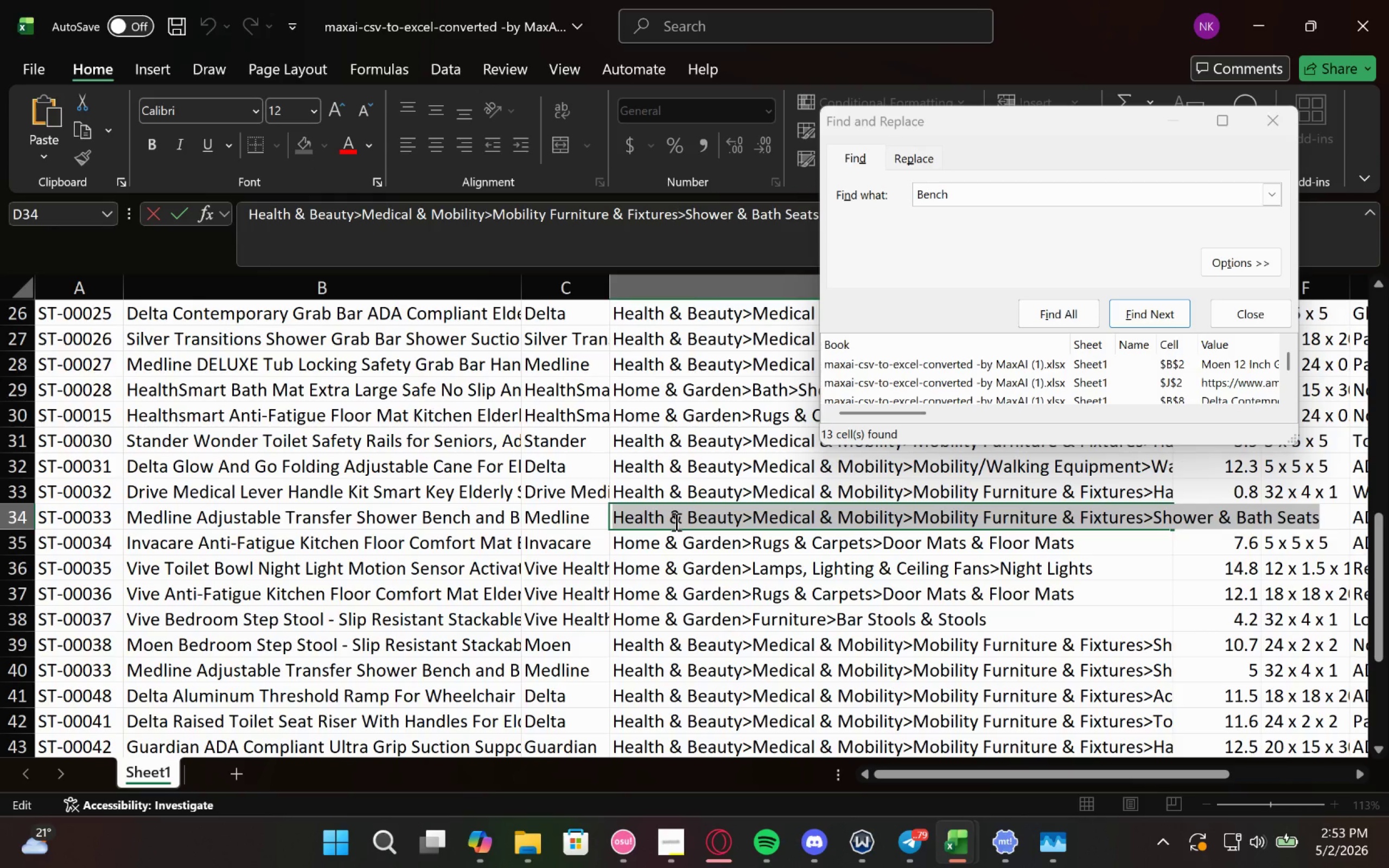 
key(Control+C)
 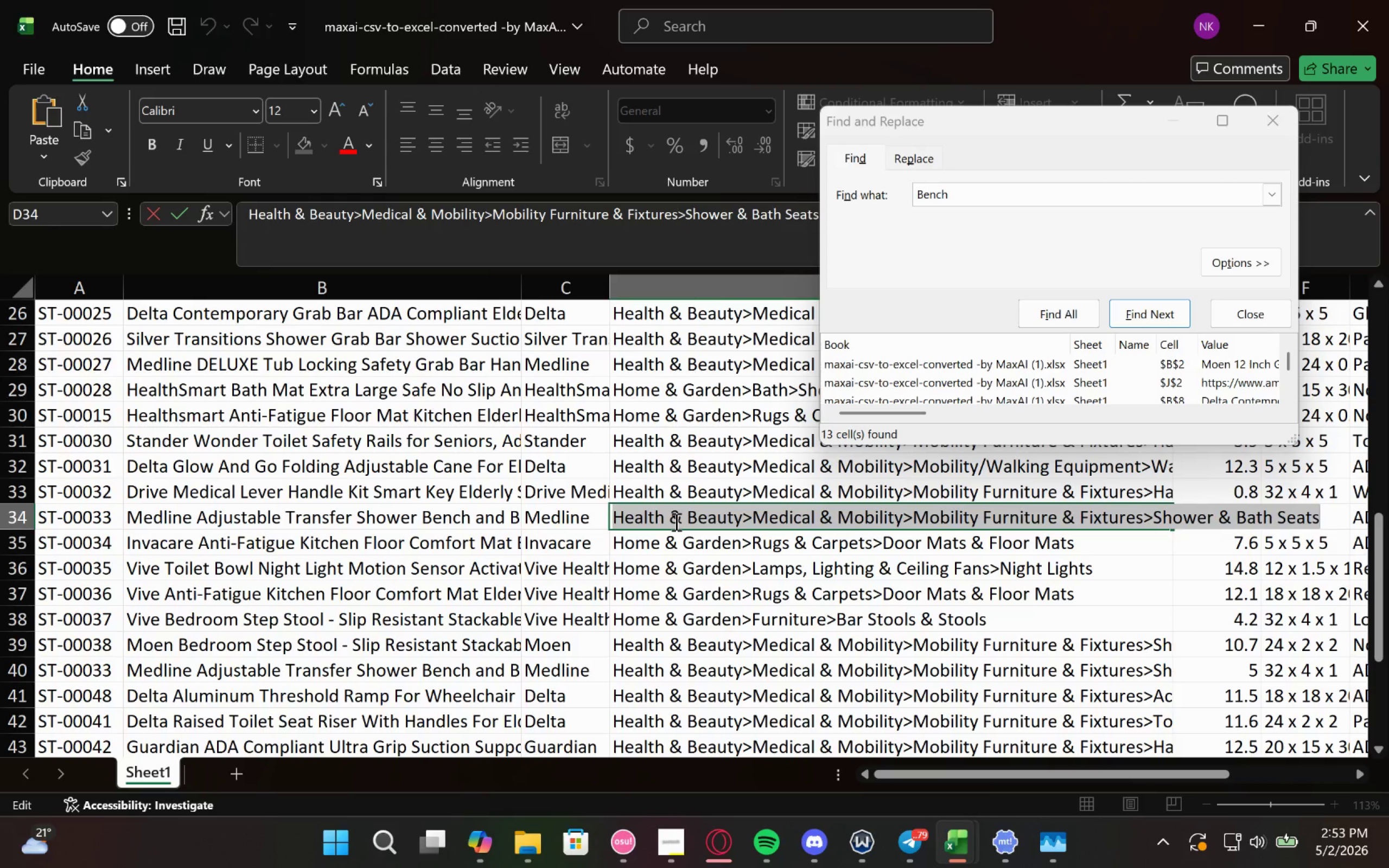 
key(Control+C)
 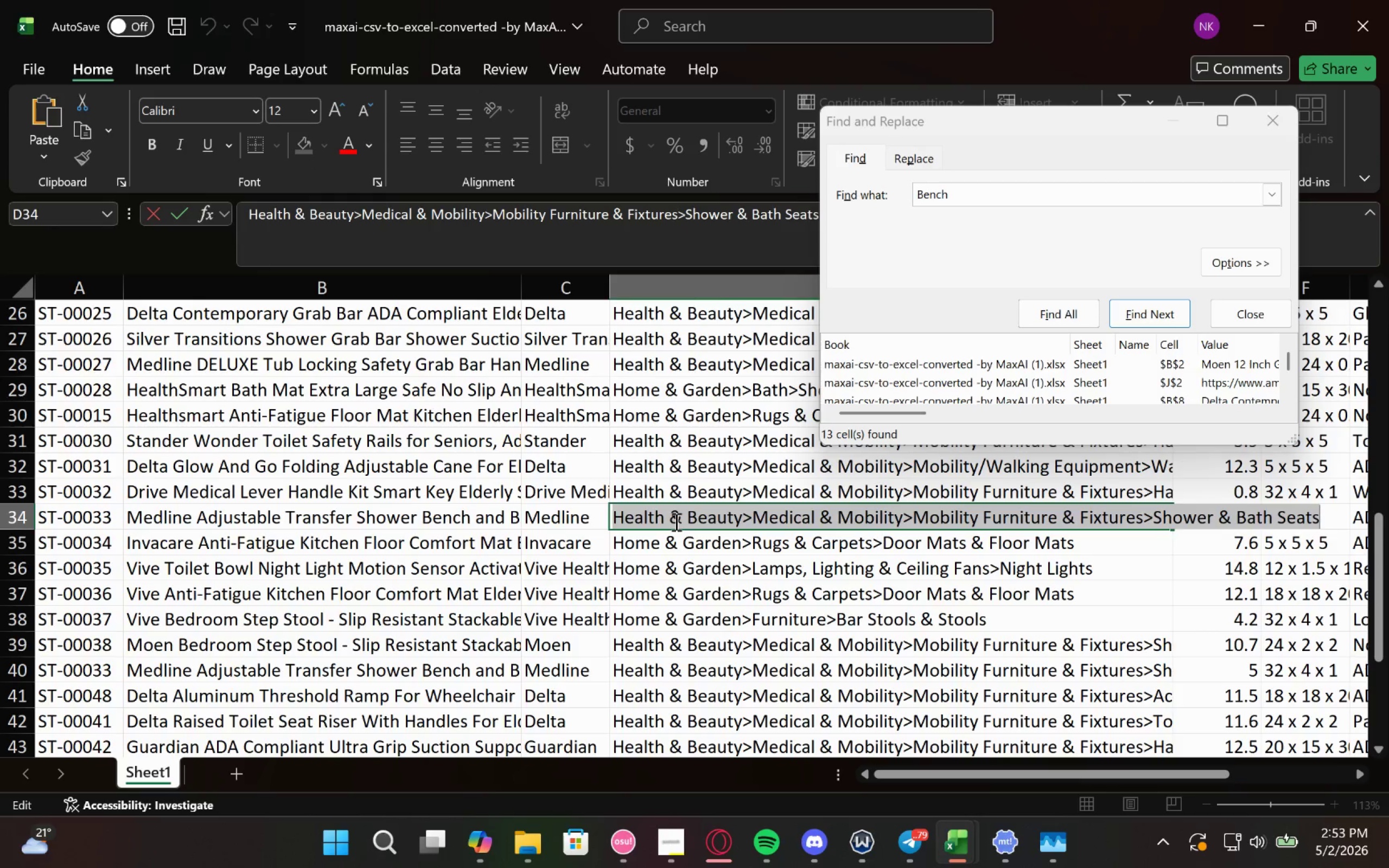 
key(Control+C)
 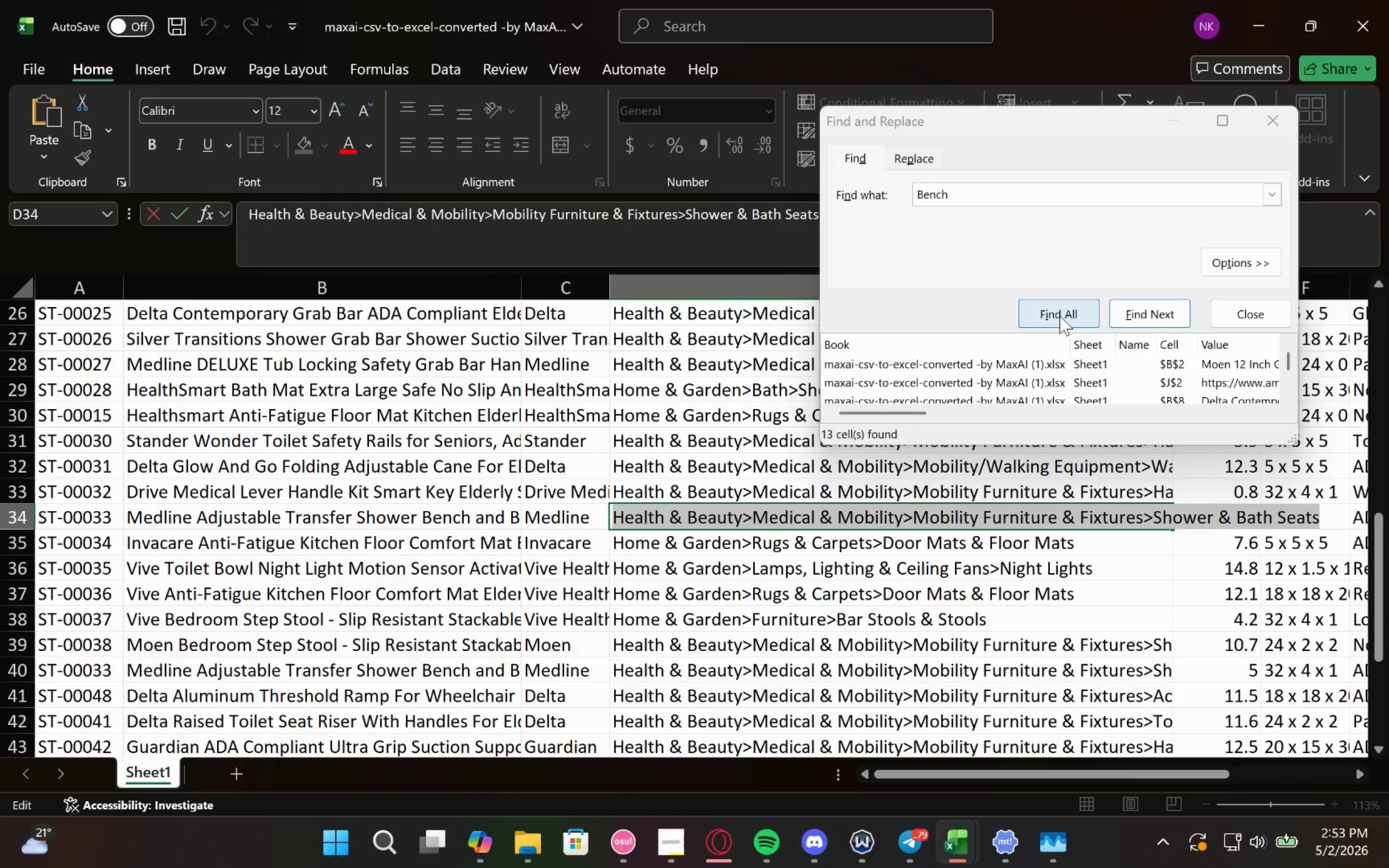 
left_click([1060, 314])
 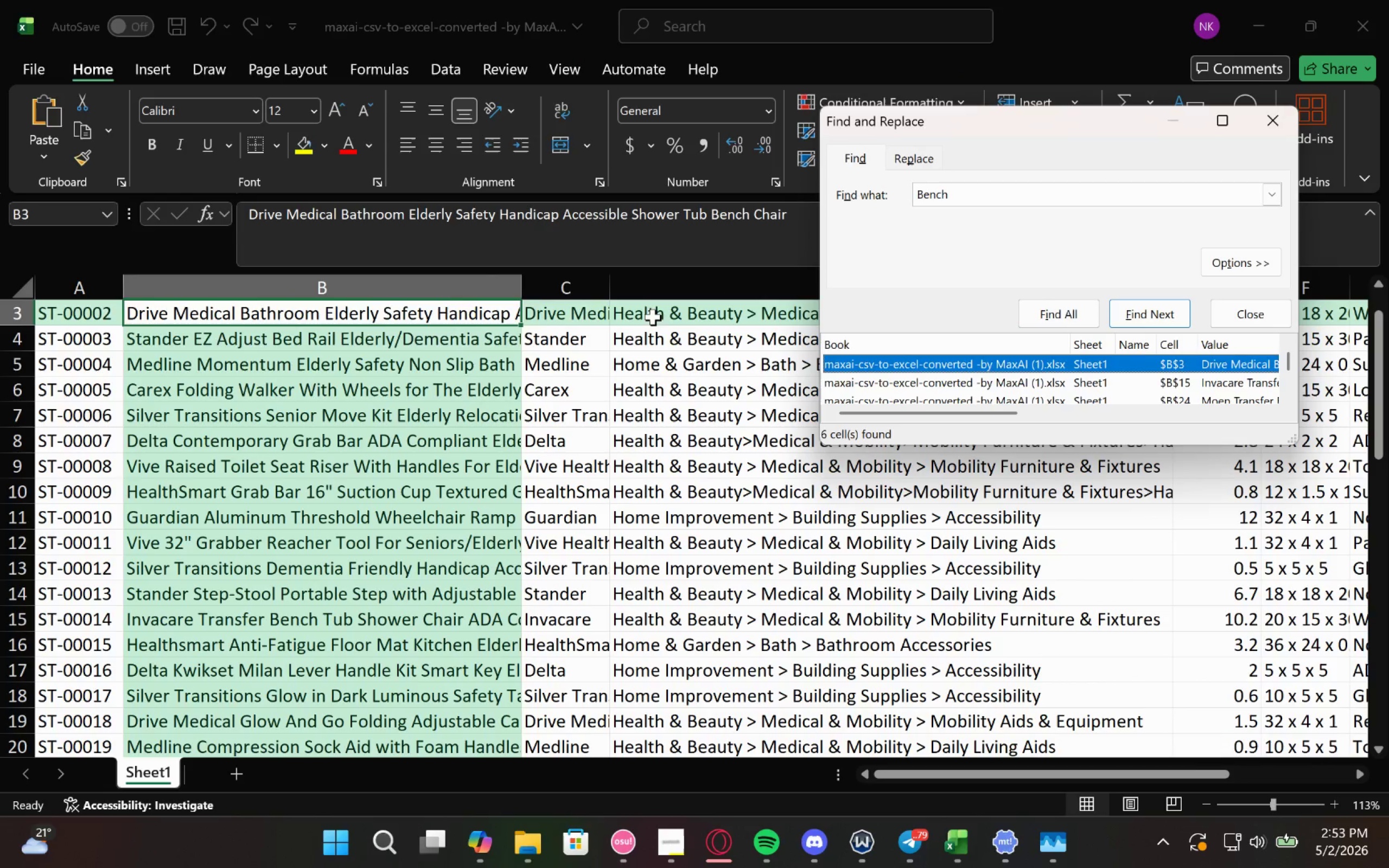 
left_click([676, 317])
 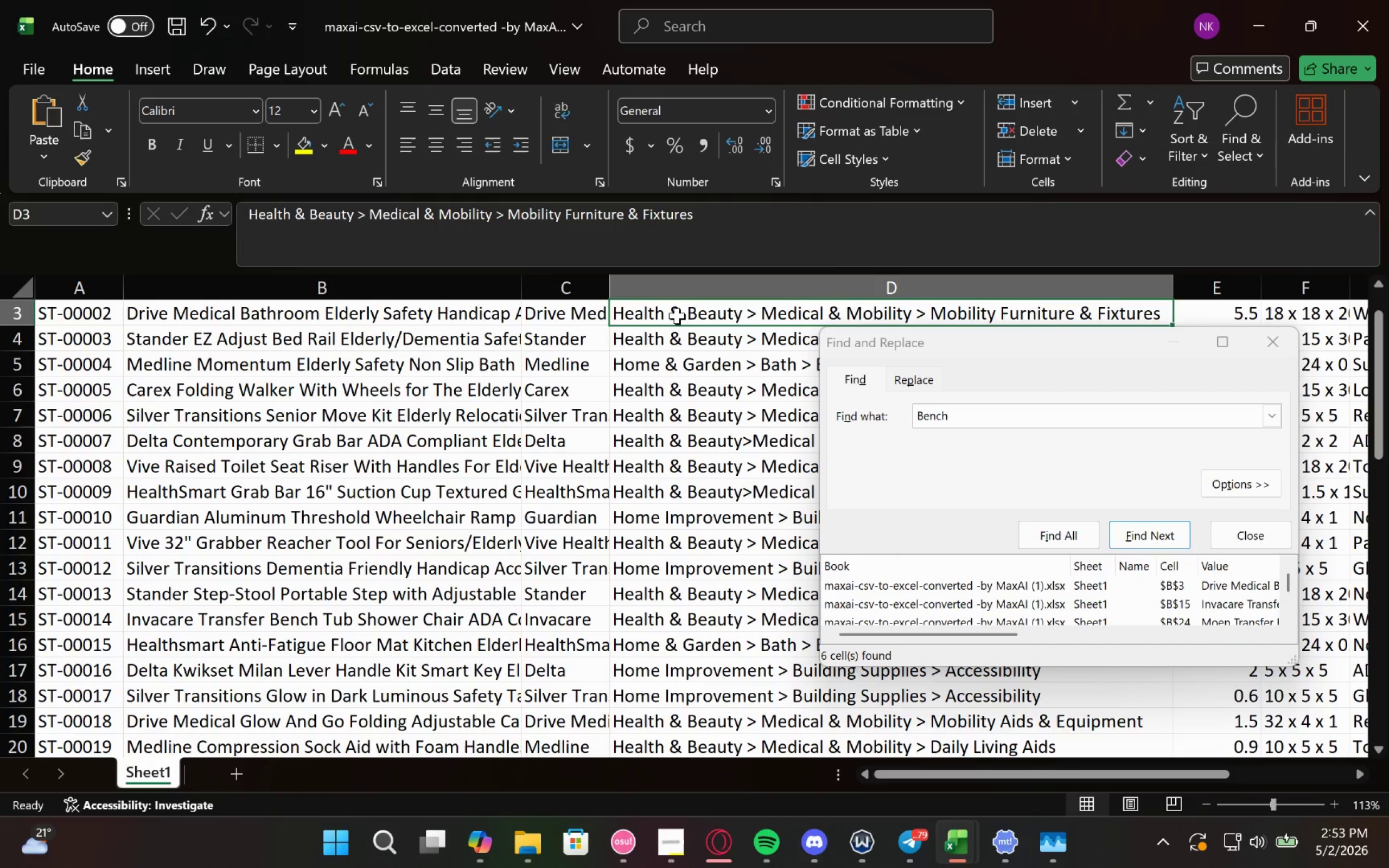 
double_click([677, 316])
 